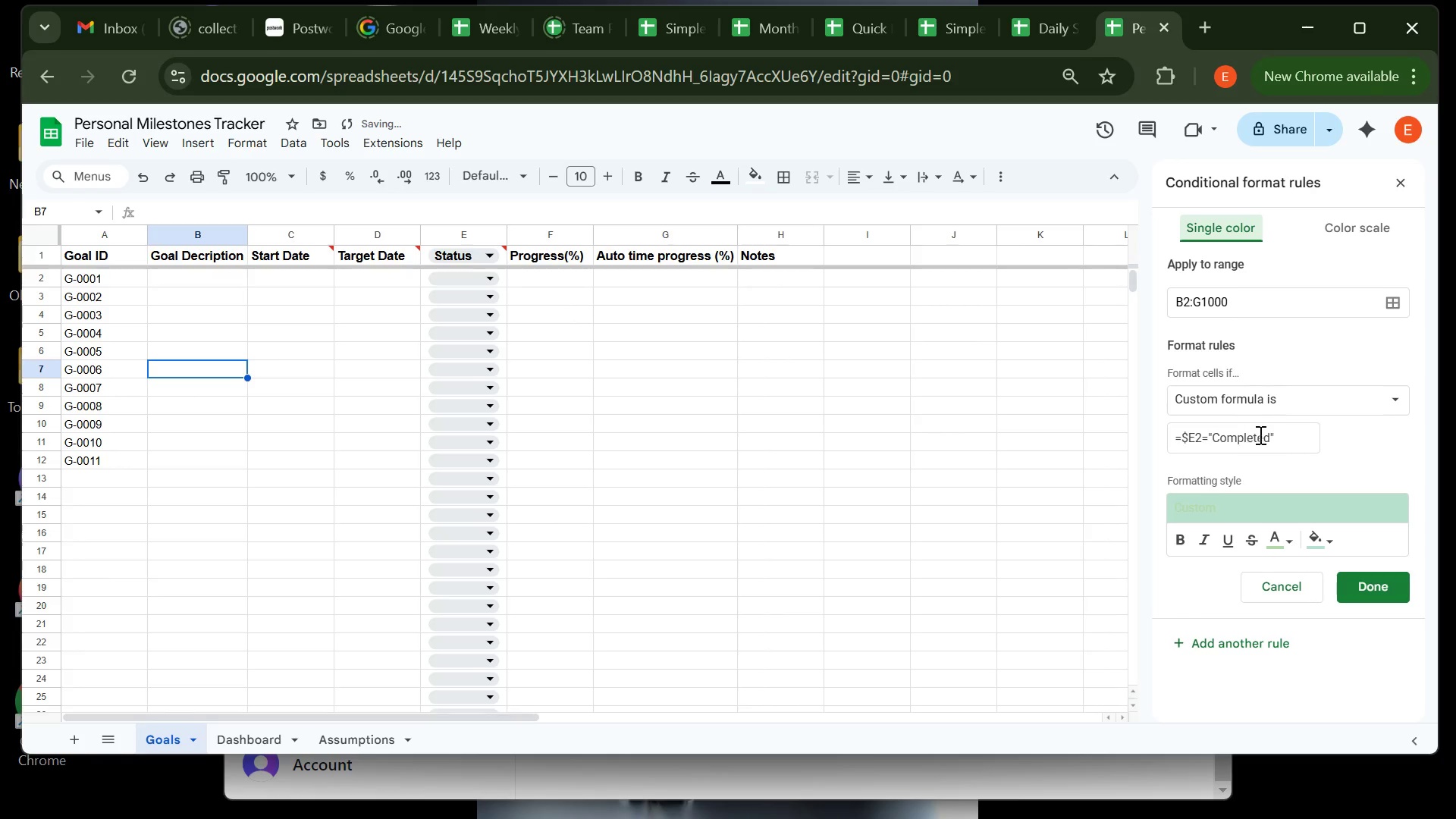 
left_click([1285, 438])
 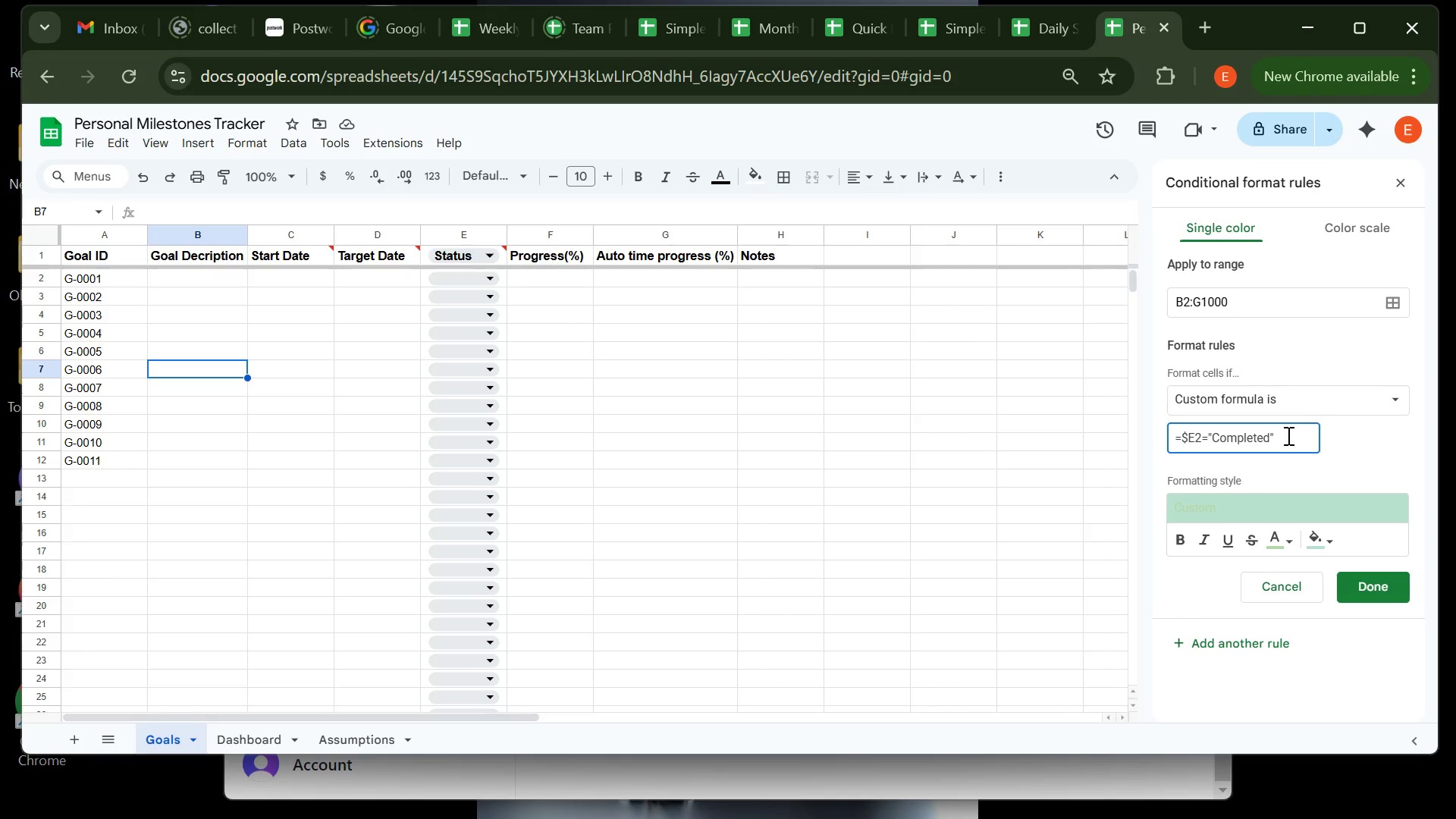 
key(Backspace)
 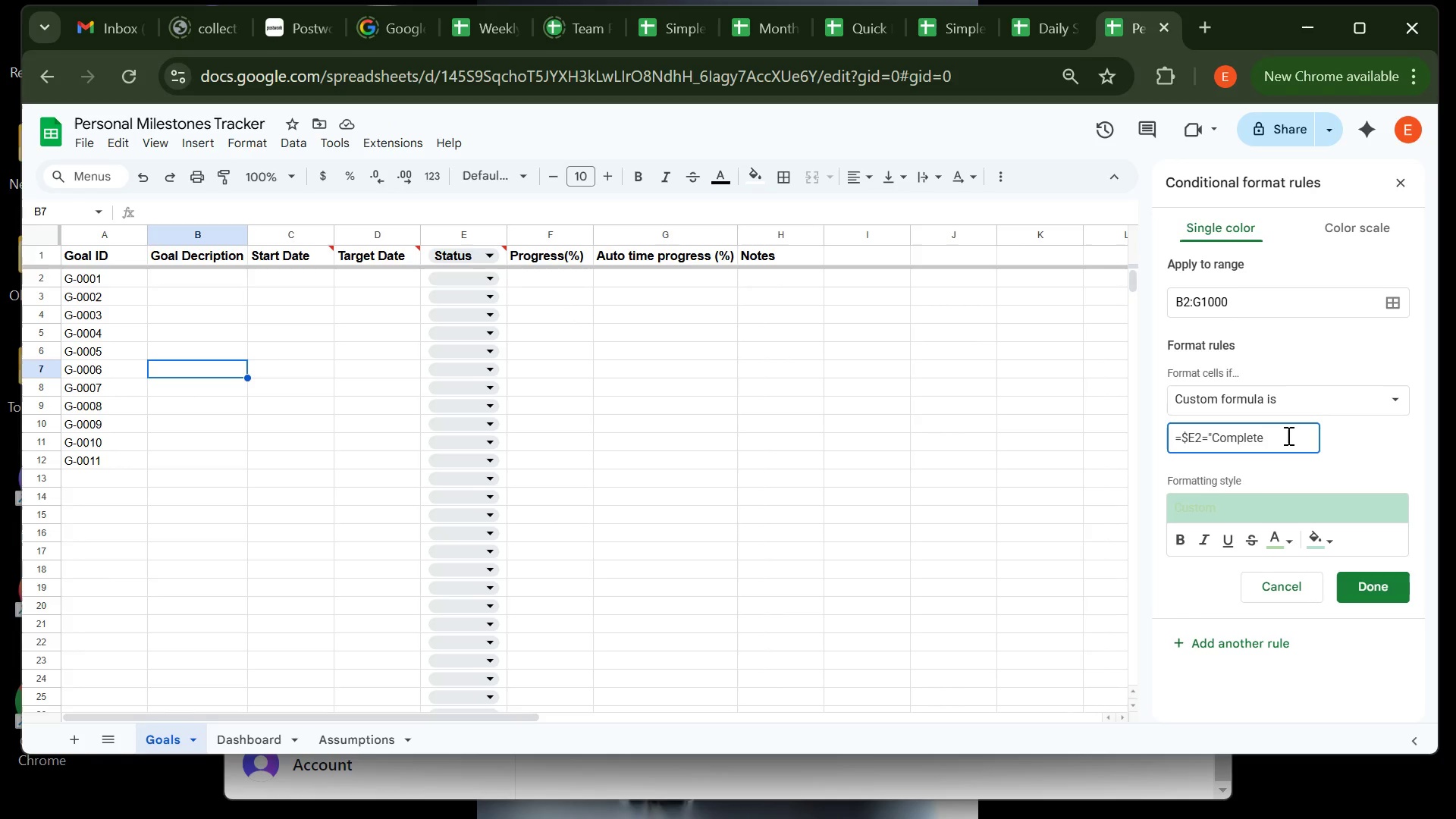 
key(Backspace)
 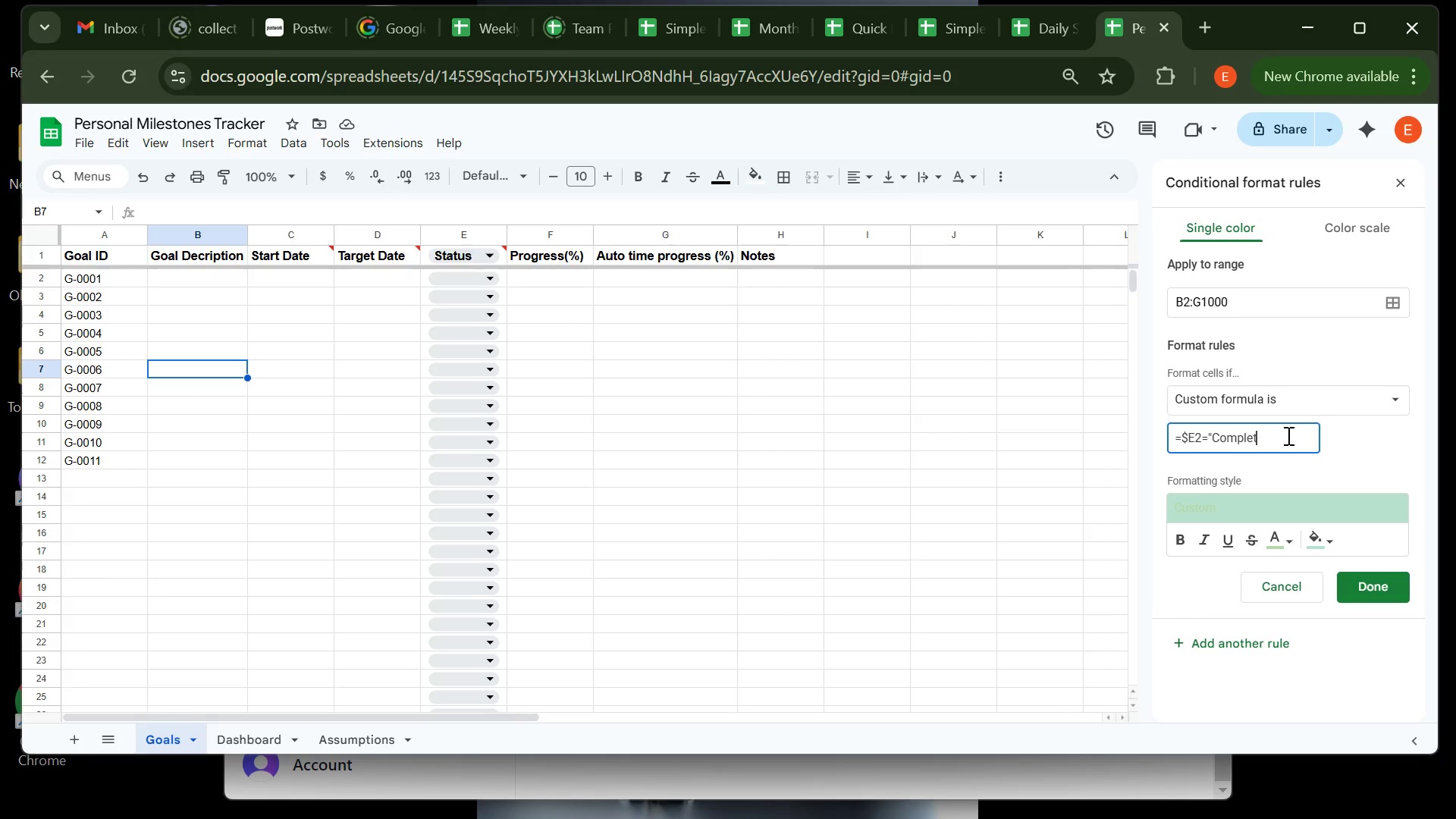 
key(Backspace)
 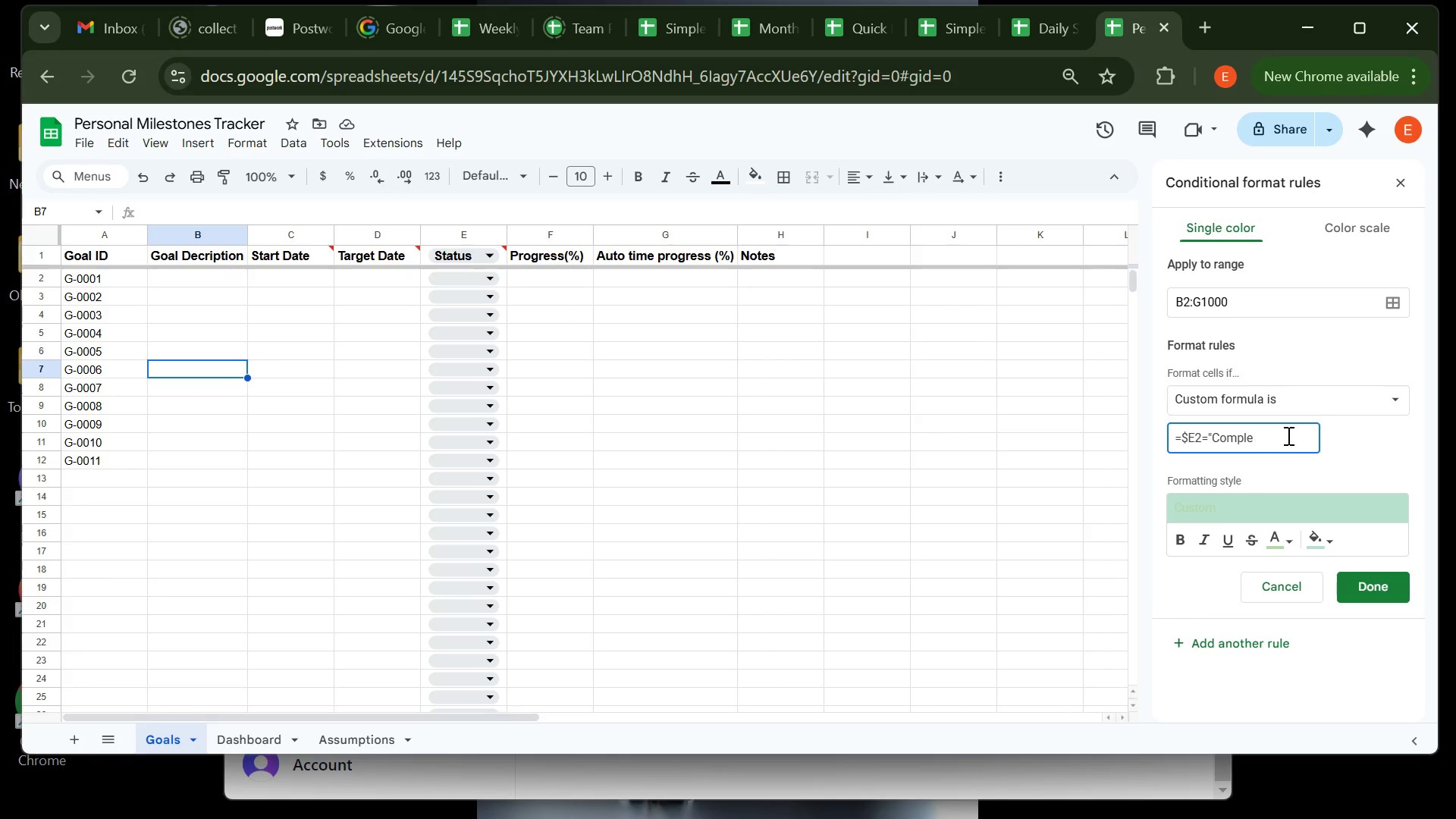 
key(Backspace)
 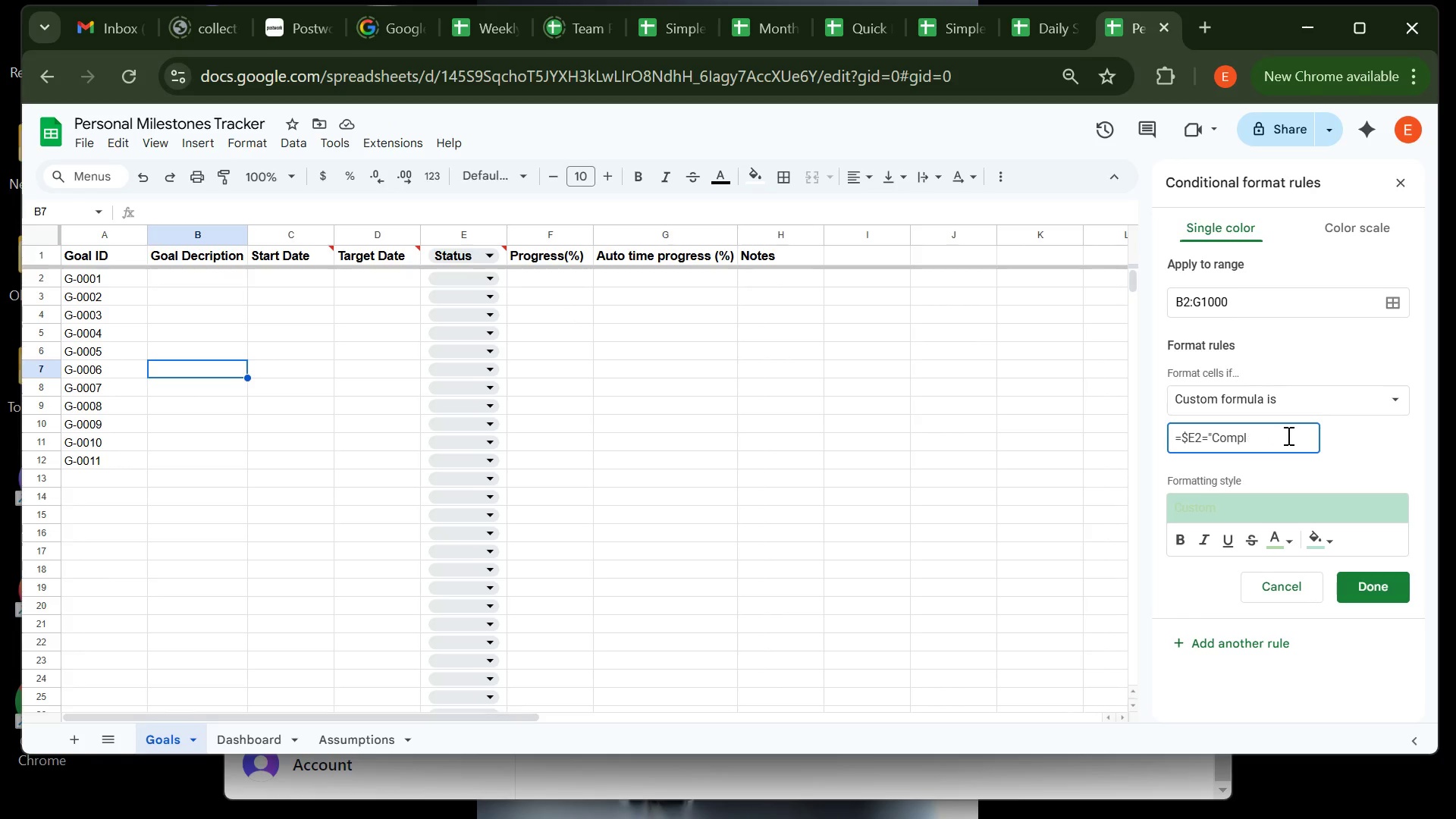 
key(Backspace)
 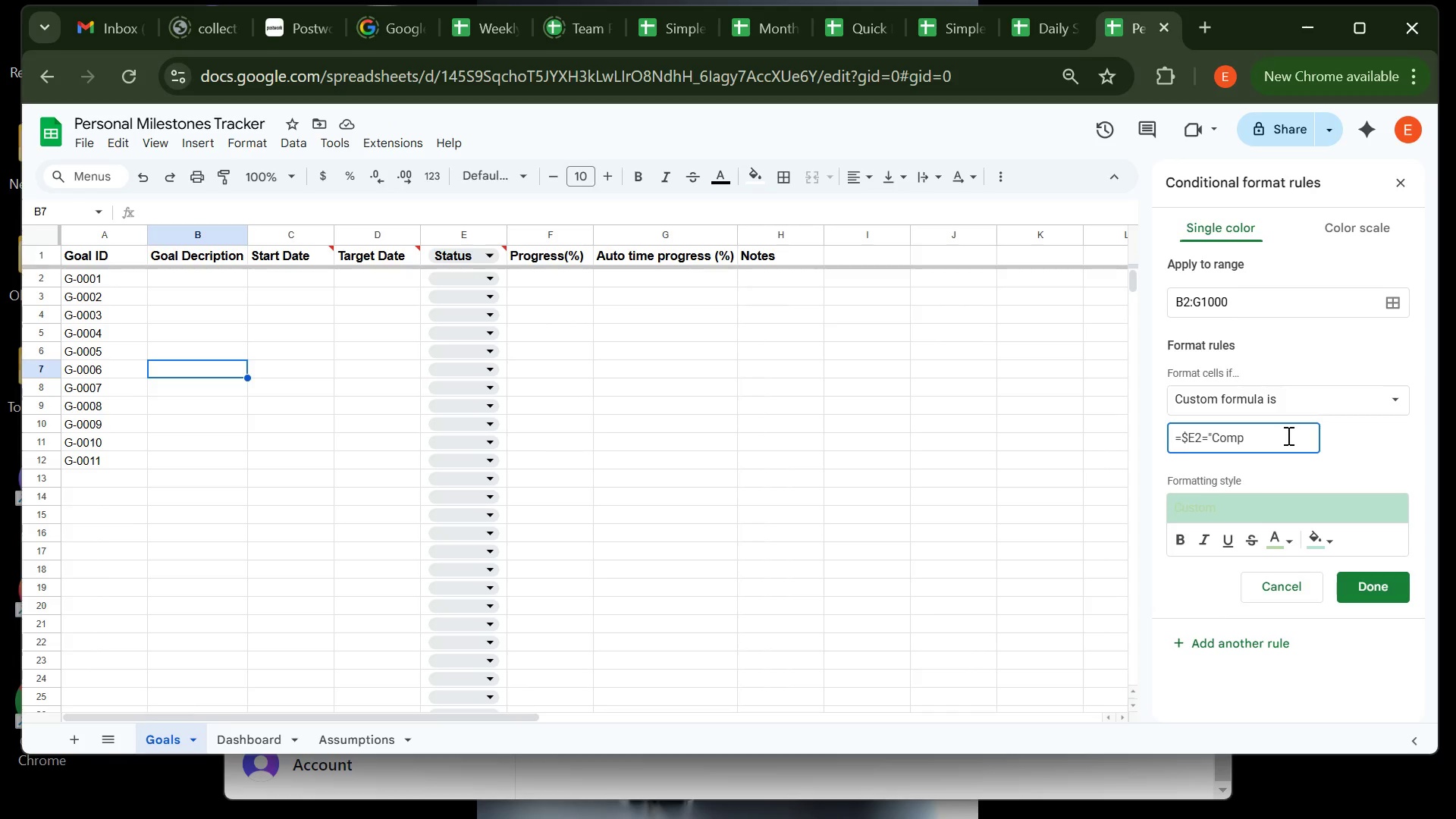 
key(Backspace)
 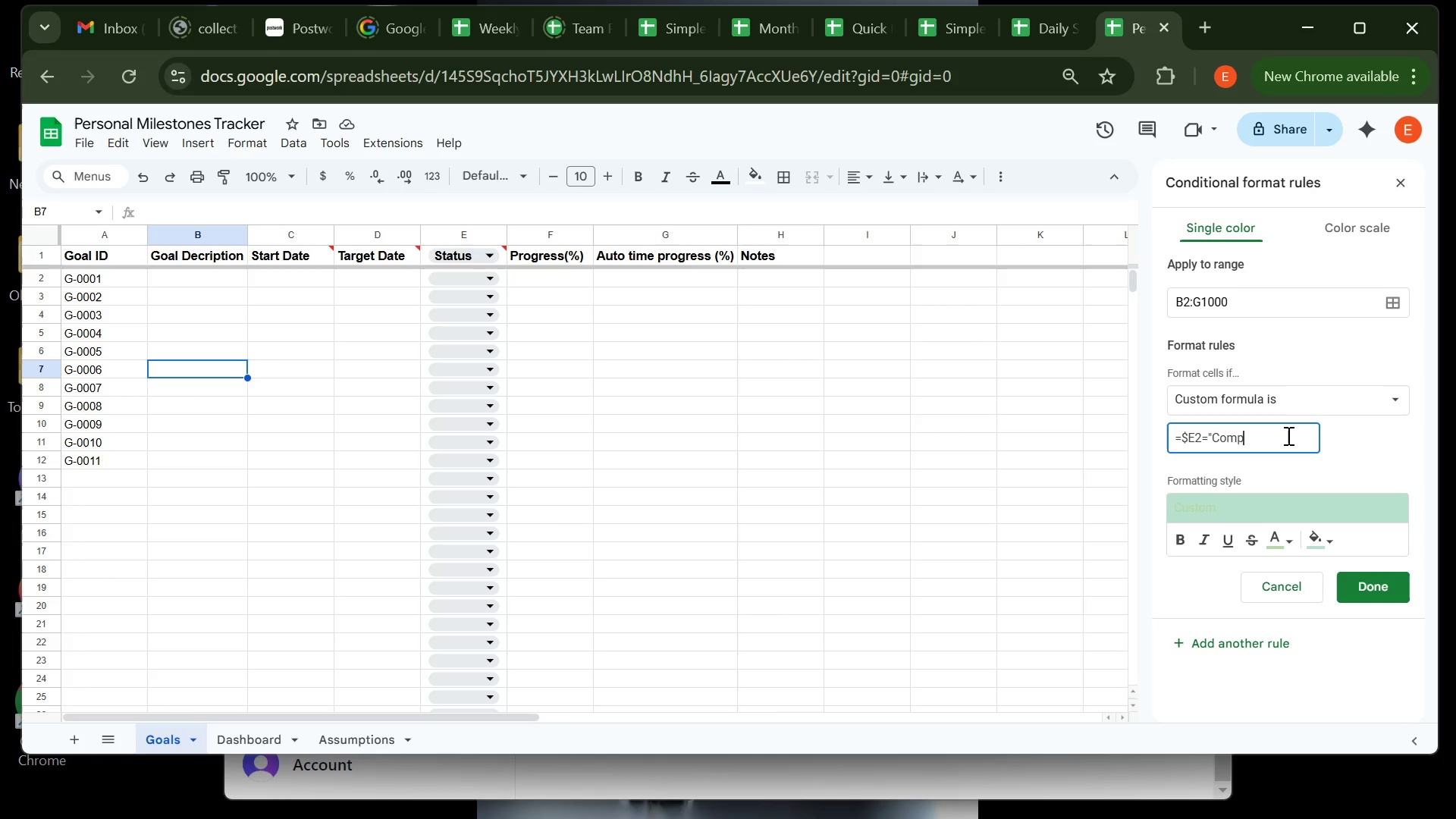 
key(Backspace)
 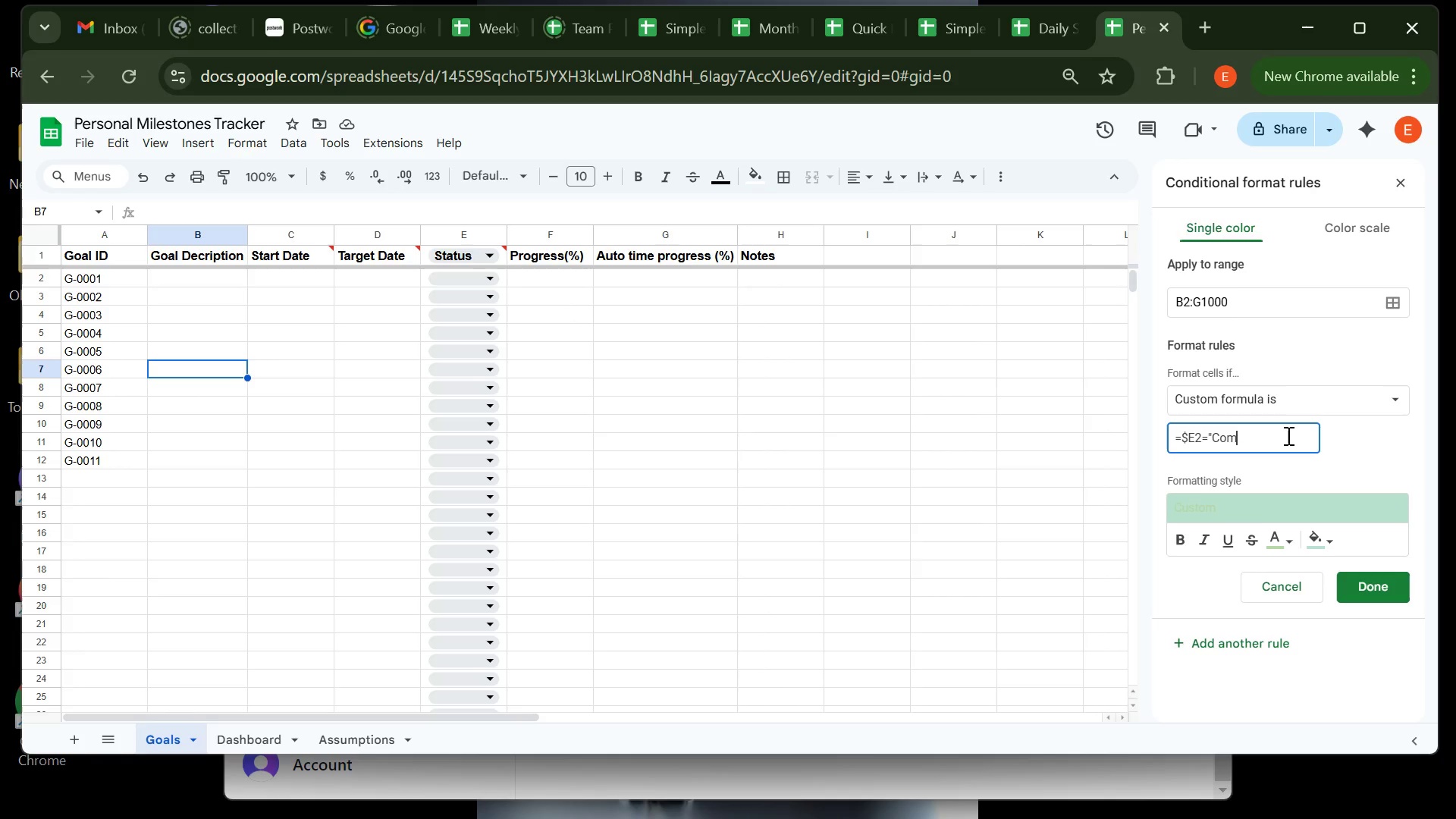 
key(Backspace)
 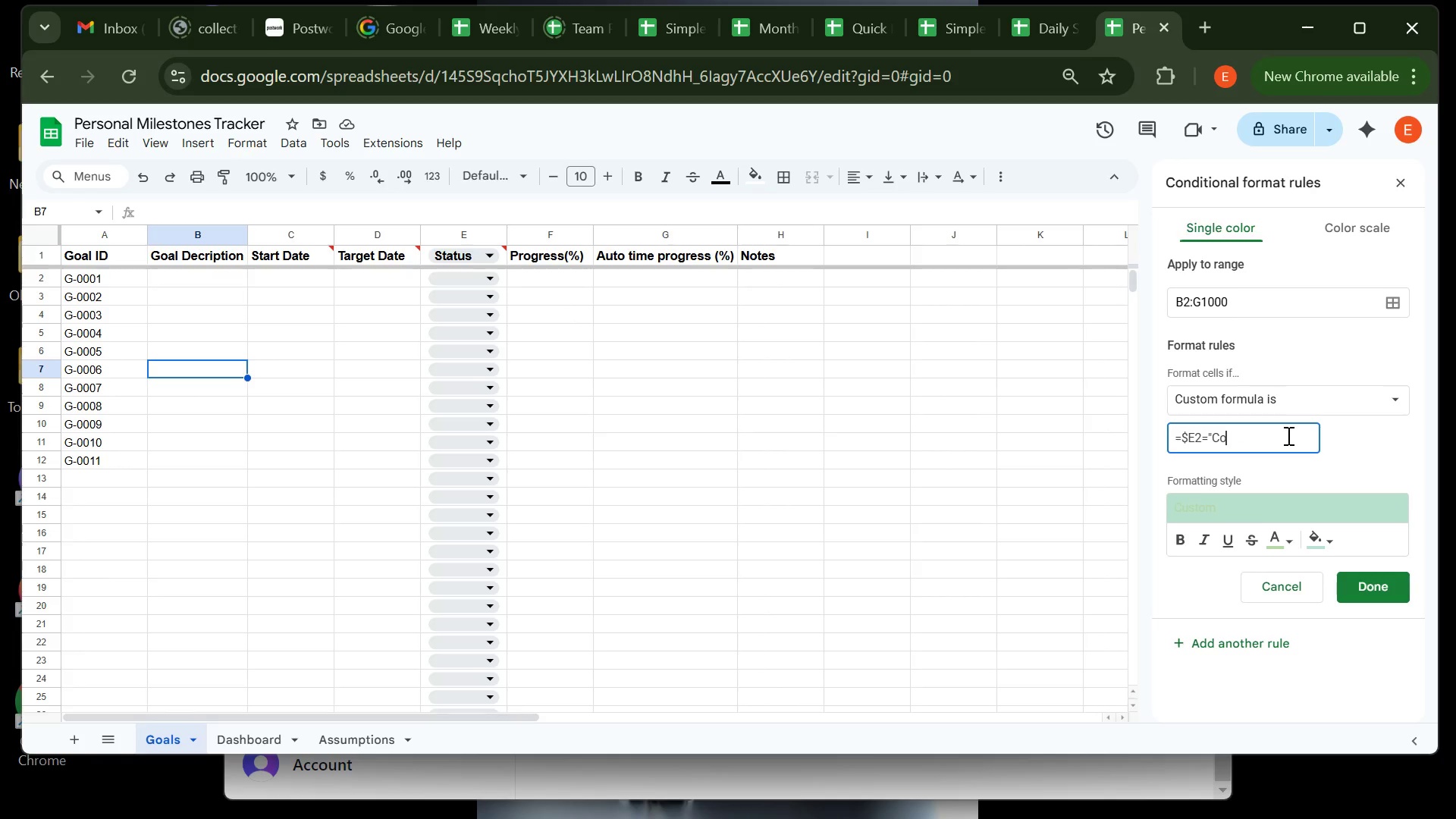 
key(Backspace)
 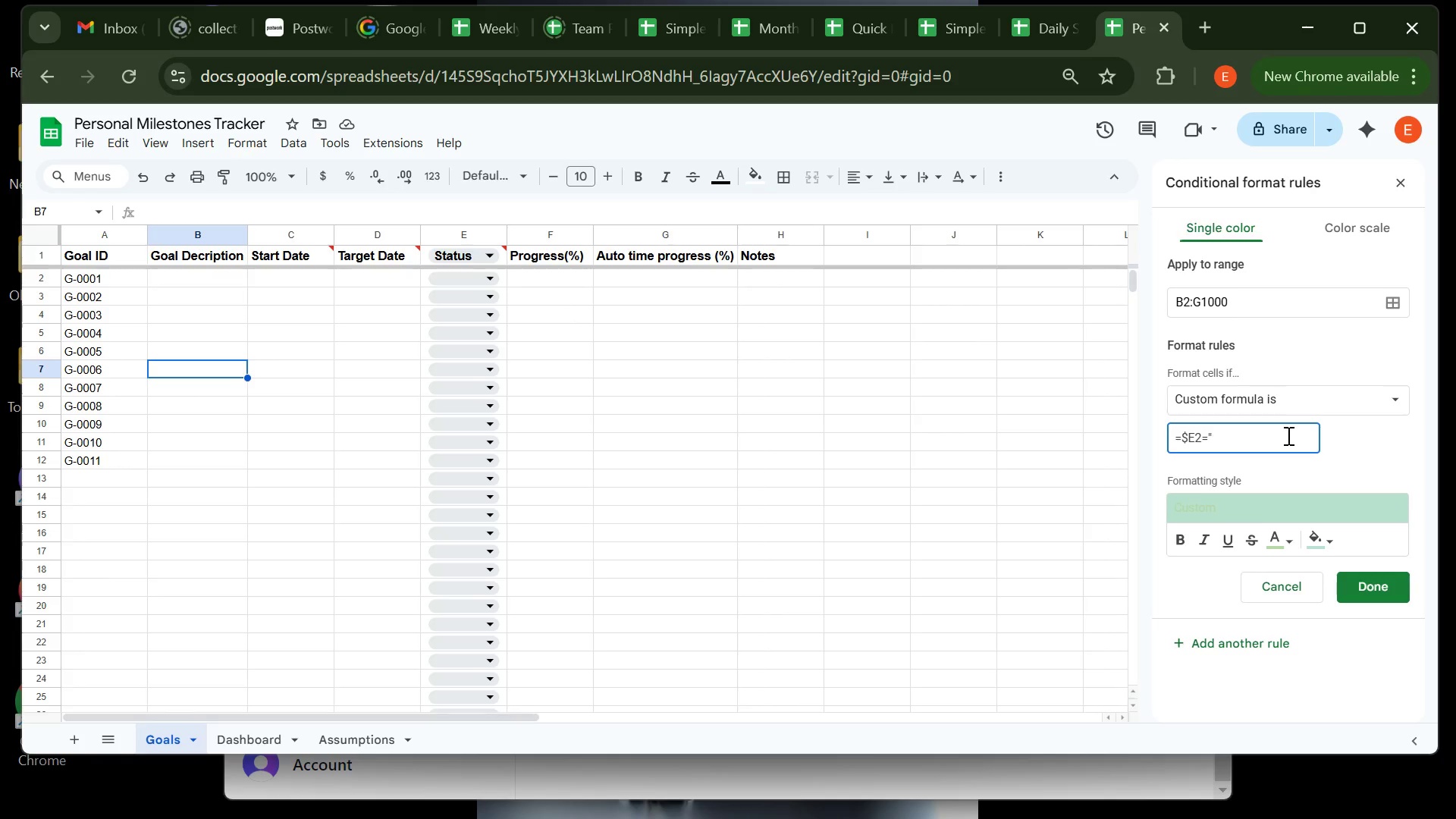 
key(Backspace)
 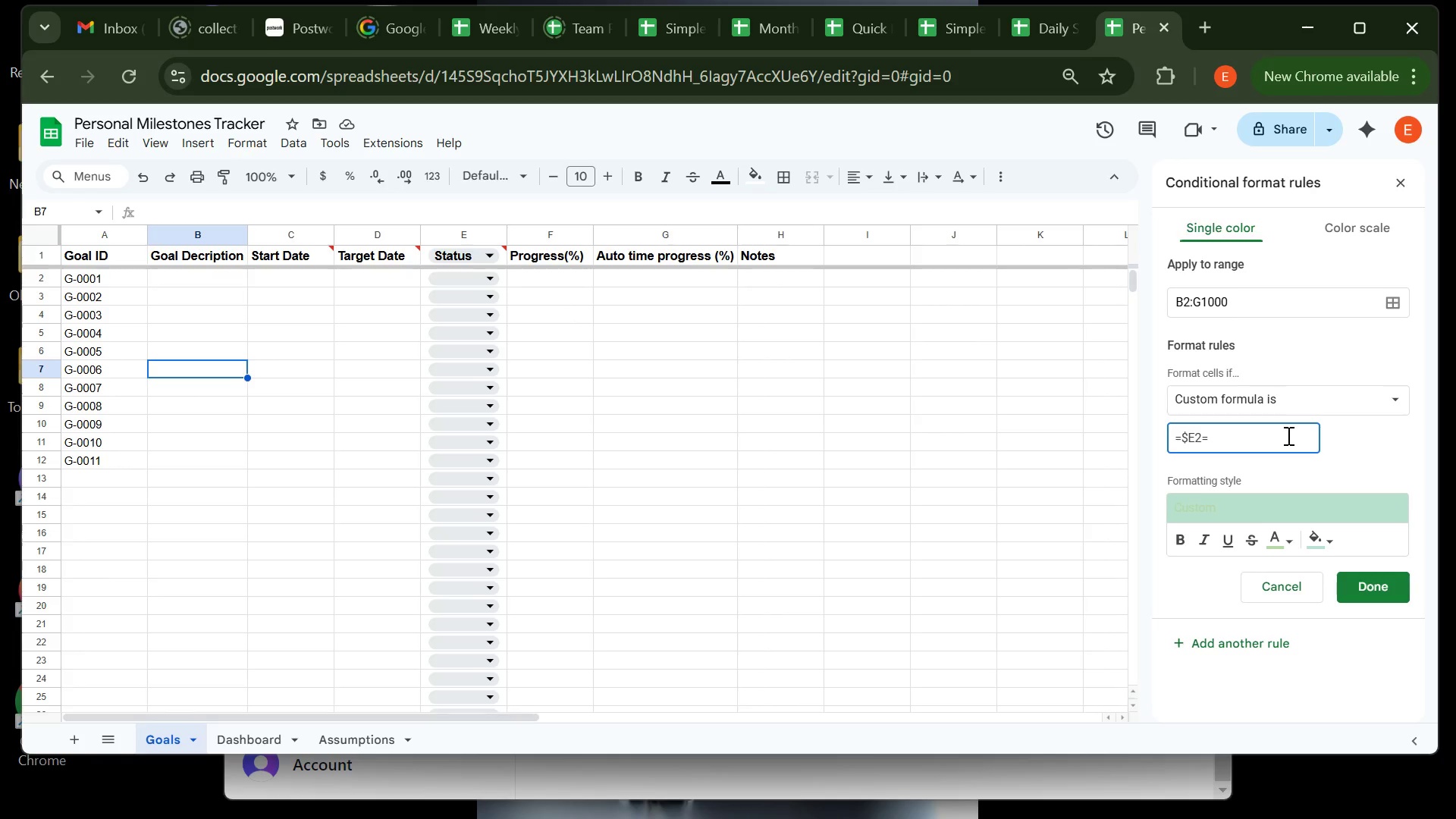 
key(Backspace)
 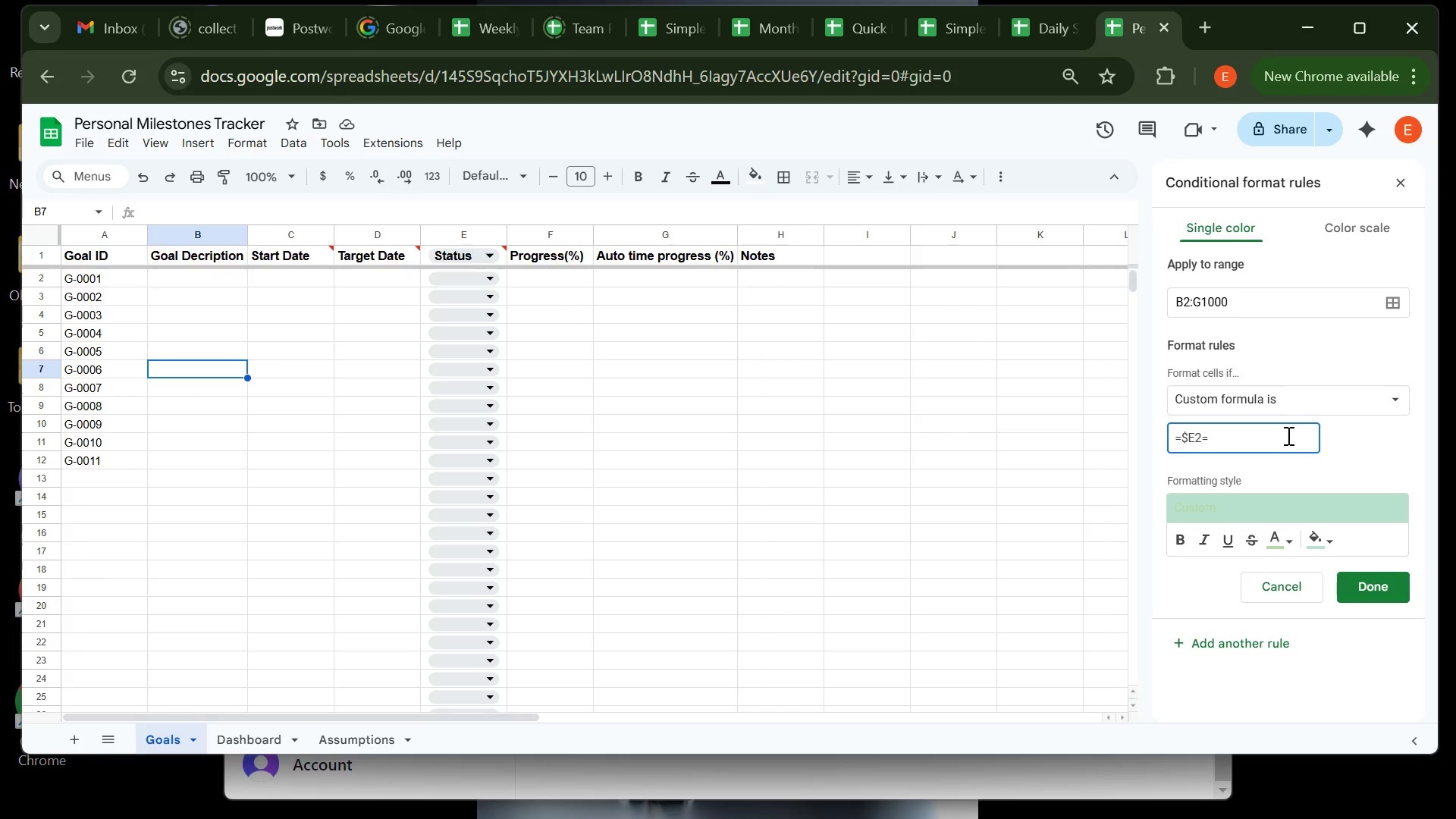 
key(Backspace)
 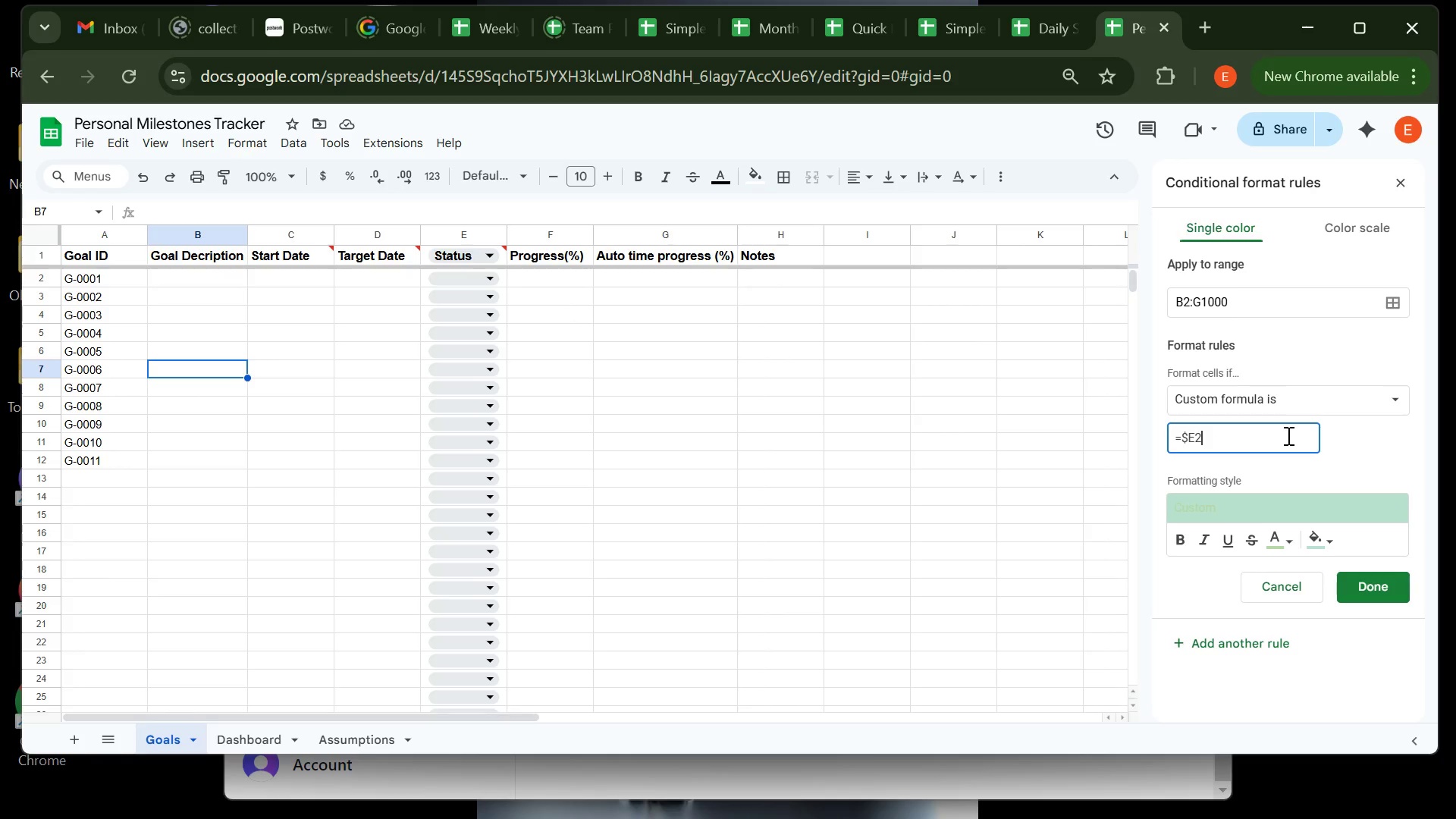 
key(Backspace)
 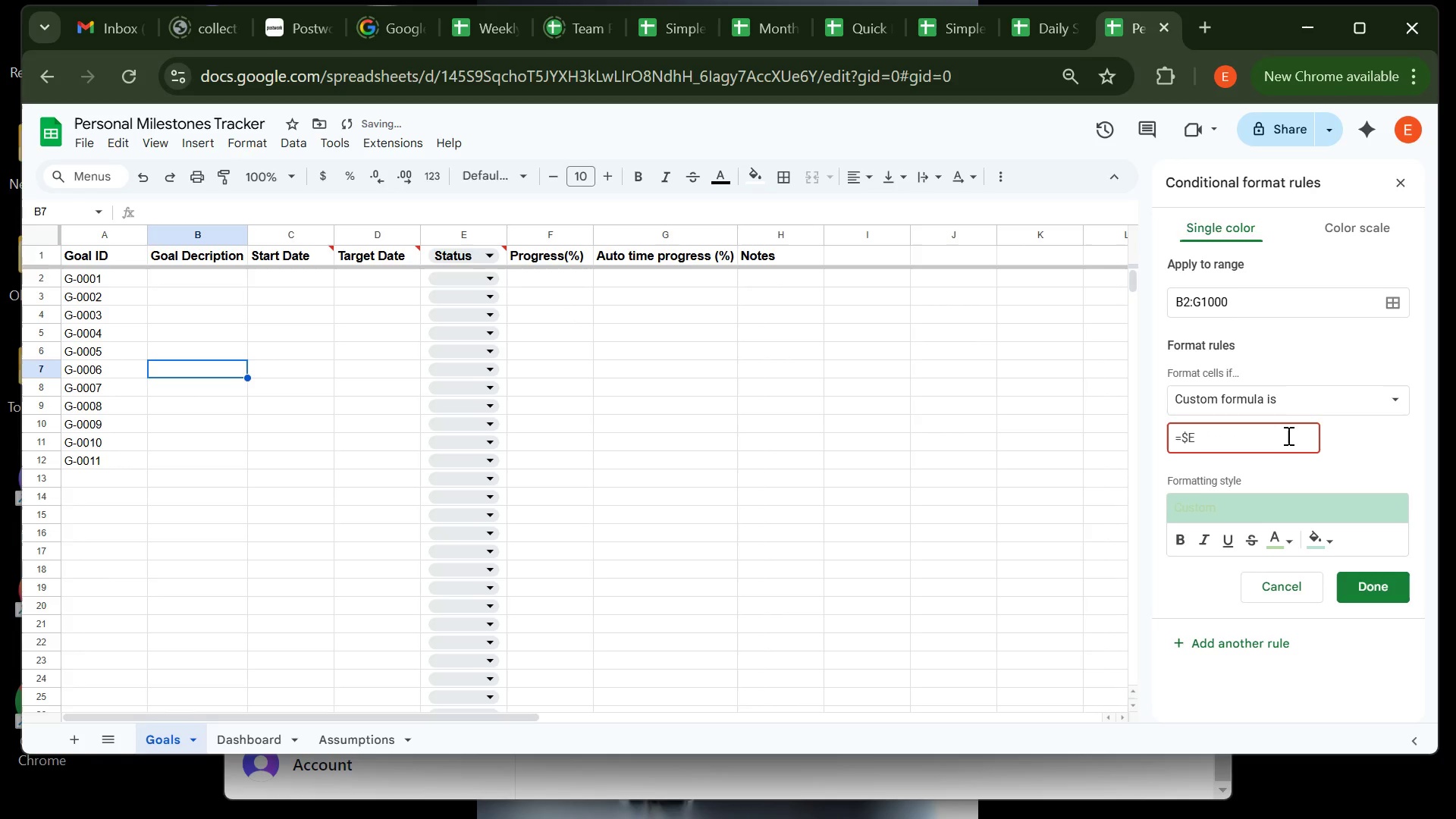 
key(Backspace)
 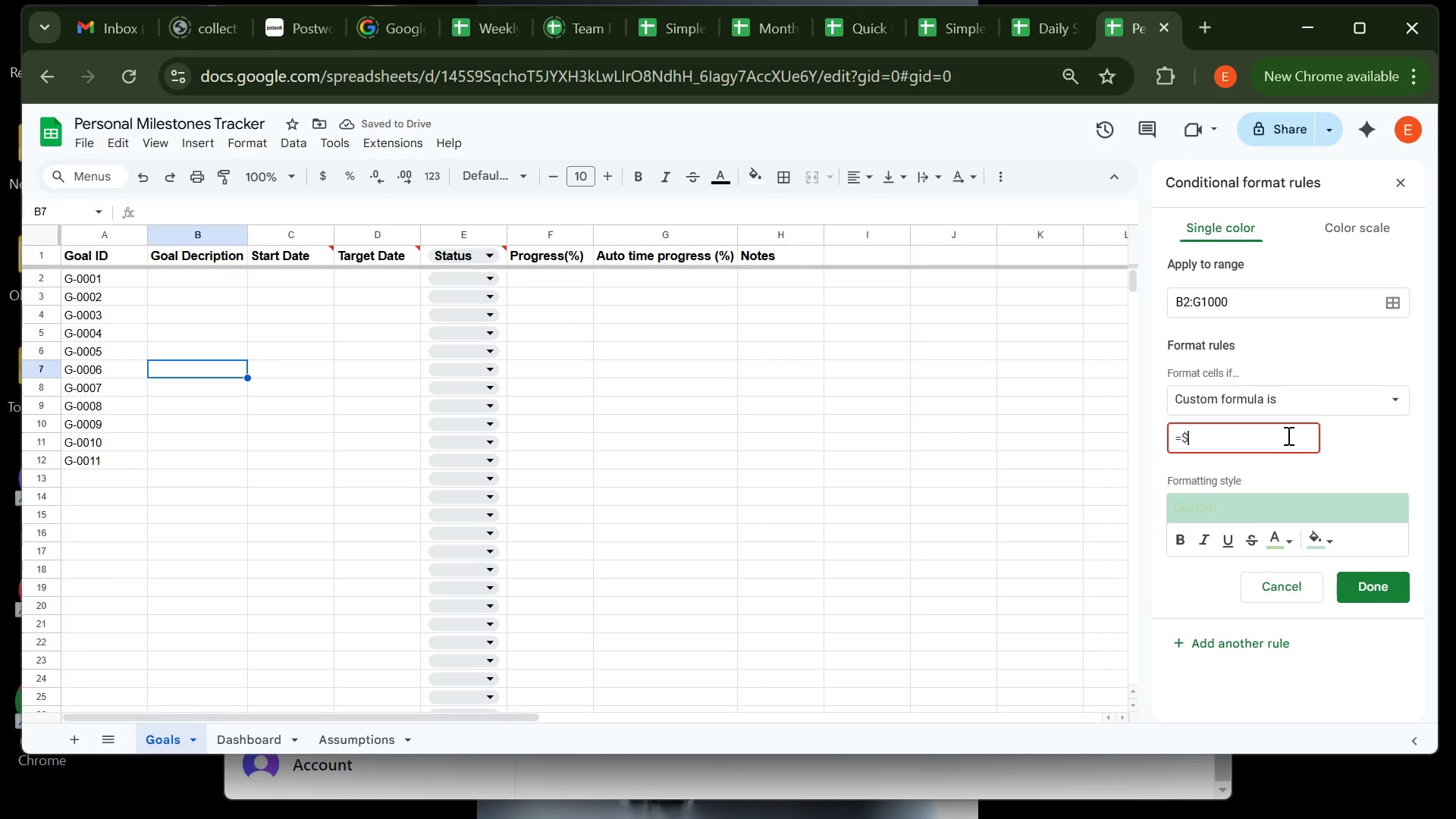 
type(e2)
key(Backspace)
key(Backspace)
type(E2="In progress)
 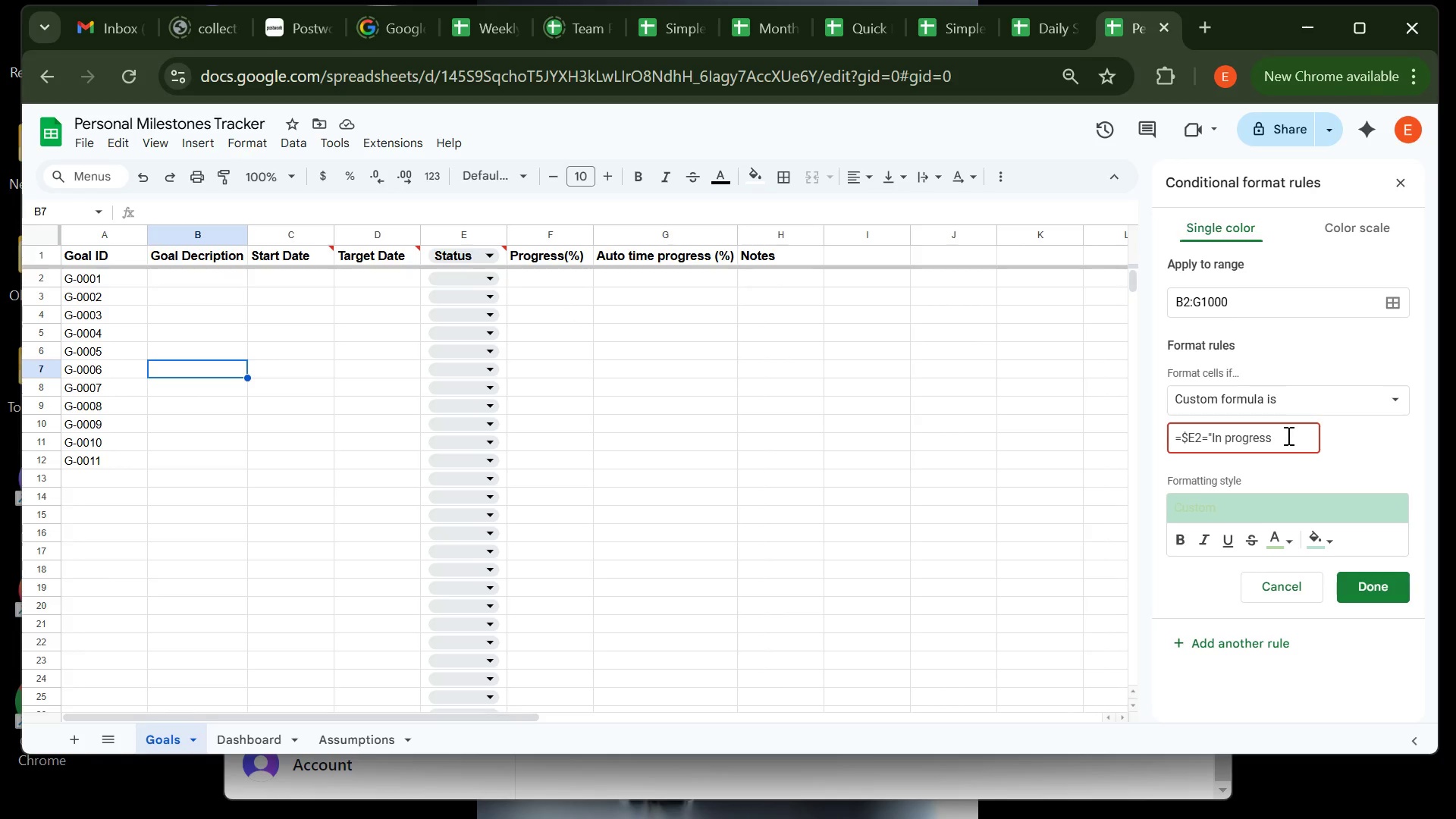 
wait(7.72)
 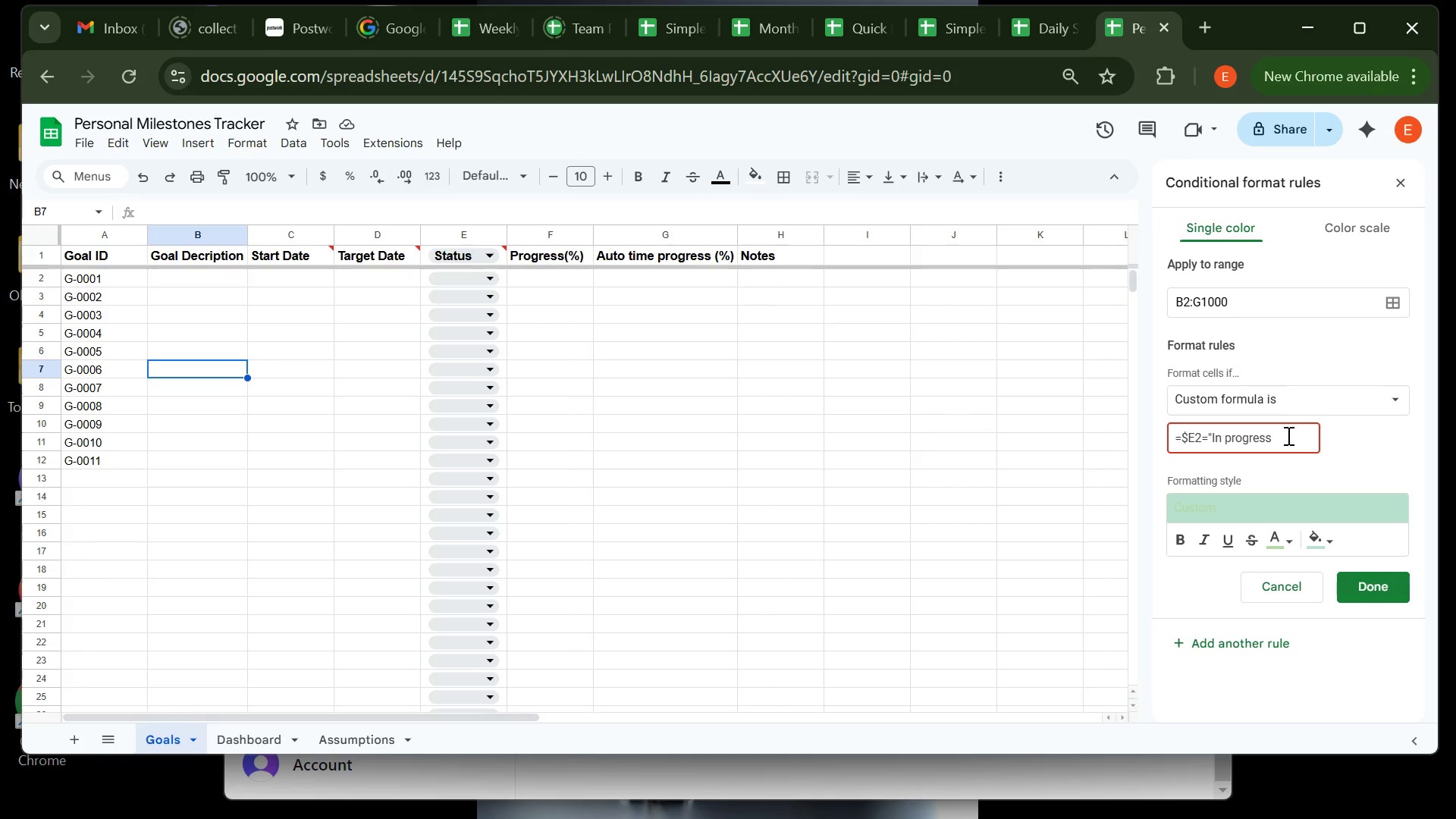 
key(Shift+Quote)
 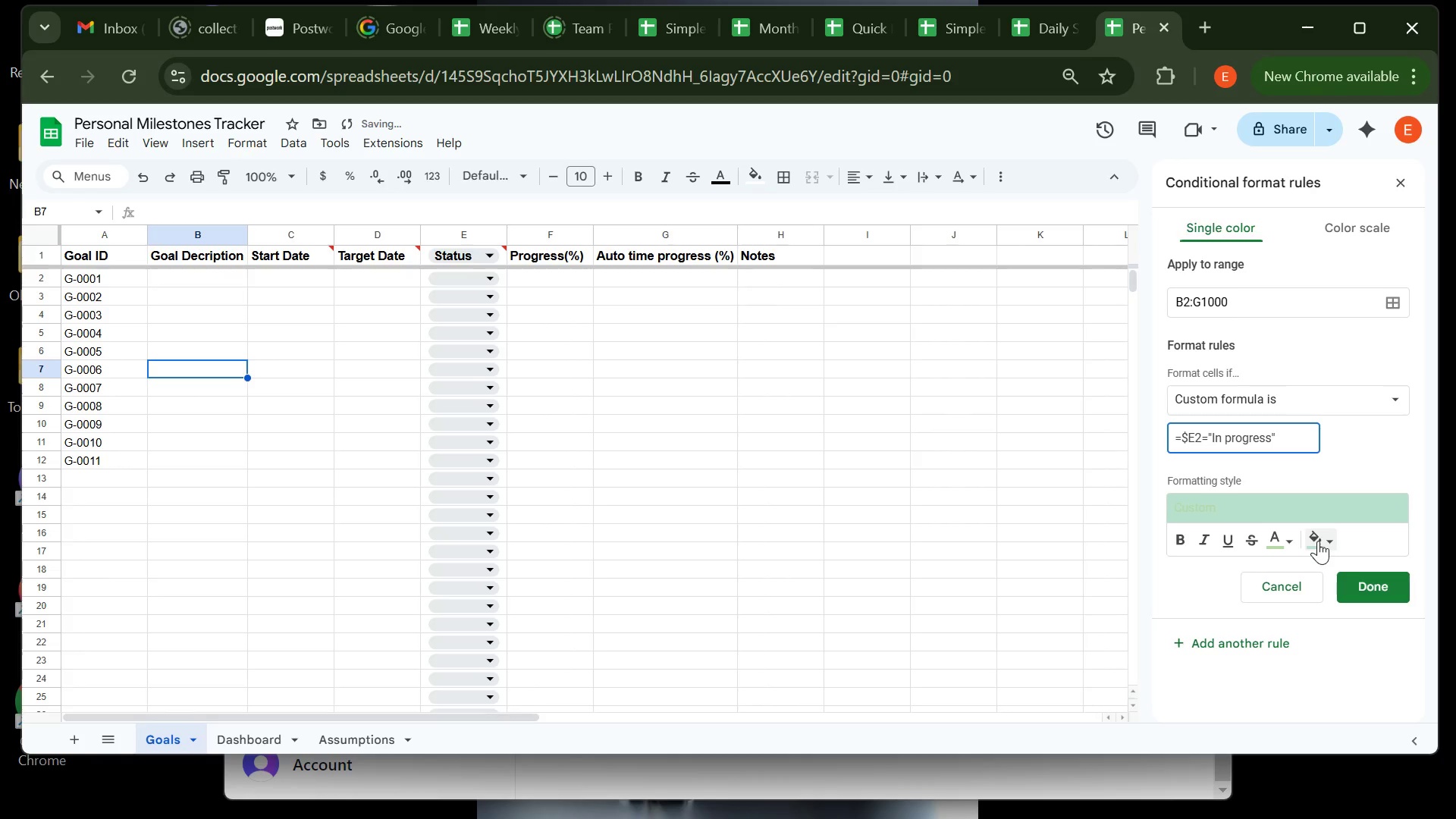 
left_click([1320, 541])
 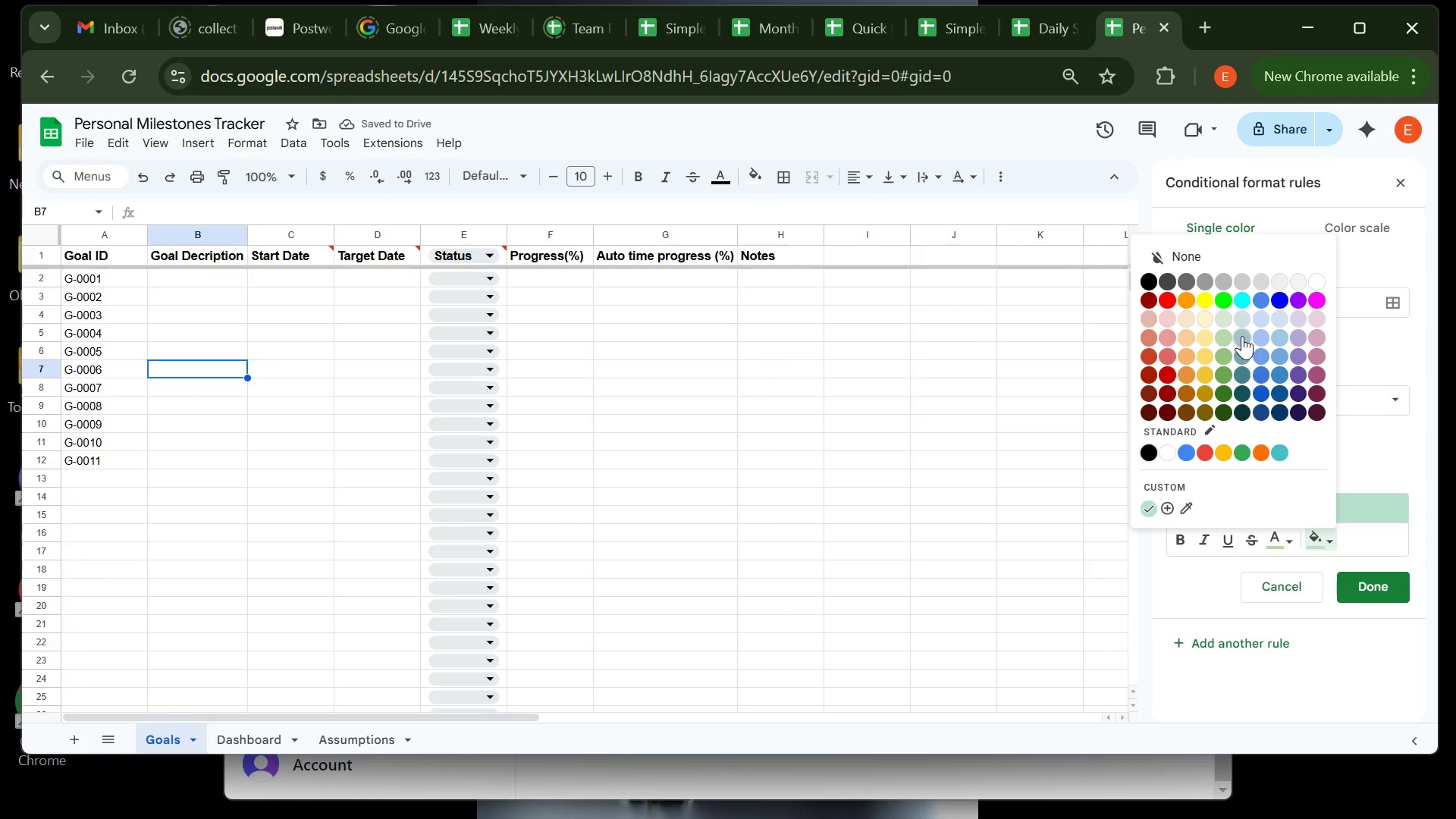 
left_click([1242, 340])
 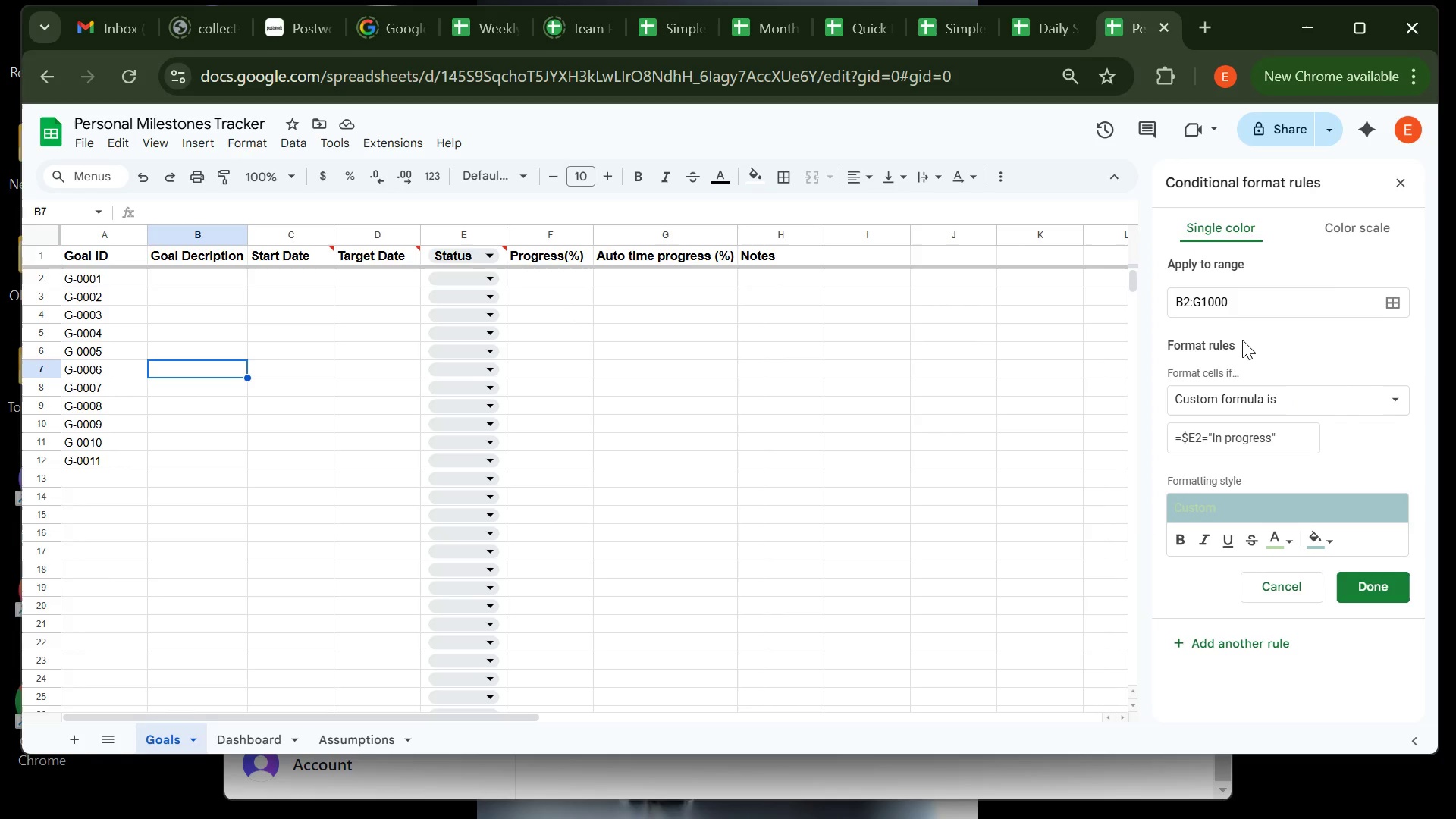 
wait(18.88)
 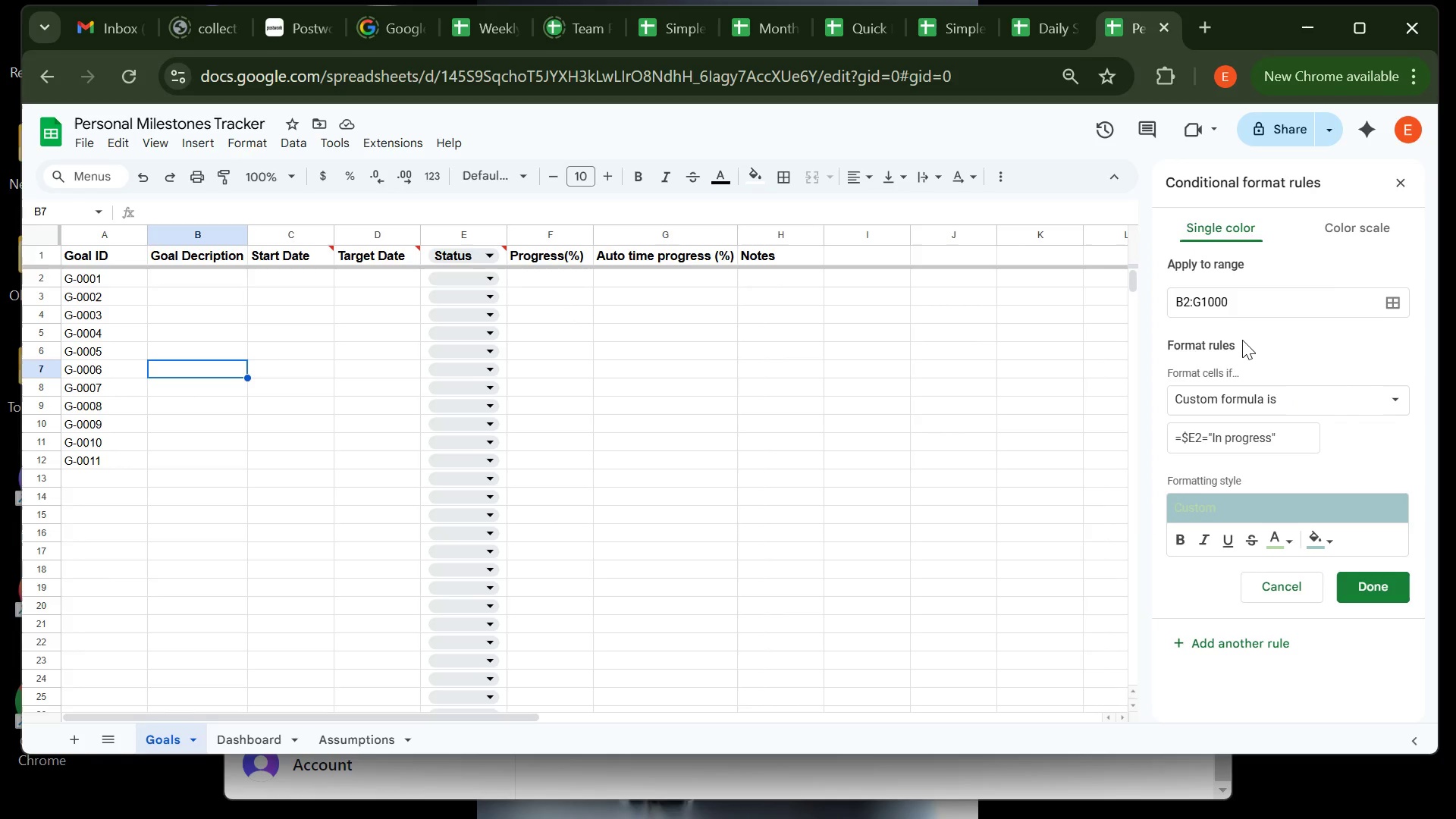 
left_click([1232, 645])
 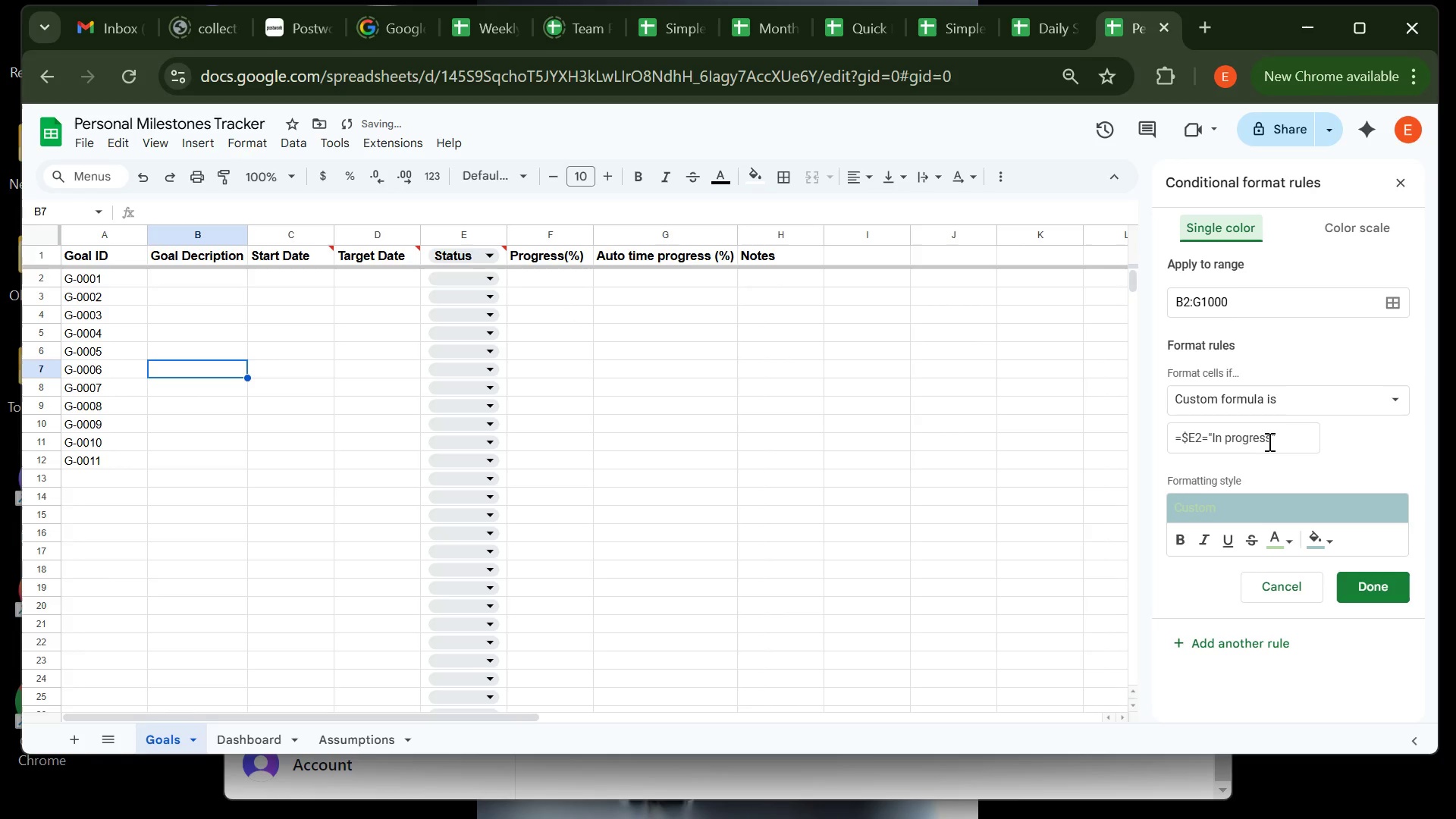 
left_click([1270, 444])
 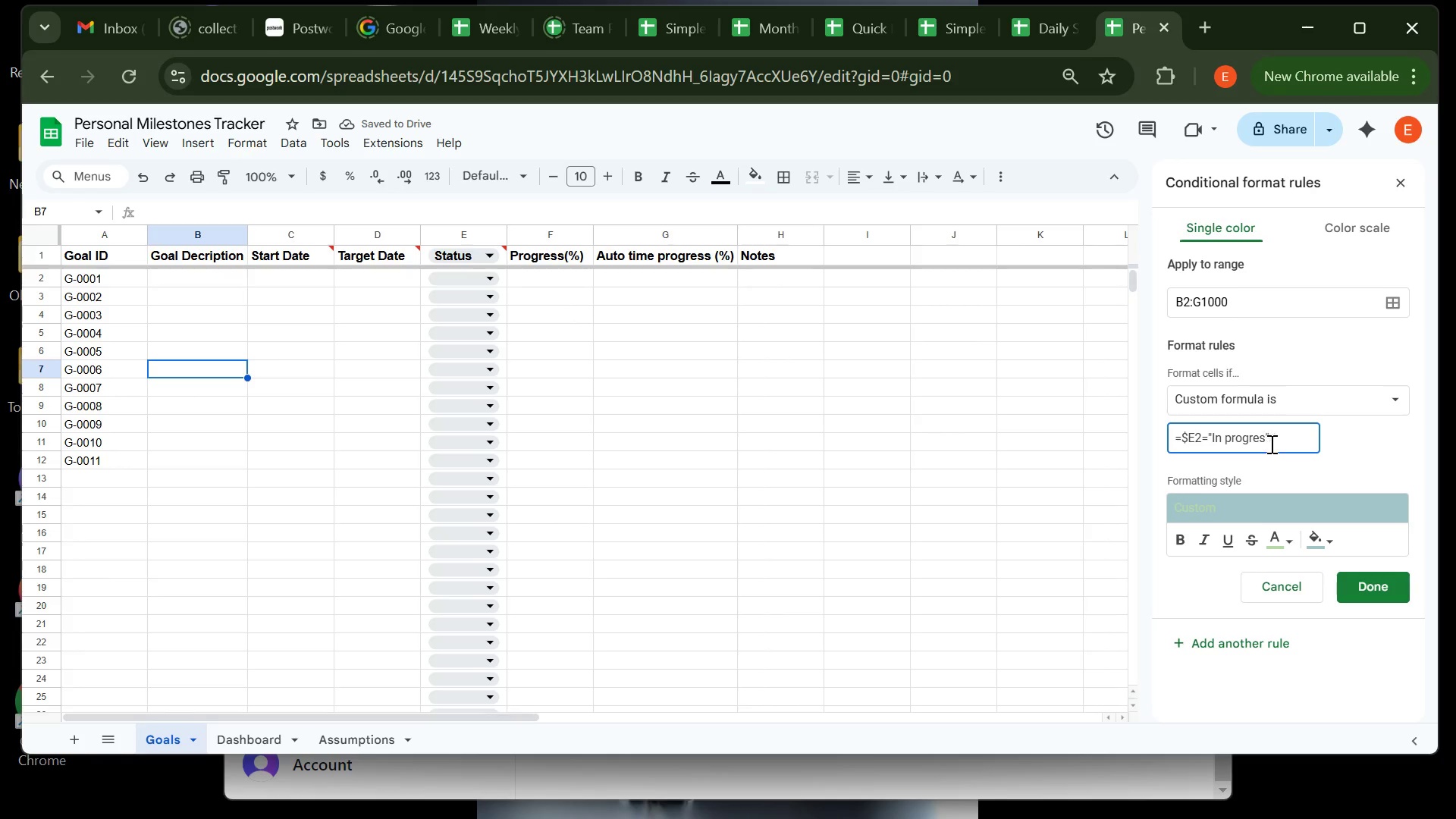 
key(Backspace)
key(Backspace)
key(Backspace)
key(Backspace)
key(Backspace)
key(Backspace)
key(Backspace)
key(Backspace)
key(Backspace)
key(Backspace)
key(Backspace)
type(at)
key(Backspace)
key(Backspace)
type(AT )
key(Backspace)
key(Backspace)
type(t Risk)
 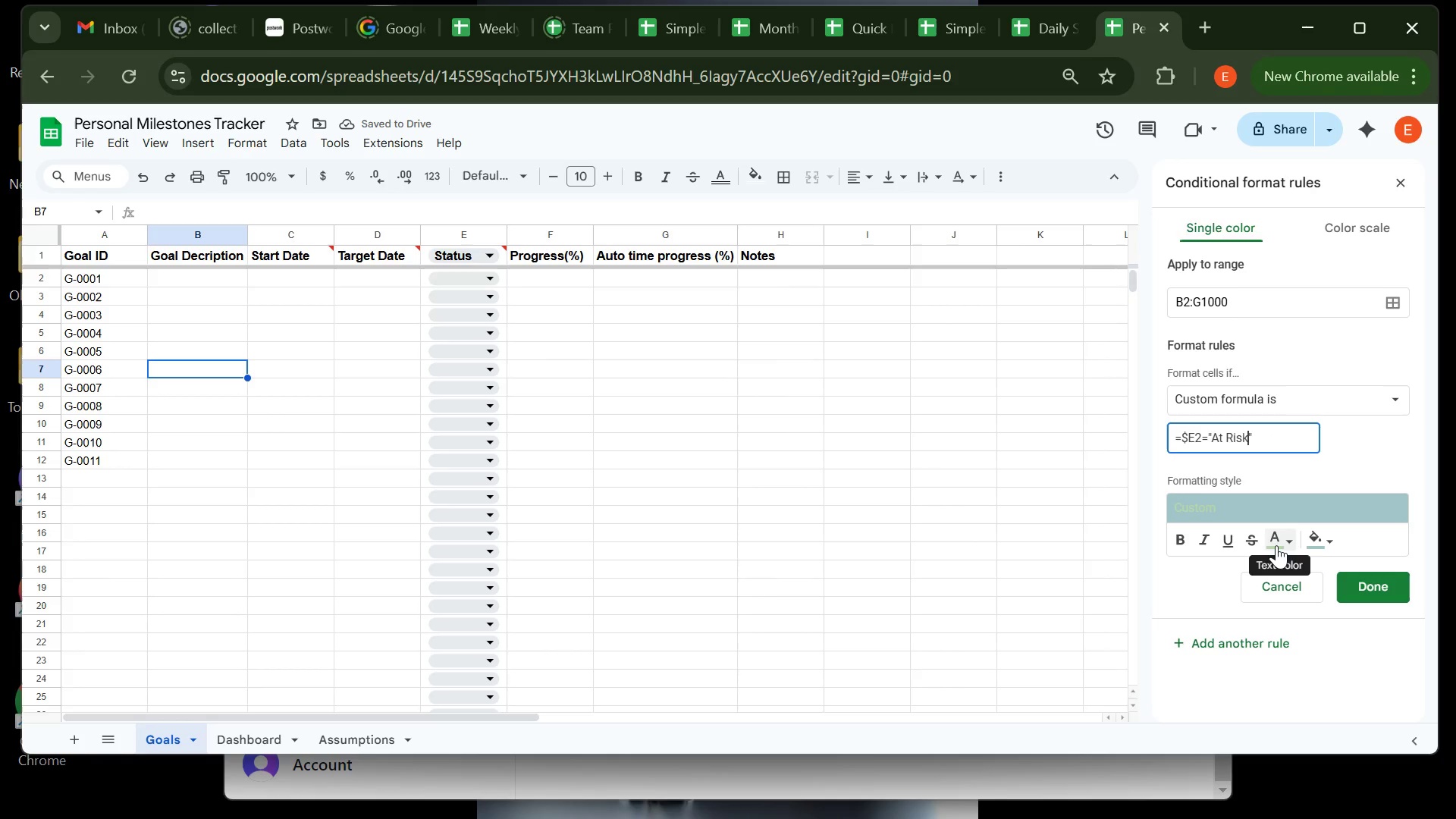 
left_click([1327, 542])
 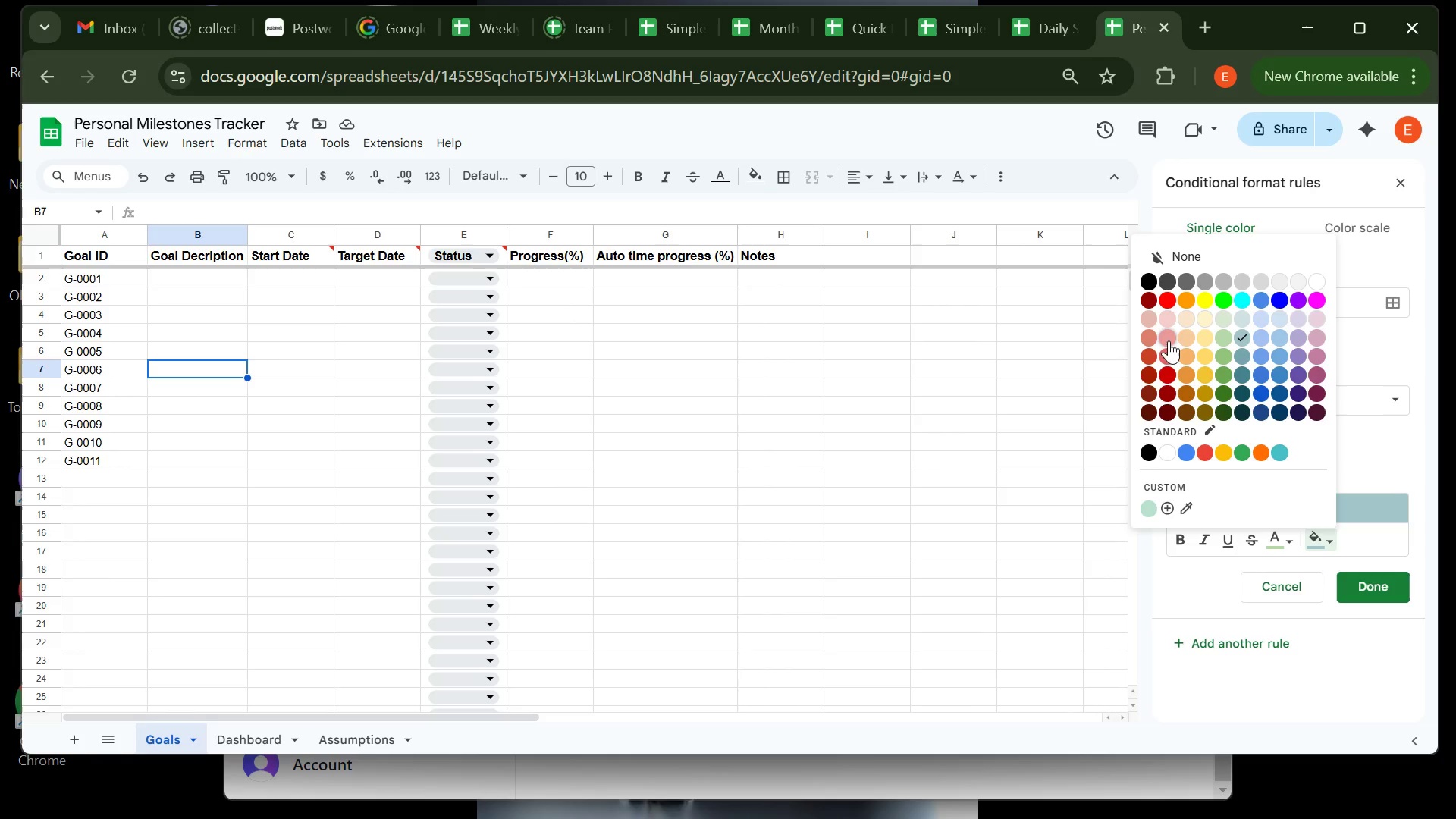 
left_click([1166, 339])
 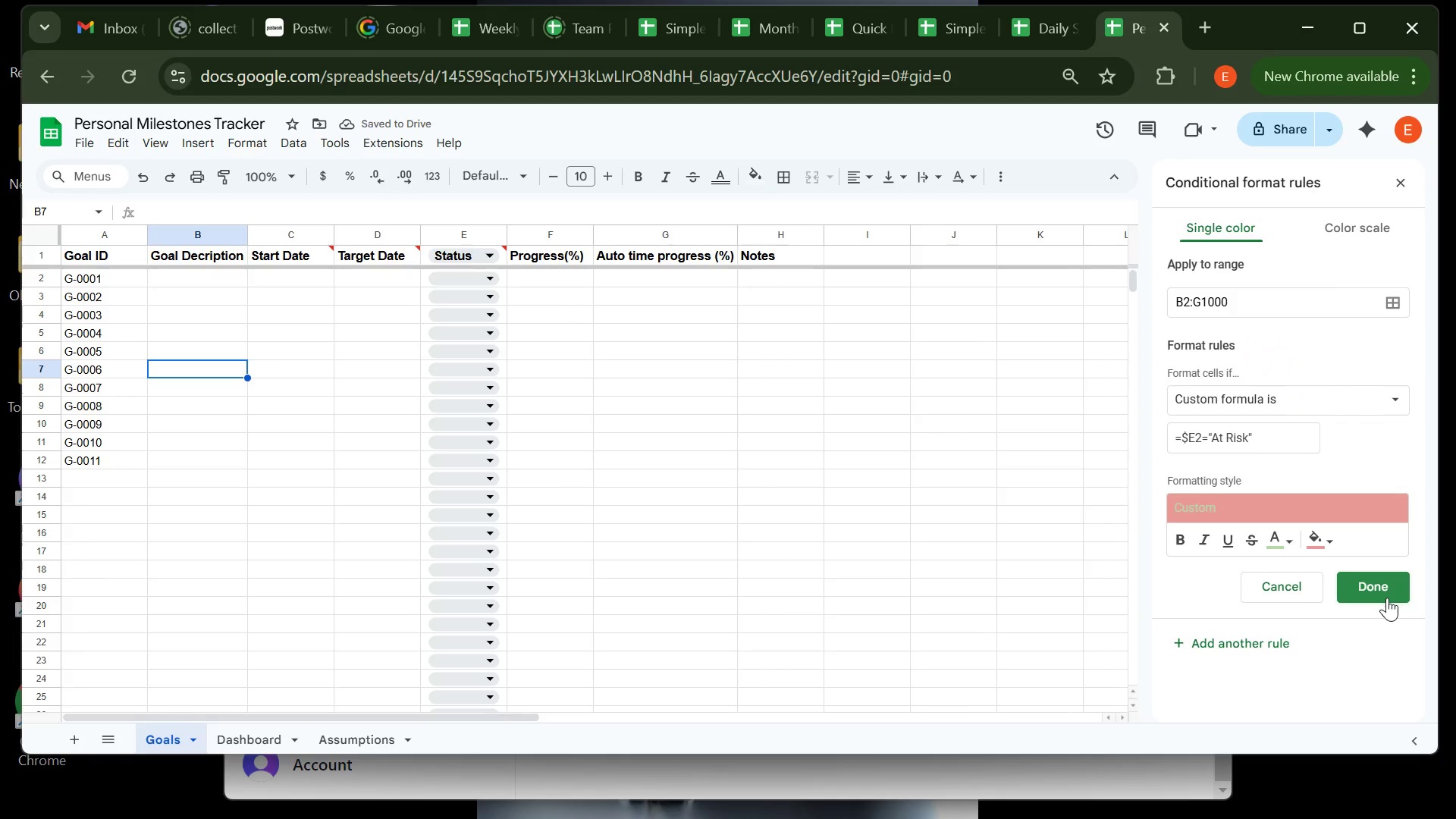 
wait(5.03)
 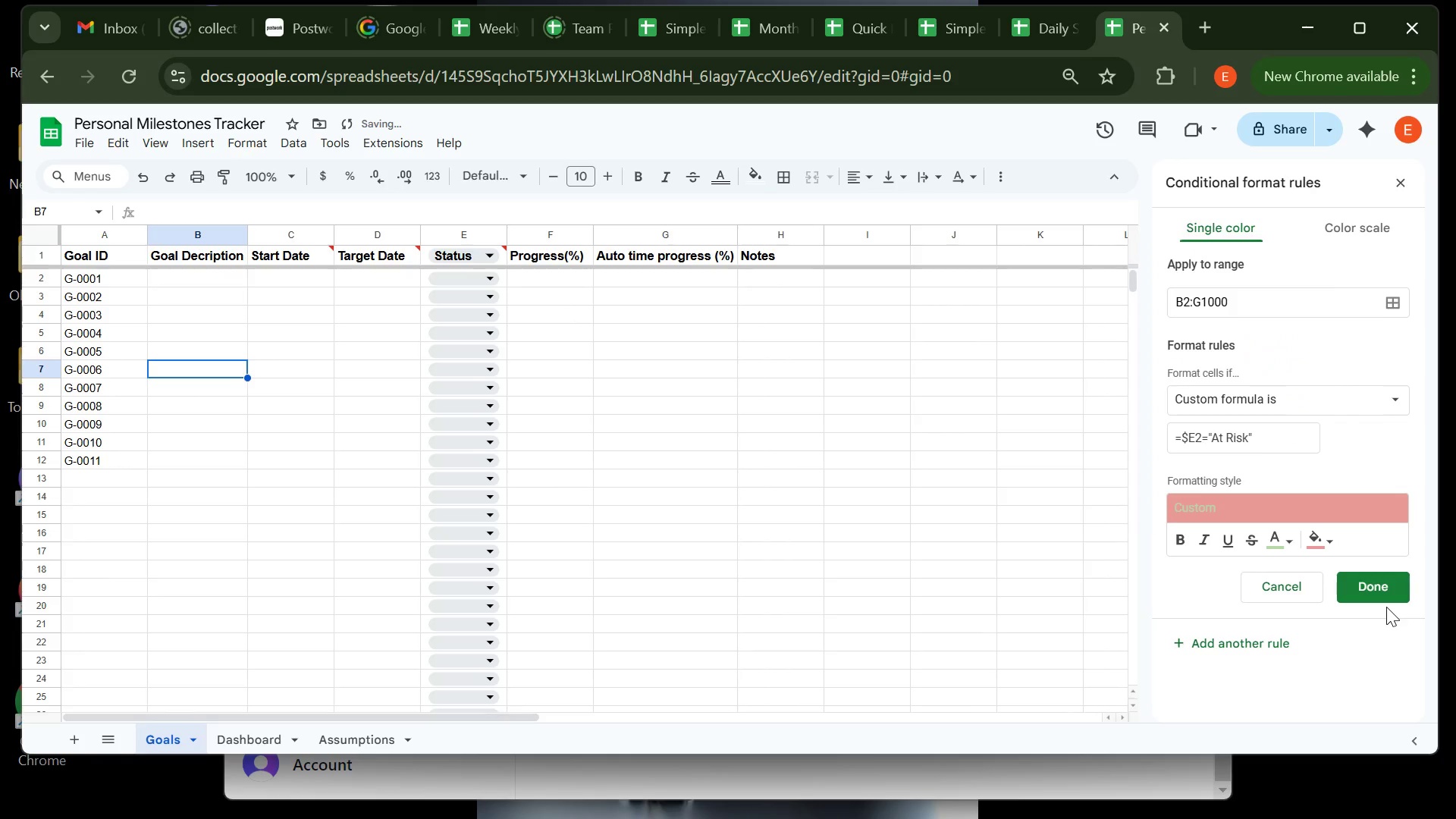 
left_click([1387, 592])
 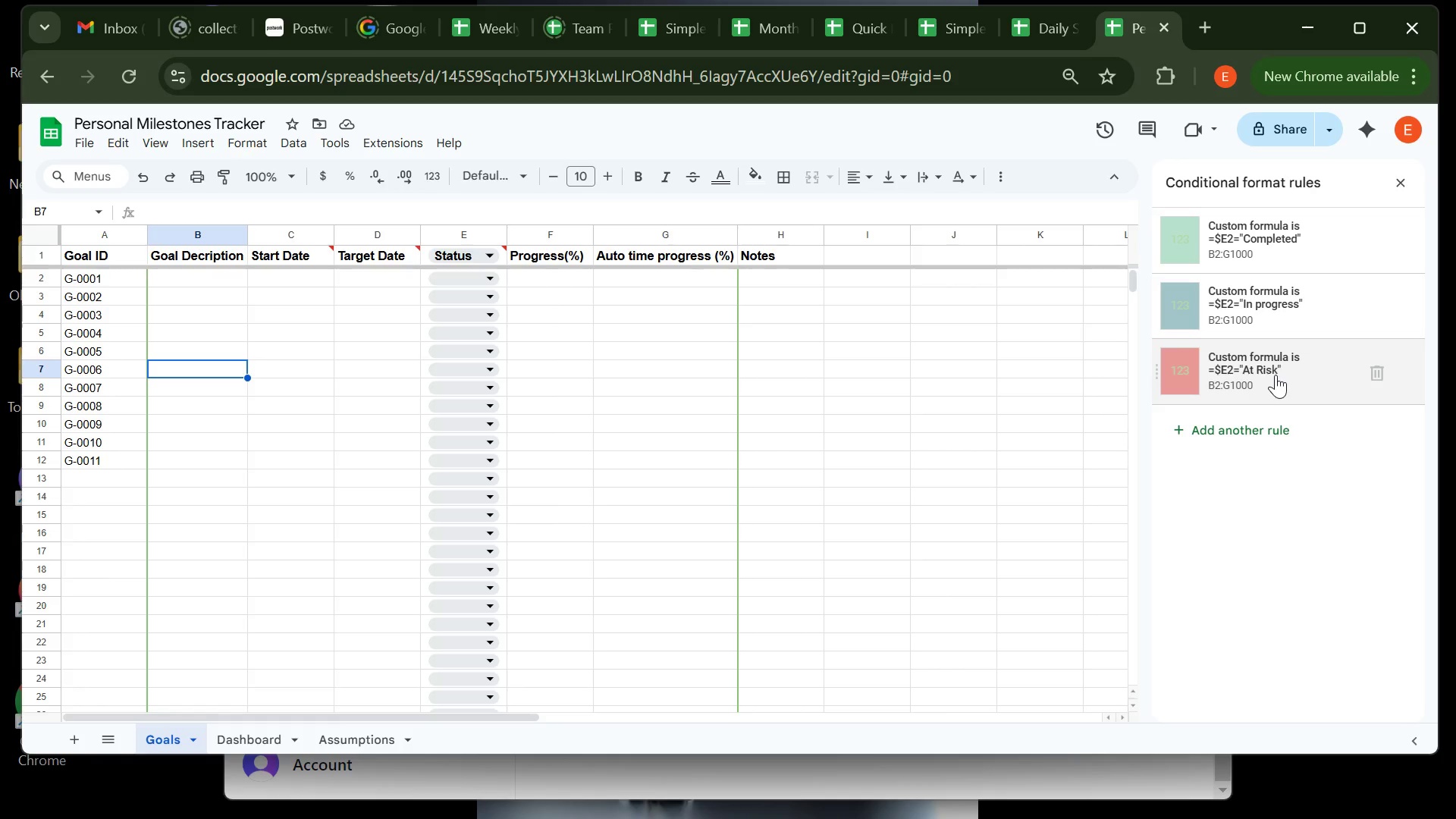 
left_click([1276, 375])
 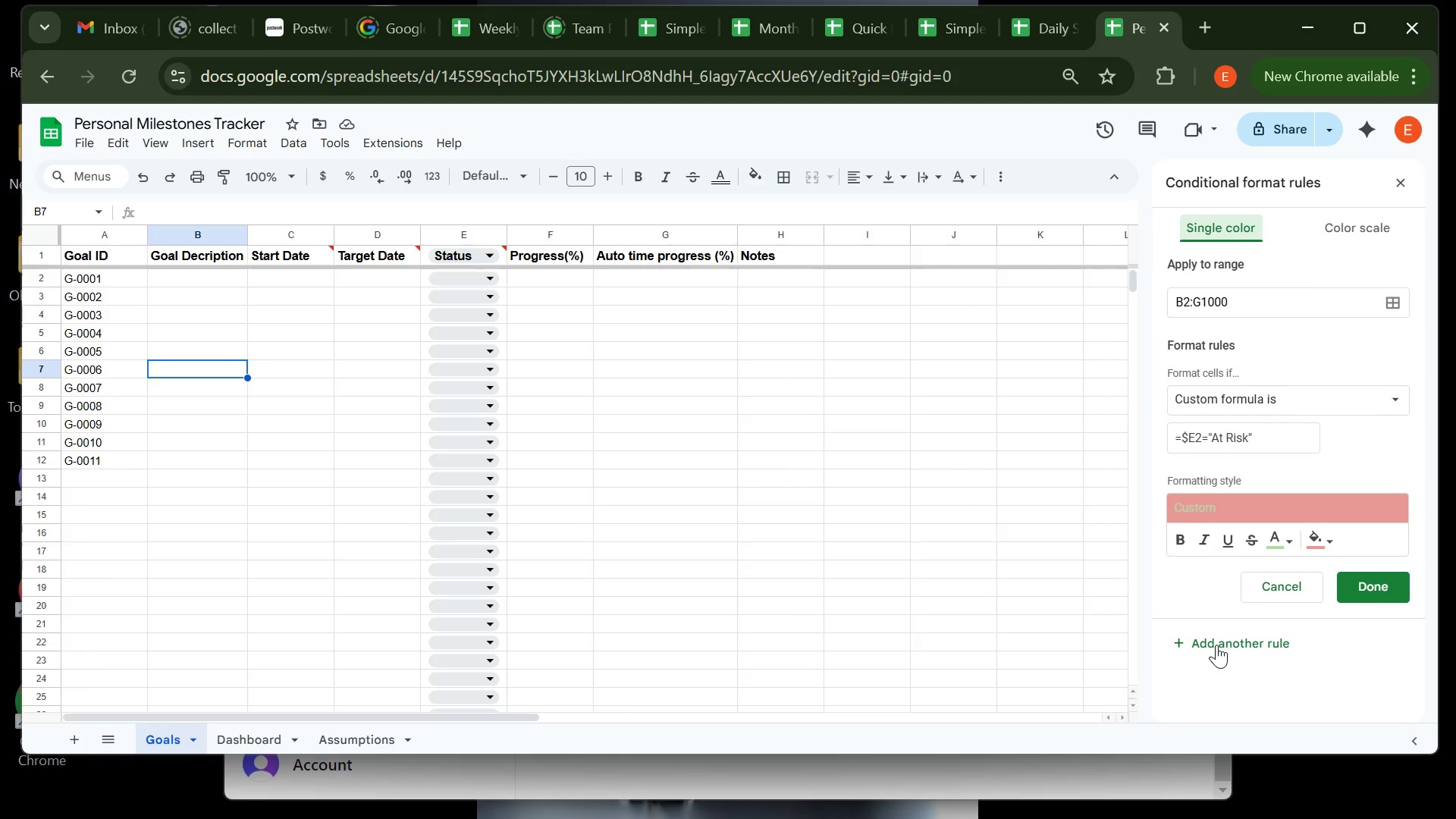 
left_click([1216, 645])
 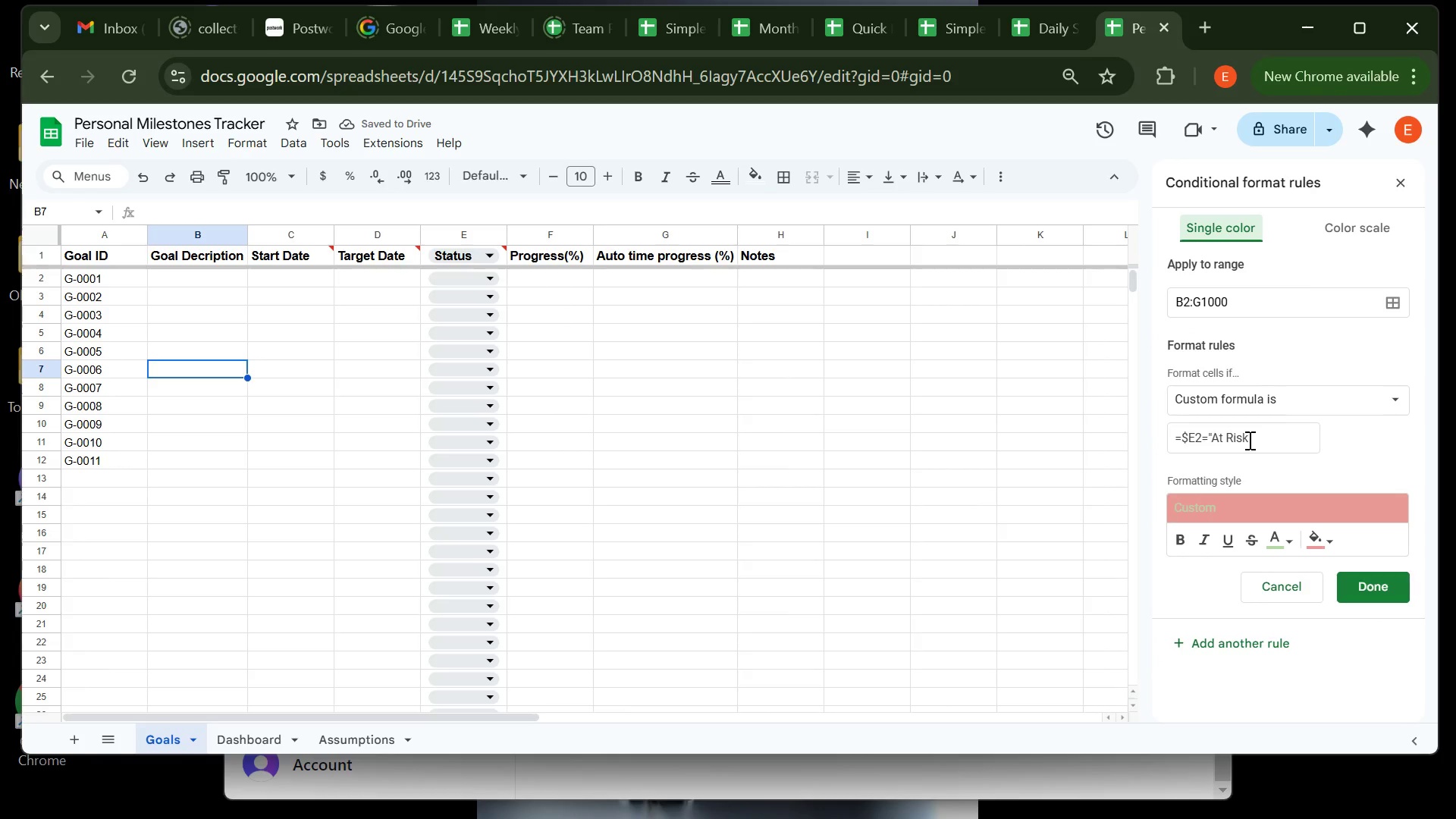 
wait(5.21)
 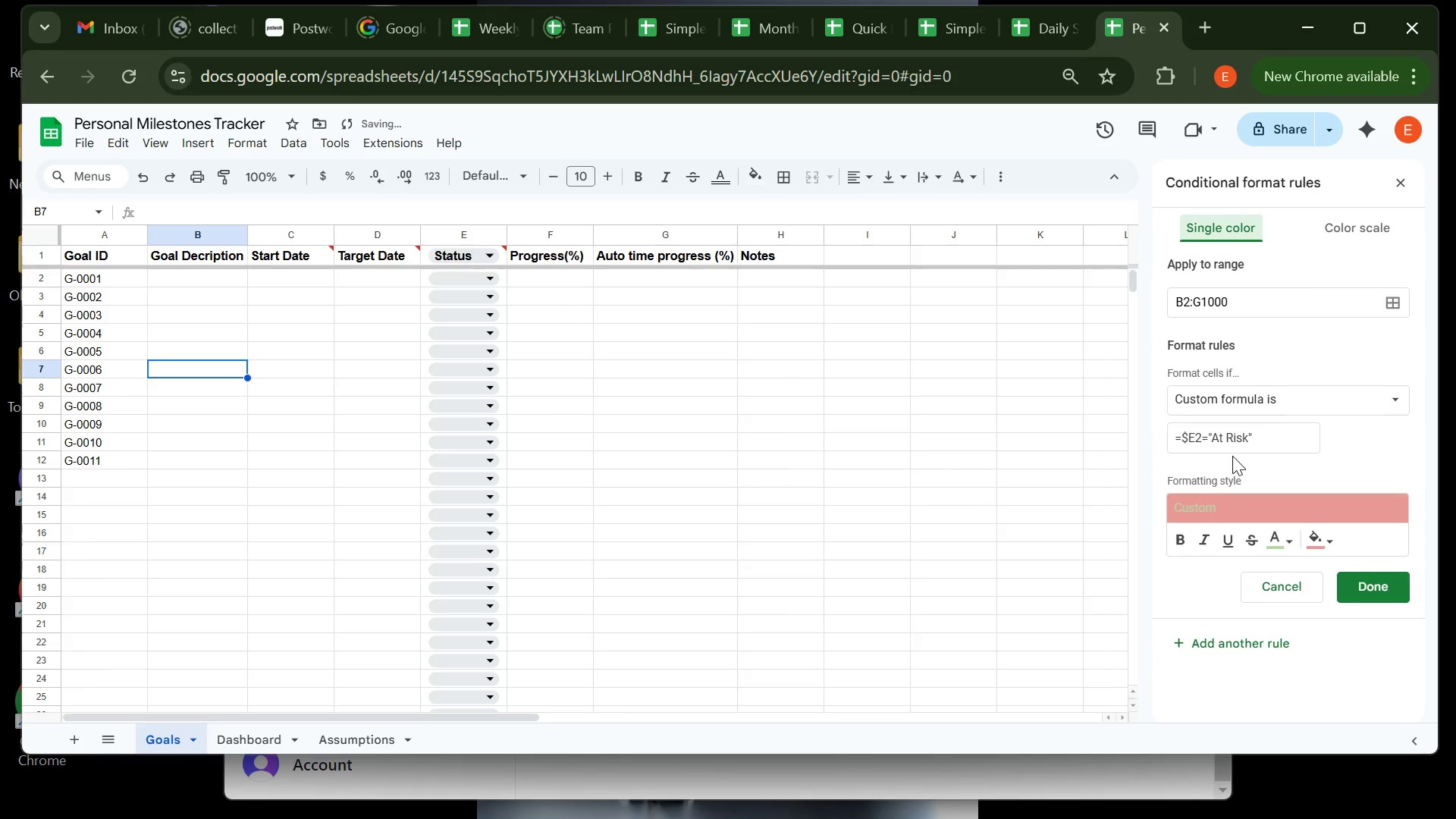 
left_click([1248, 440])
 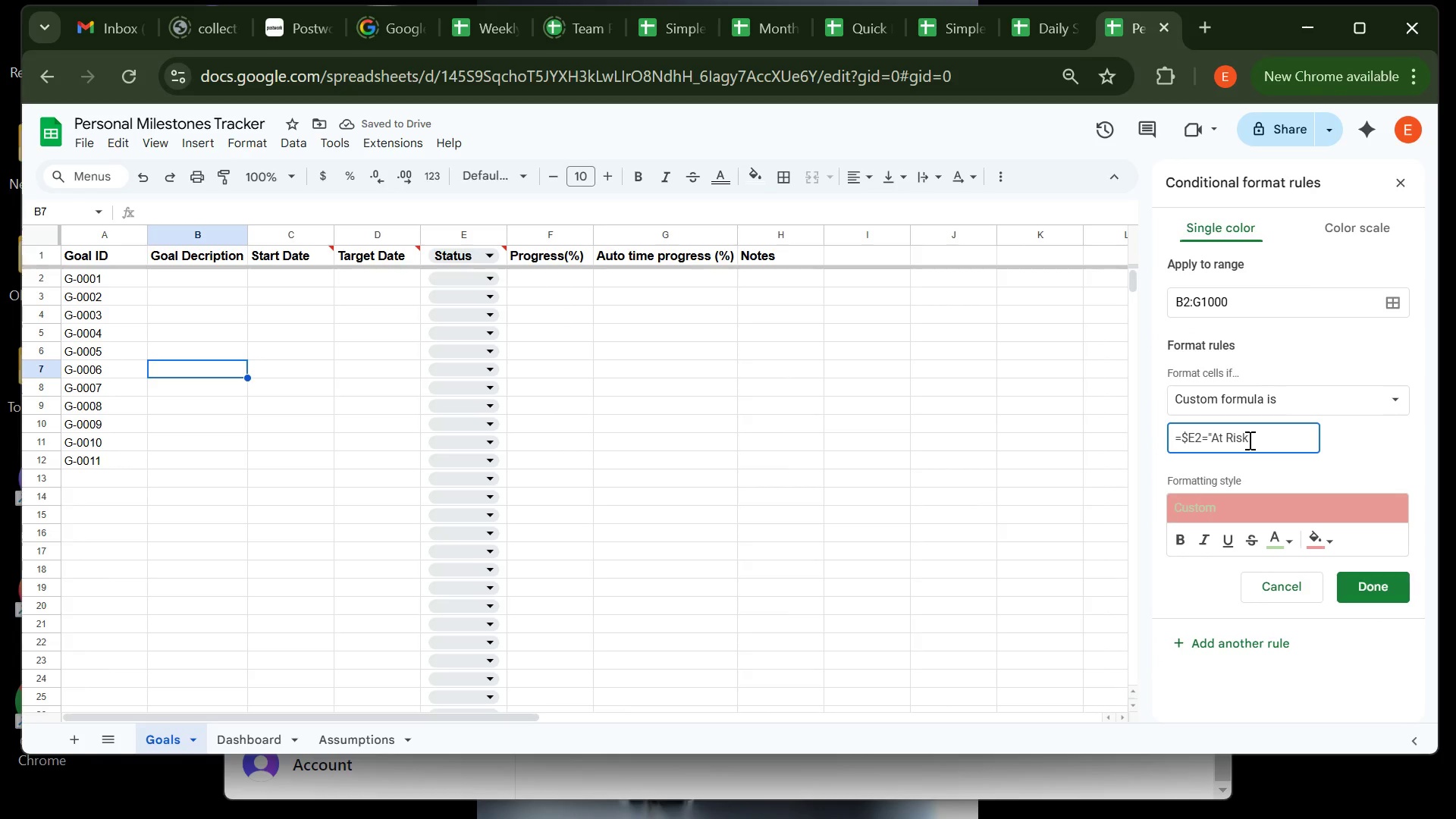 
key(Backspace)
key(Backspace)
key(Backspace)
key(Backspace)
key(Backspace)
key(Backspace)
key(Backspace)
type(n)
key(Backspace)
type(Not Started)
 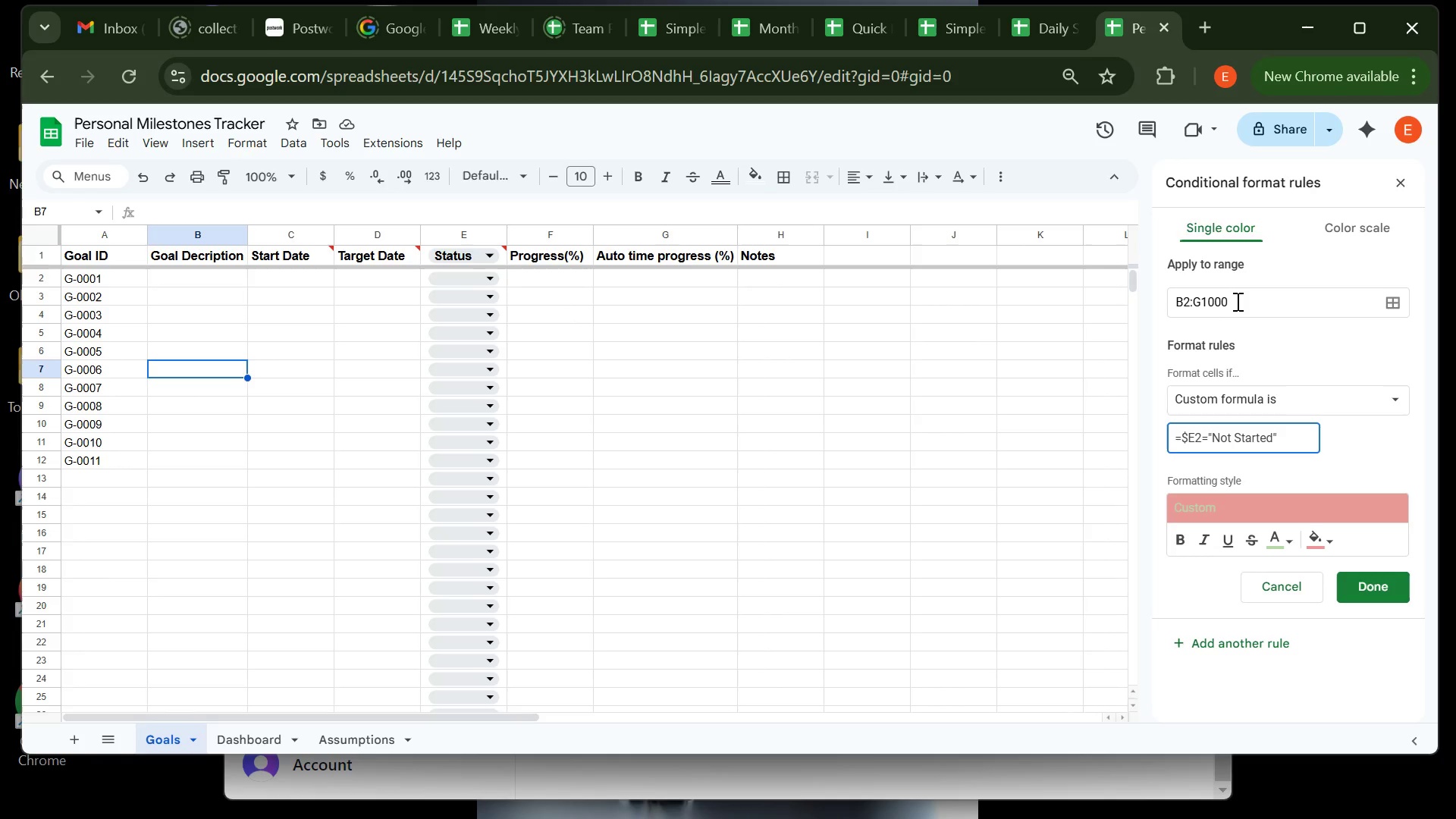 
wait(26.85)
 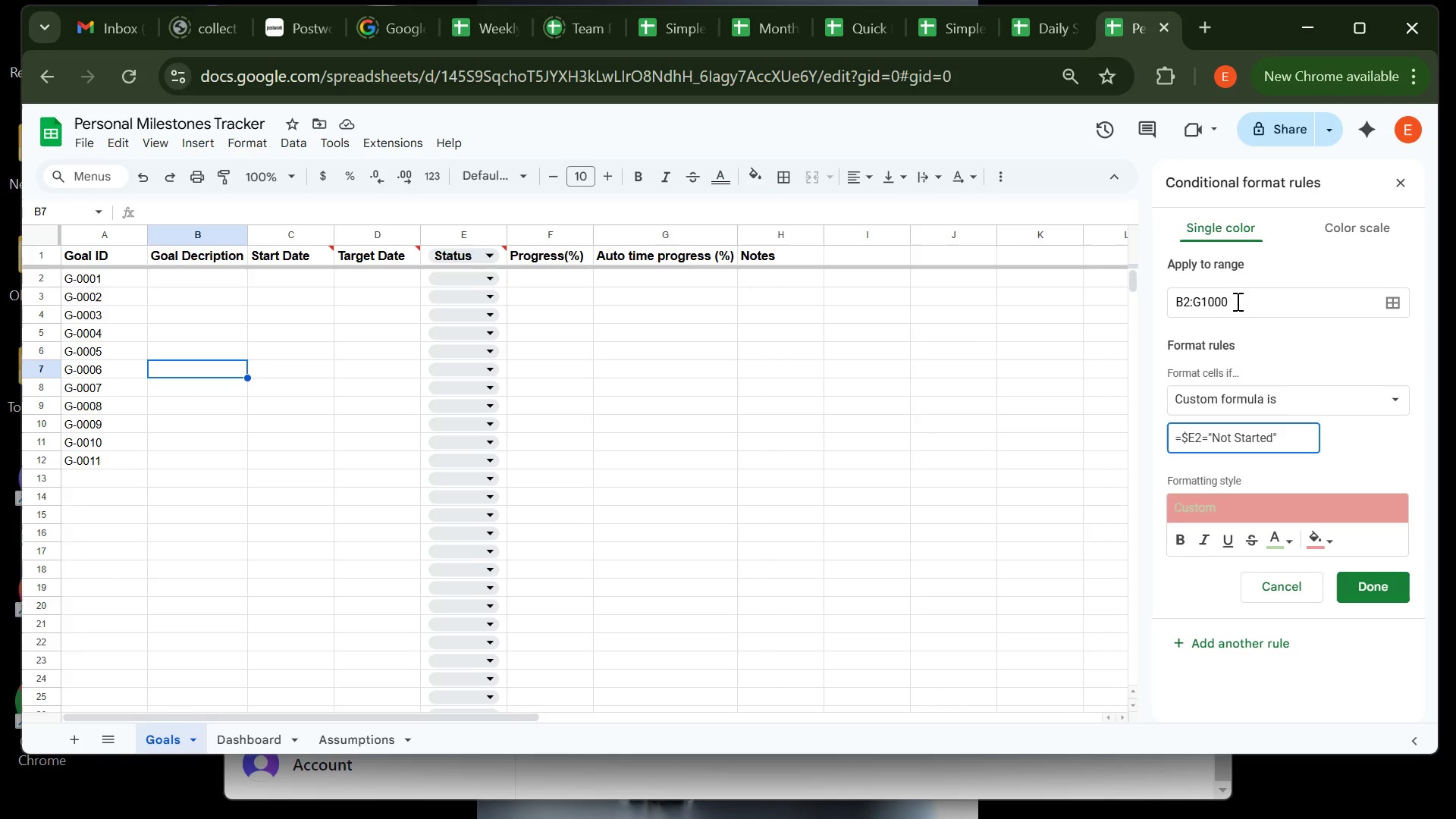 
left_click([1231, 306])
 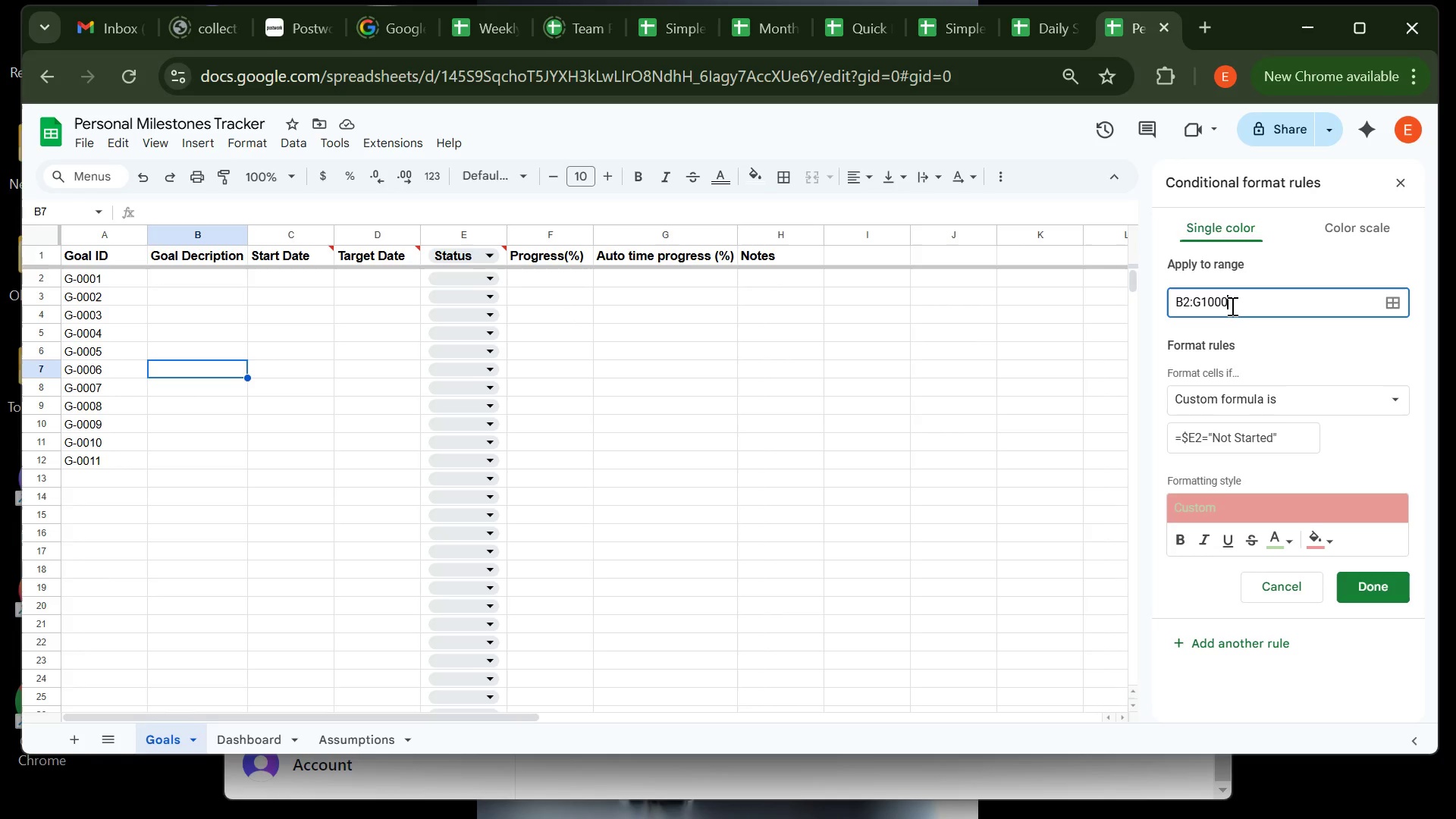 
wait(5.61)
 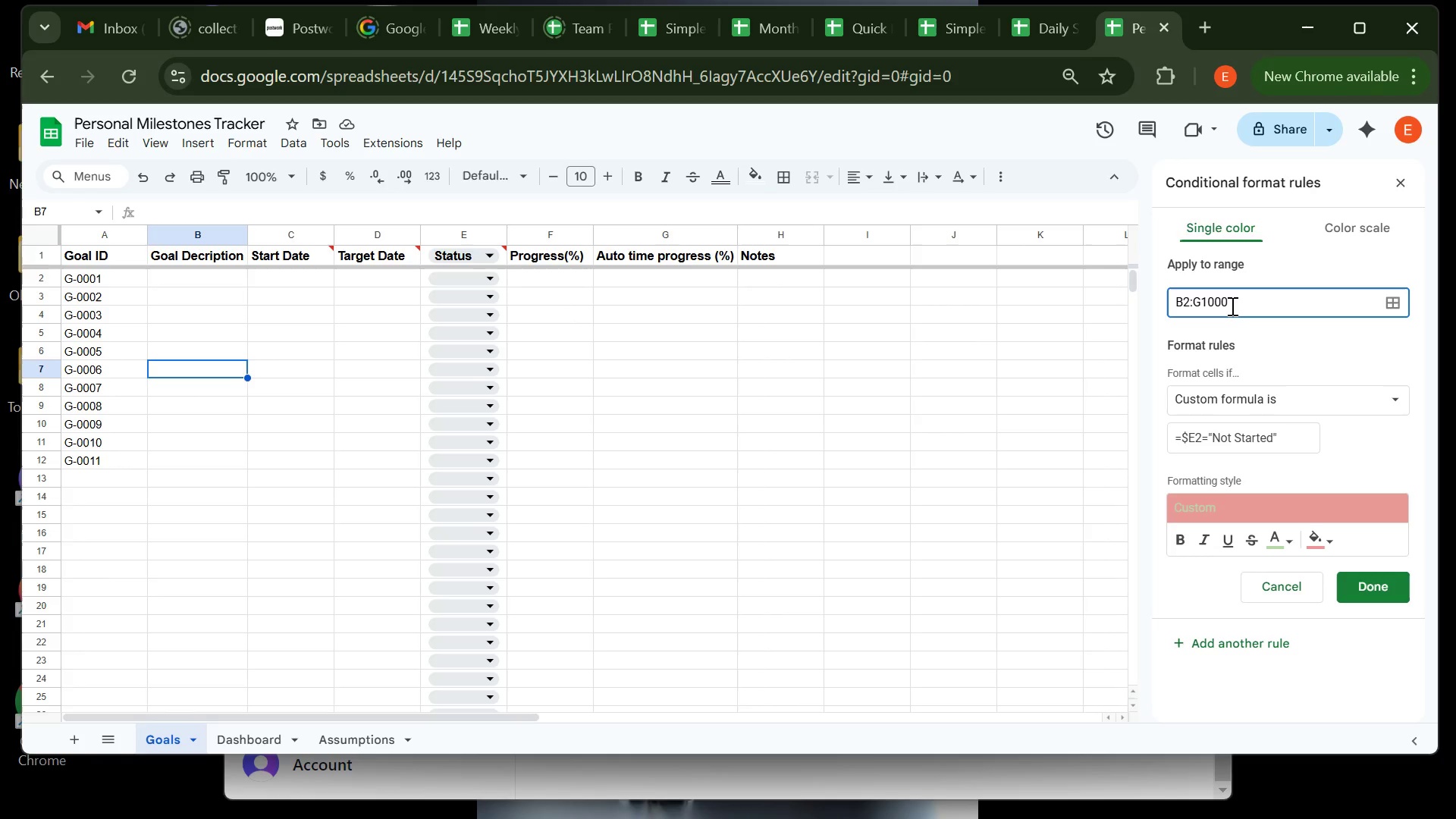 
key(Backspace)
 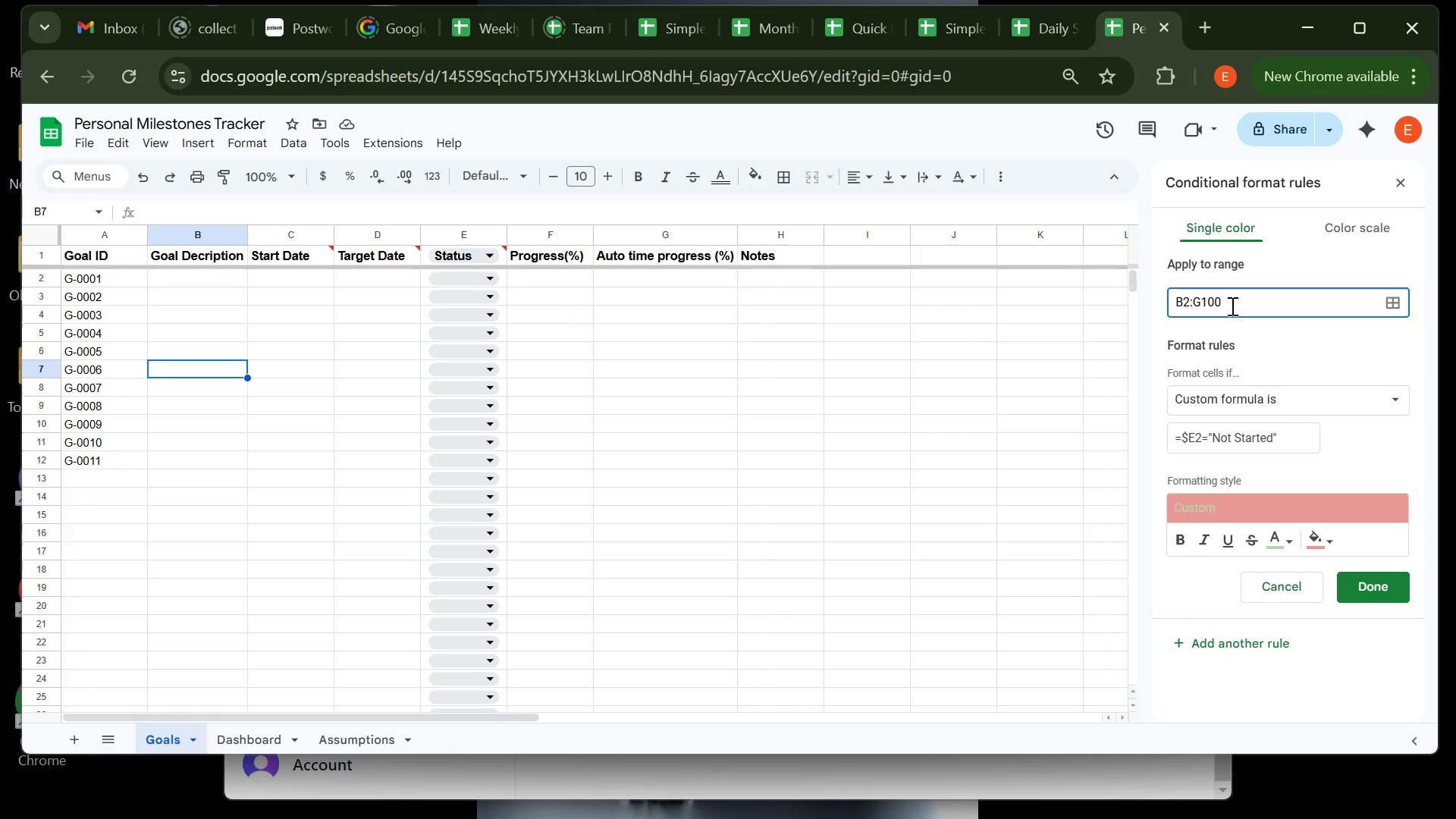 
key(Backspace)
 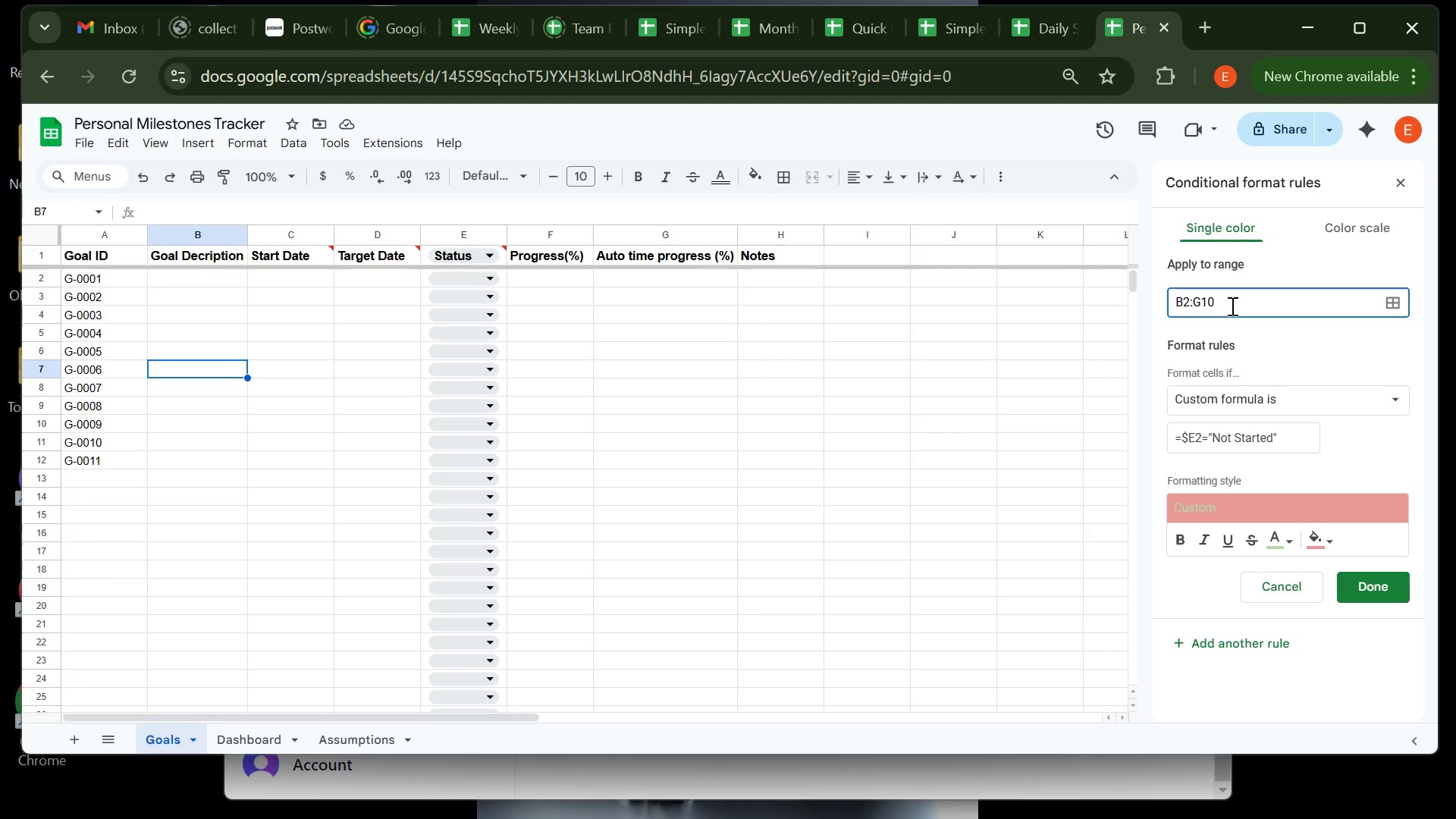 
key(Backspace)
 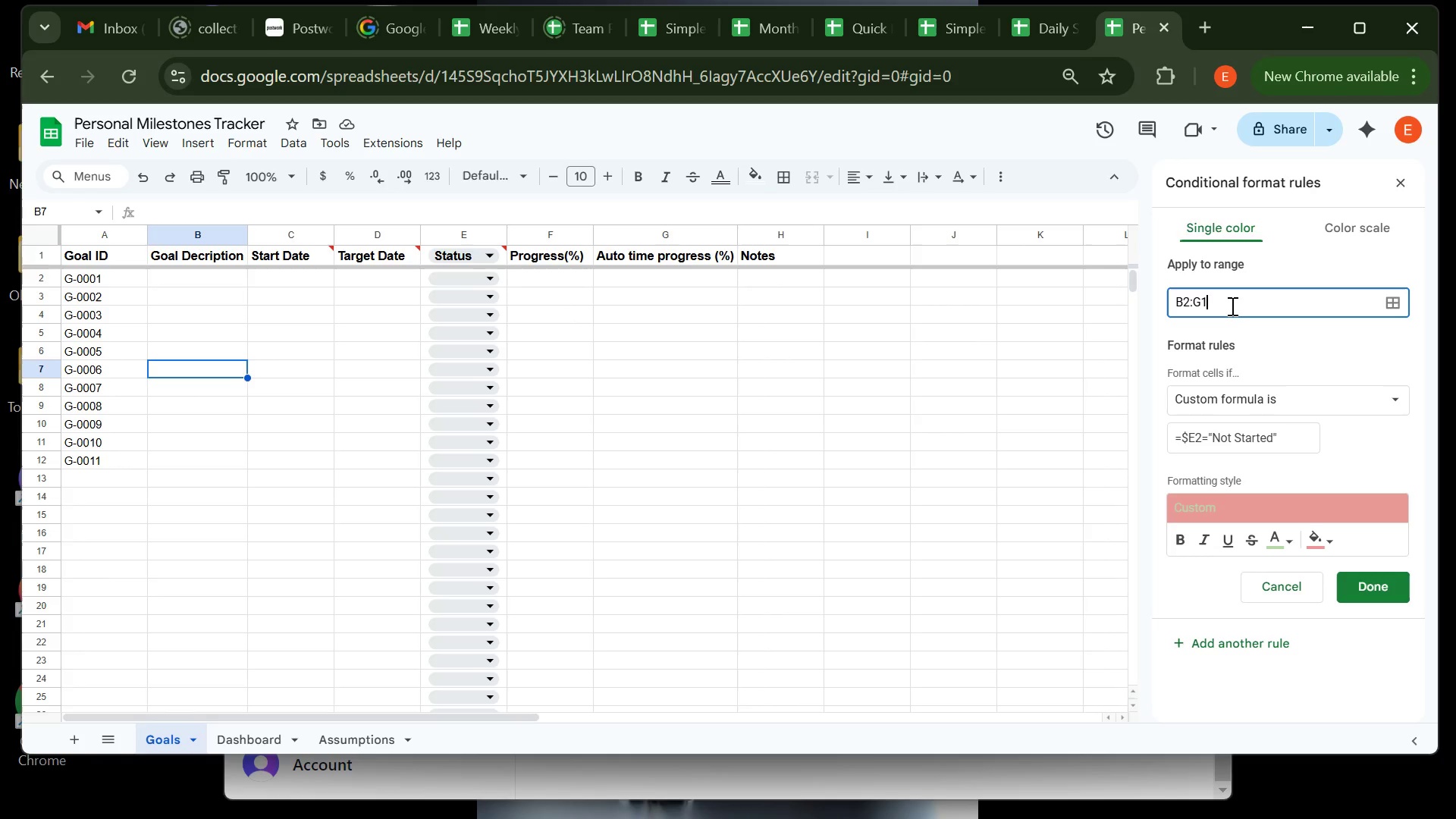 
key(Backspace)
 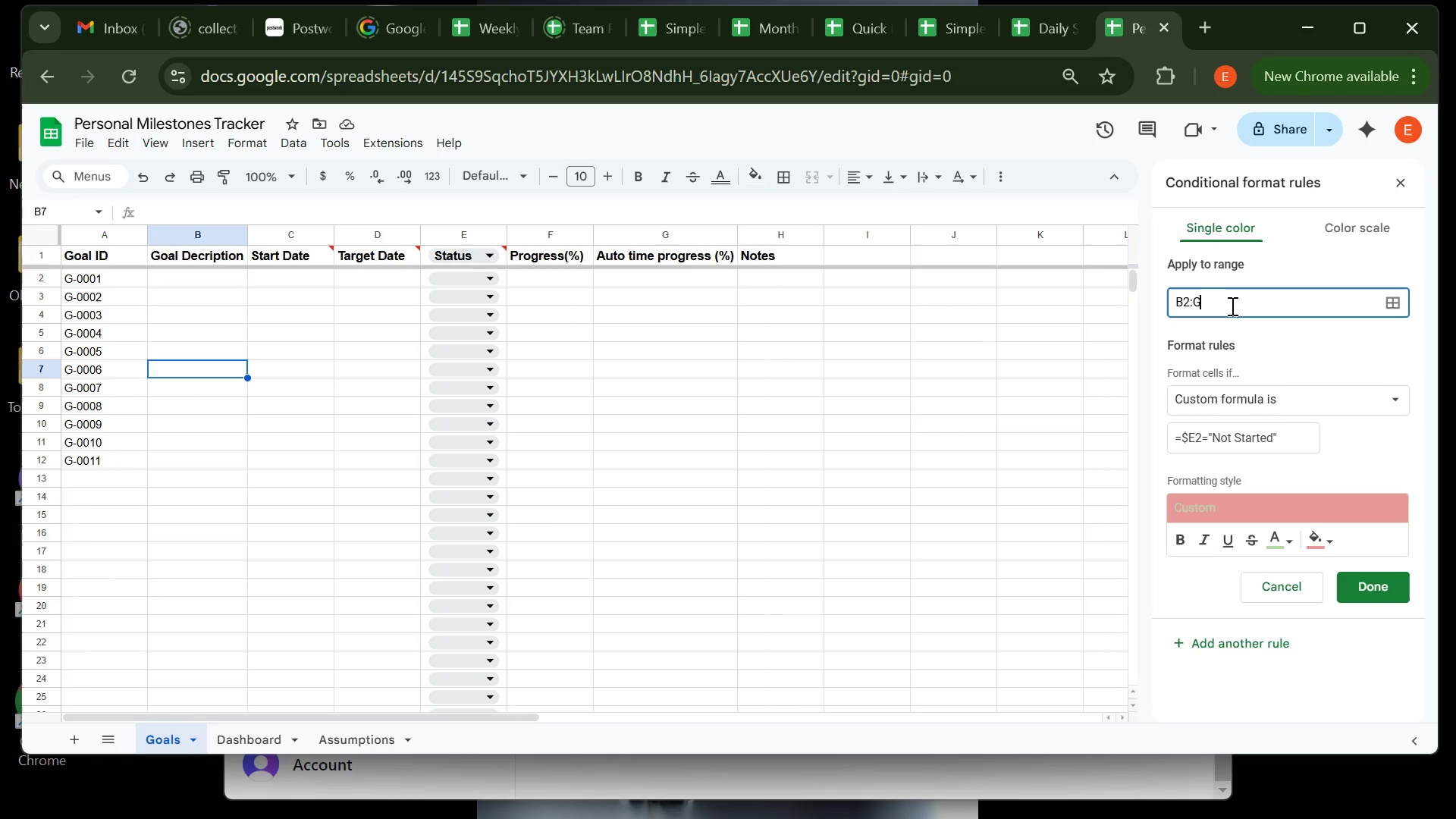 
key(Backspace)
 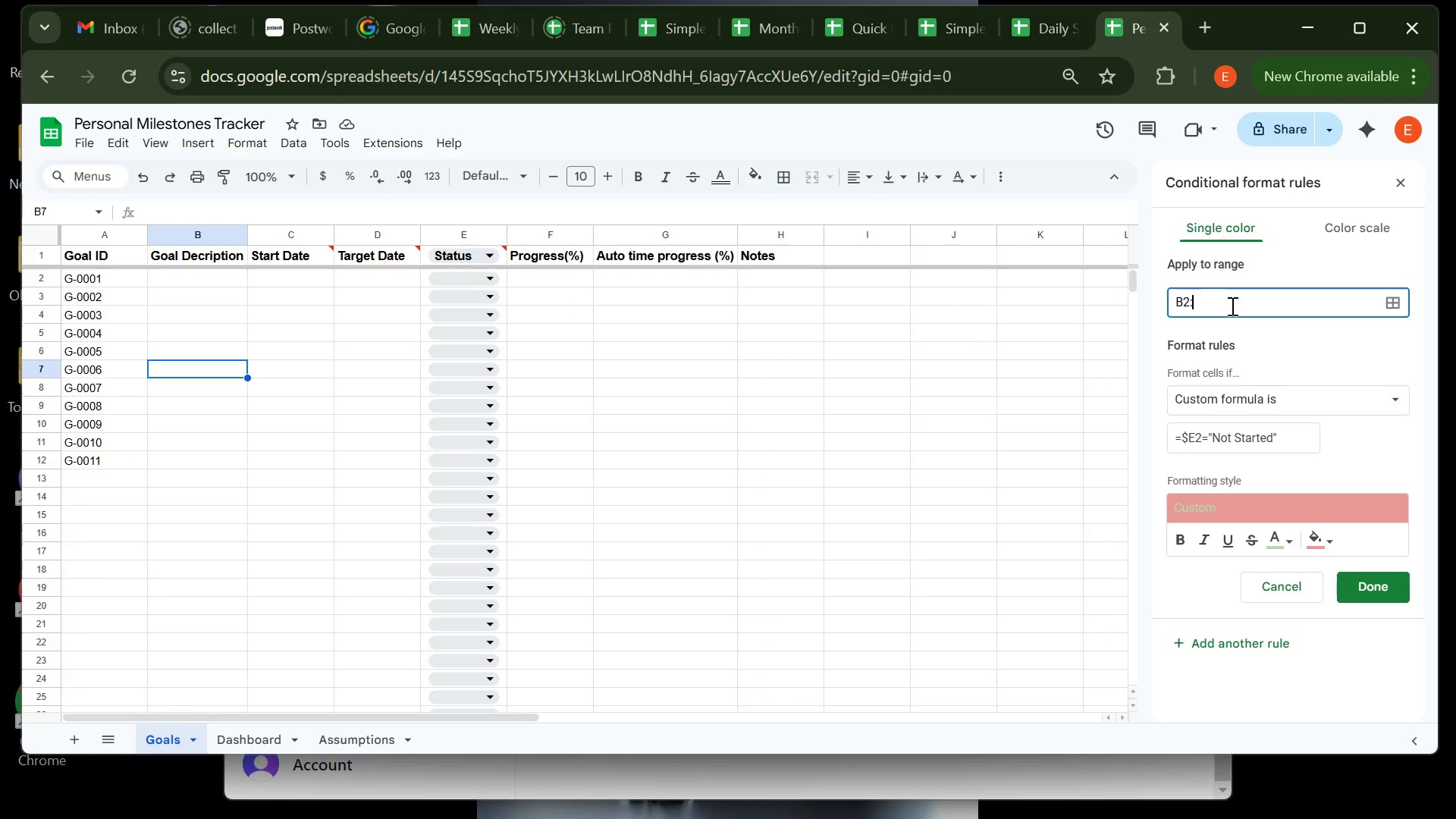 
key(Backspace)
 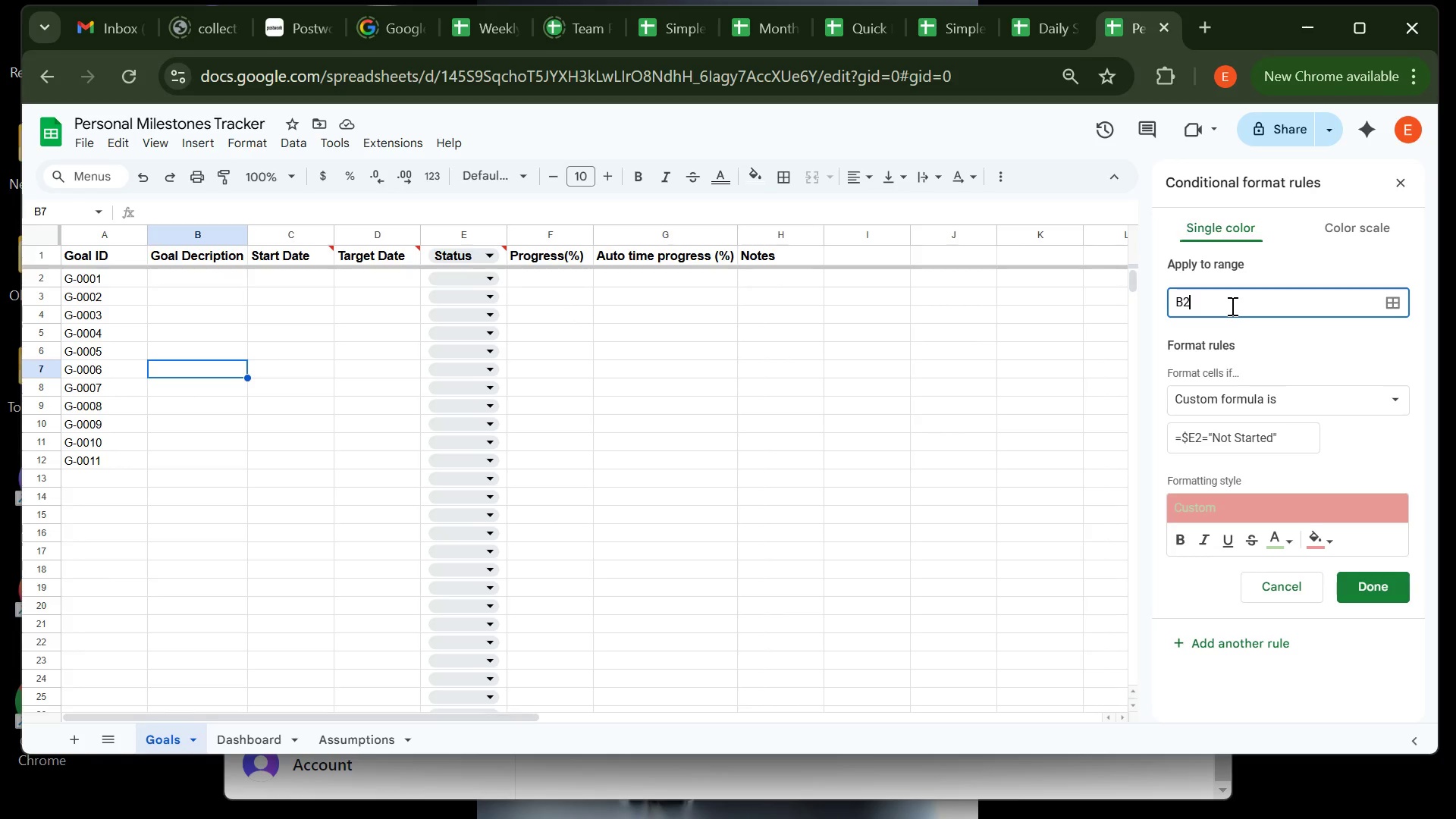 
key(Backspace)
 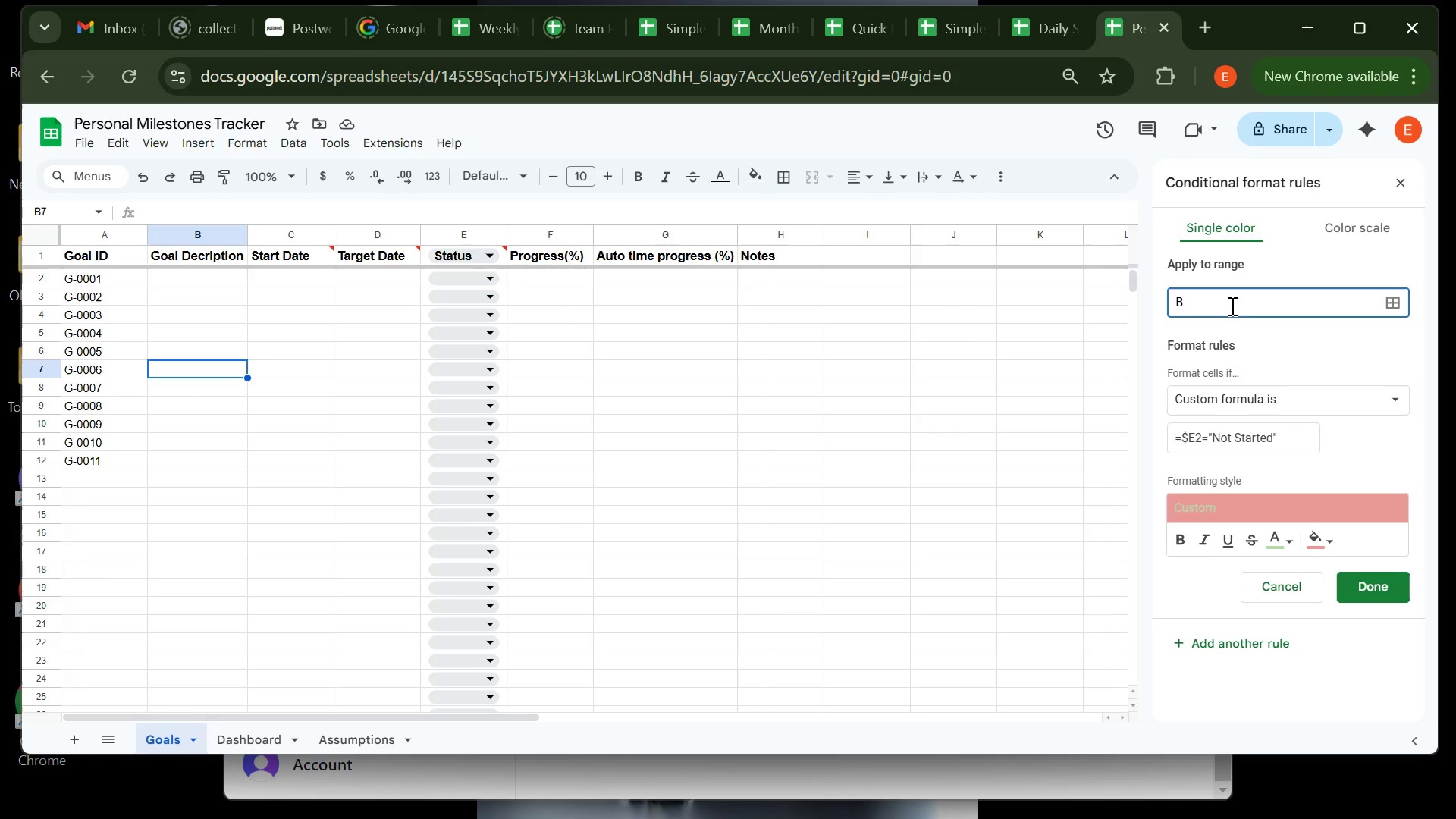 
key(Backspace)
 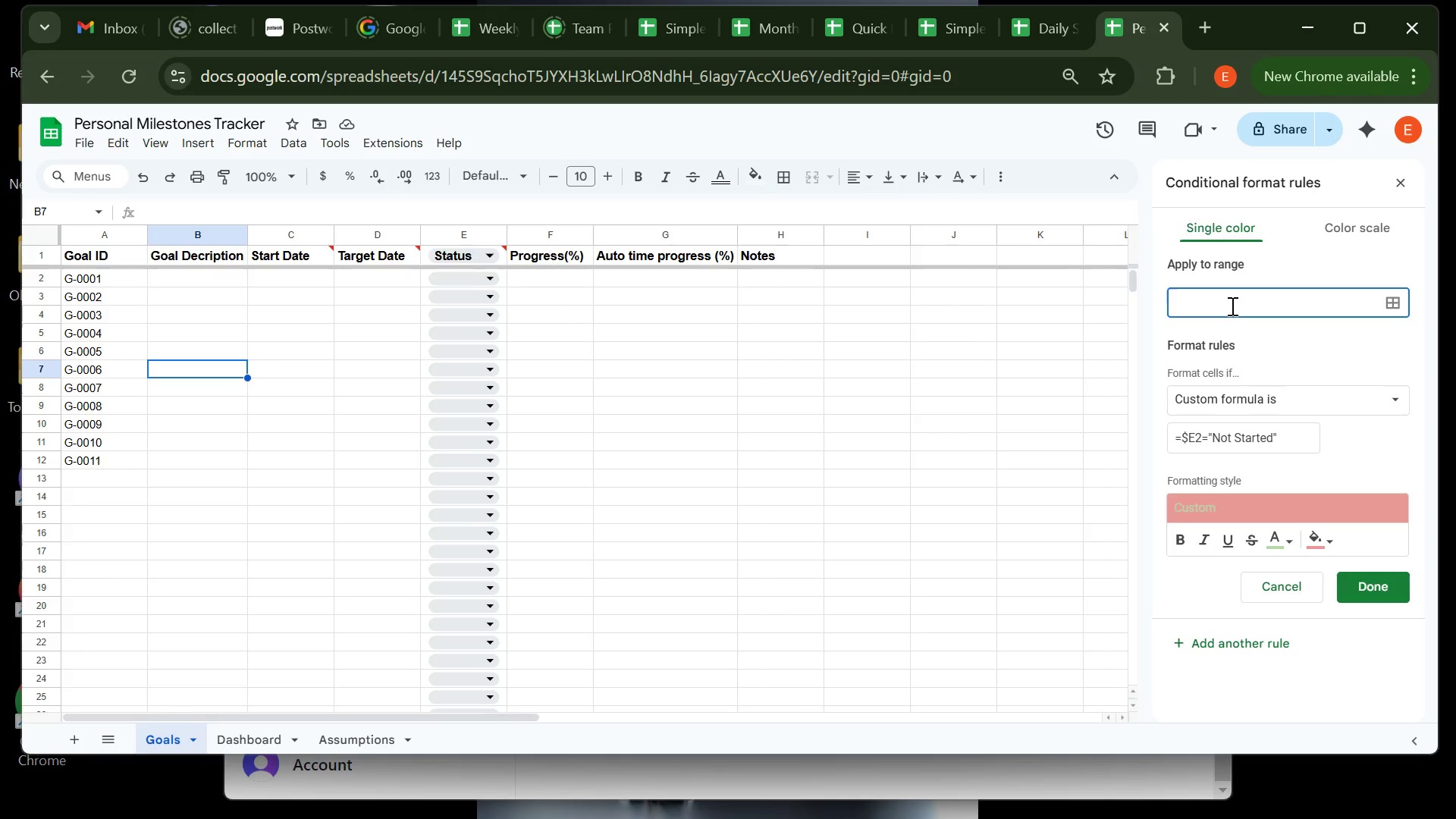 
key(Backspace)
 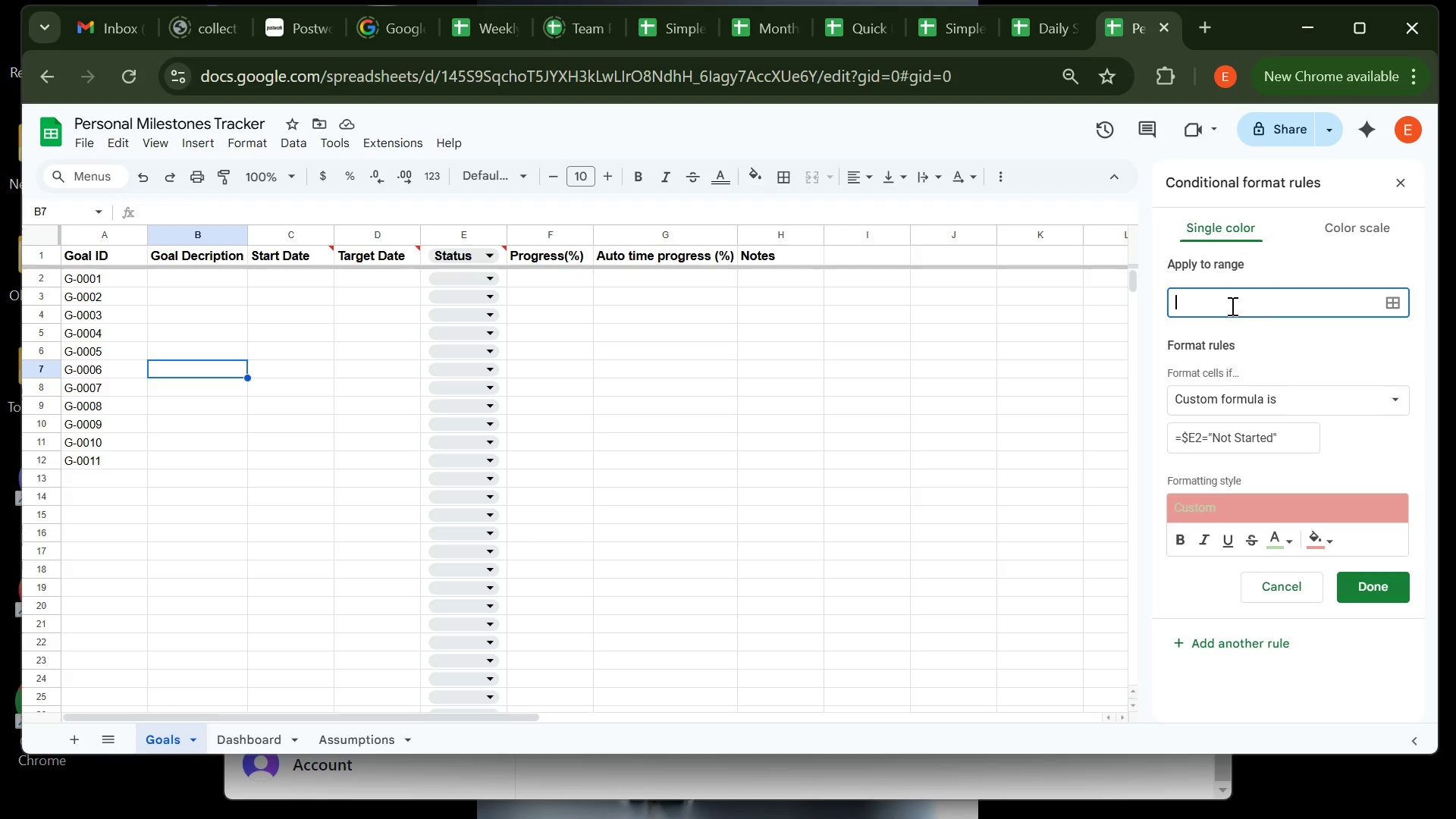 
key(CapsLock)
 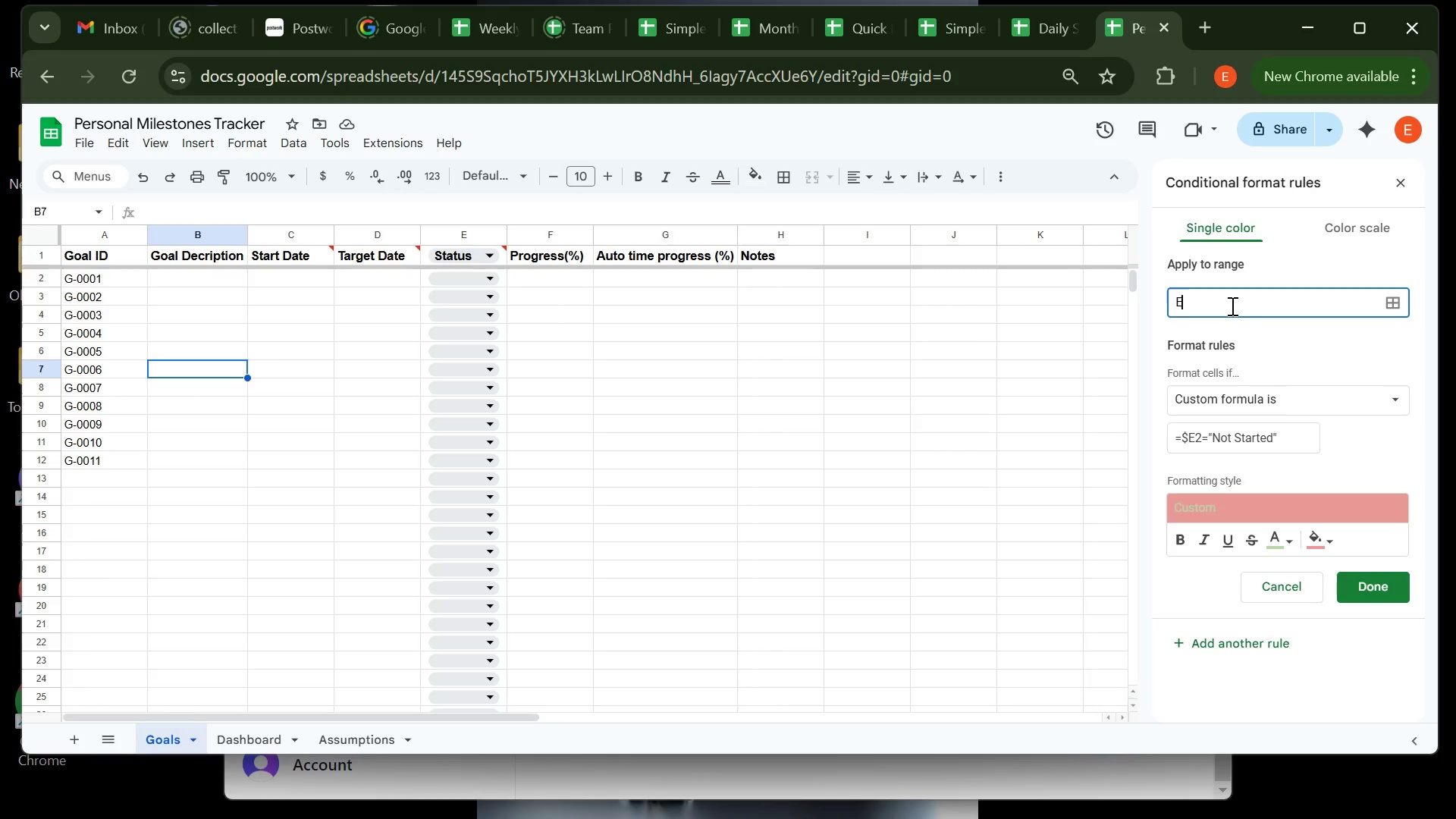 
key(E)
 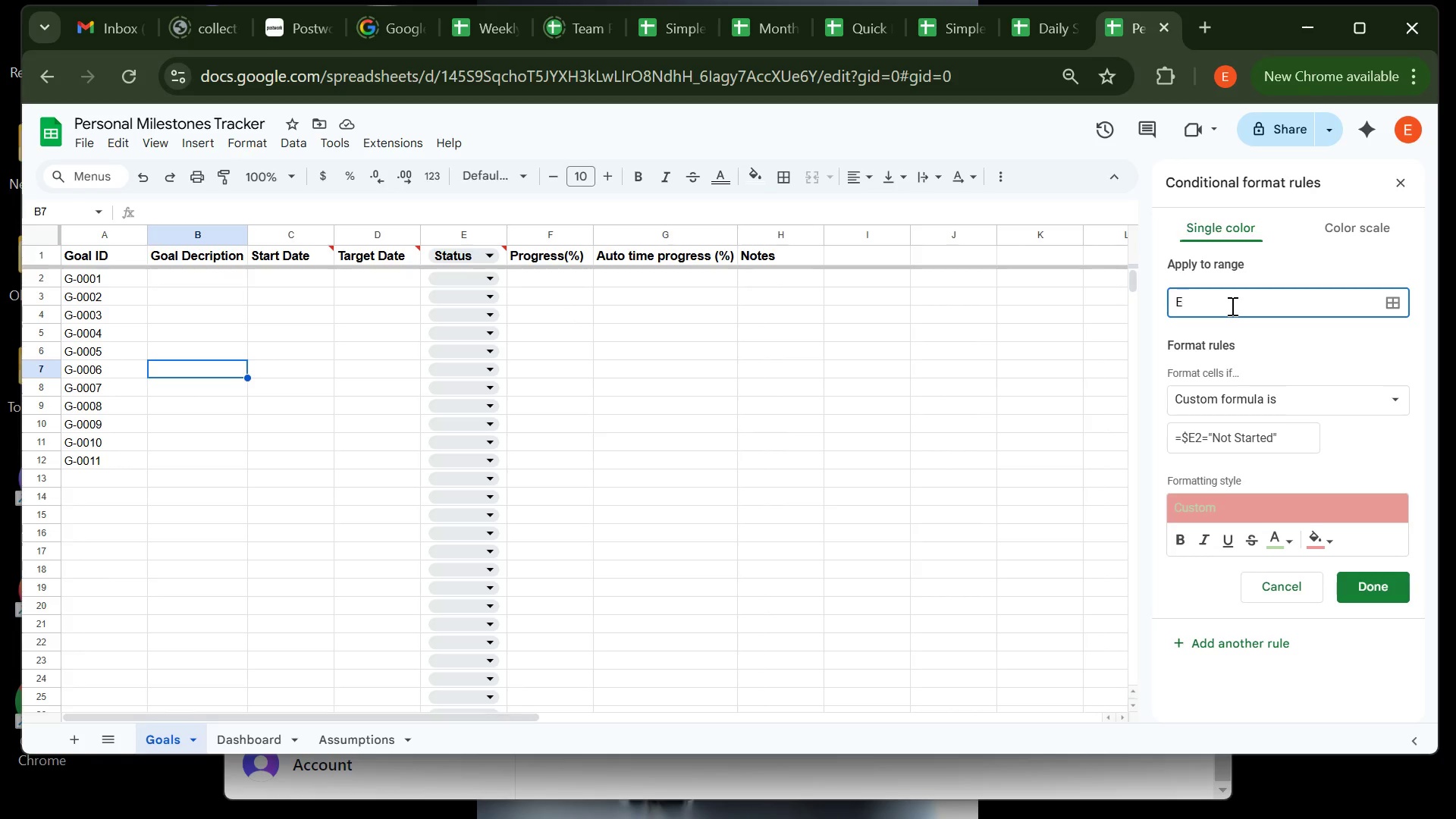 
key(CapsLock)
 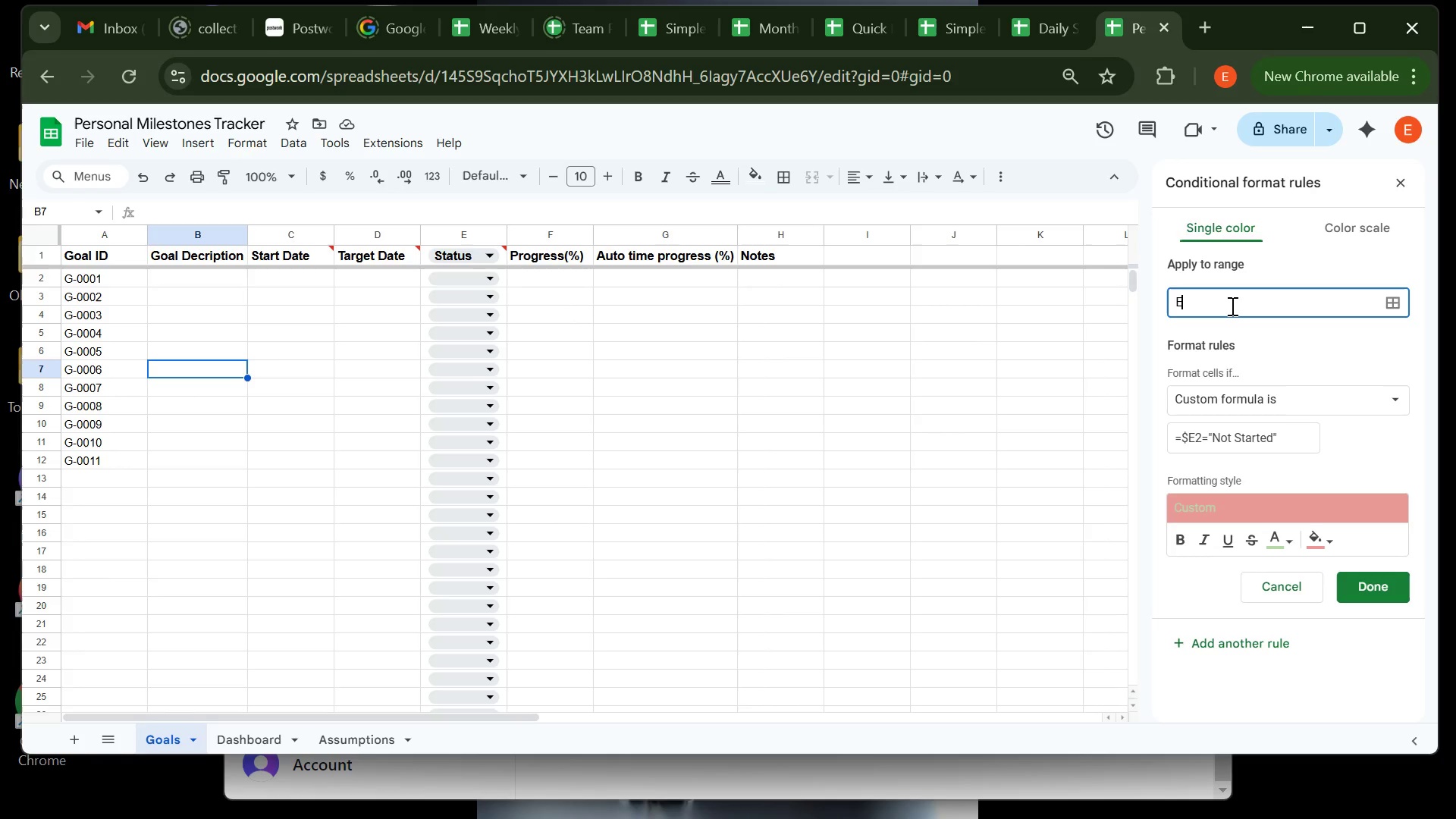 
key(Shift+Semicolon)
 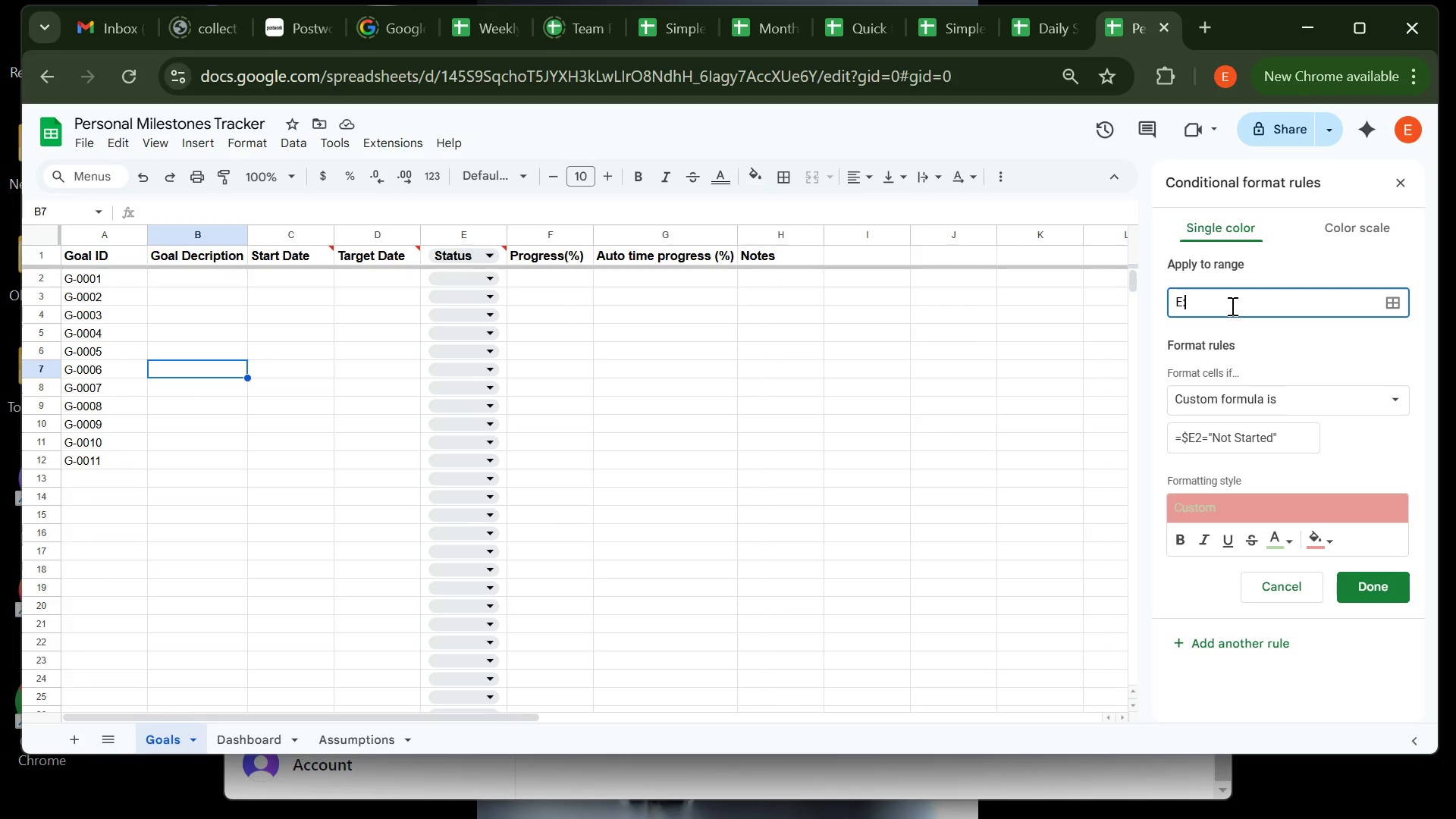 
key(CapsLock)
 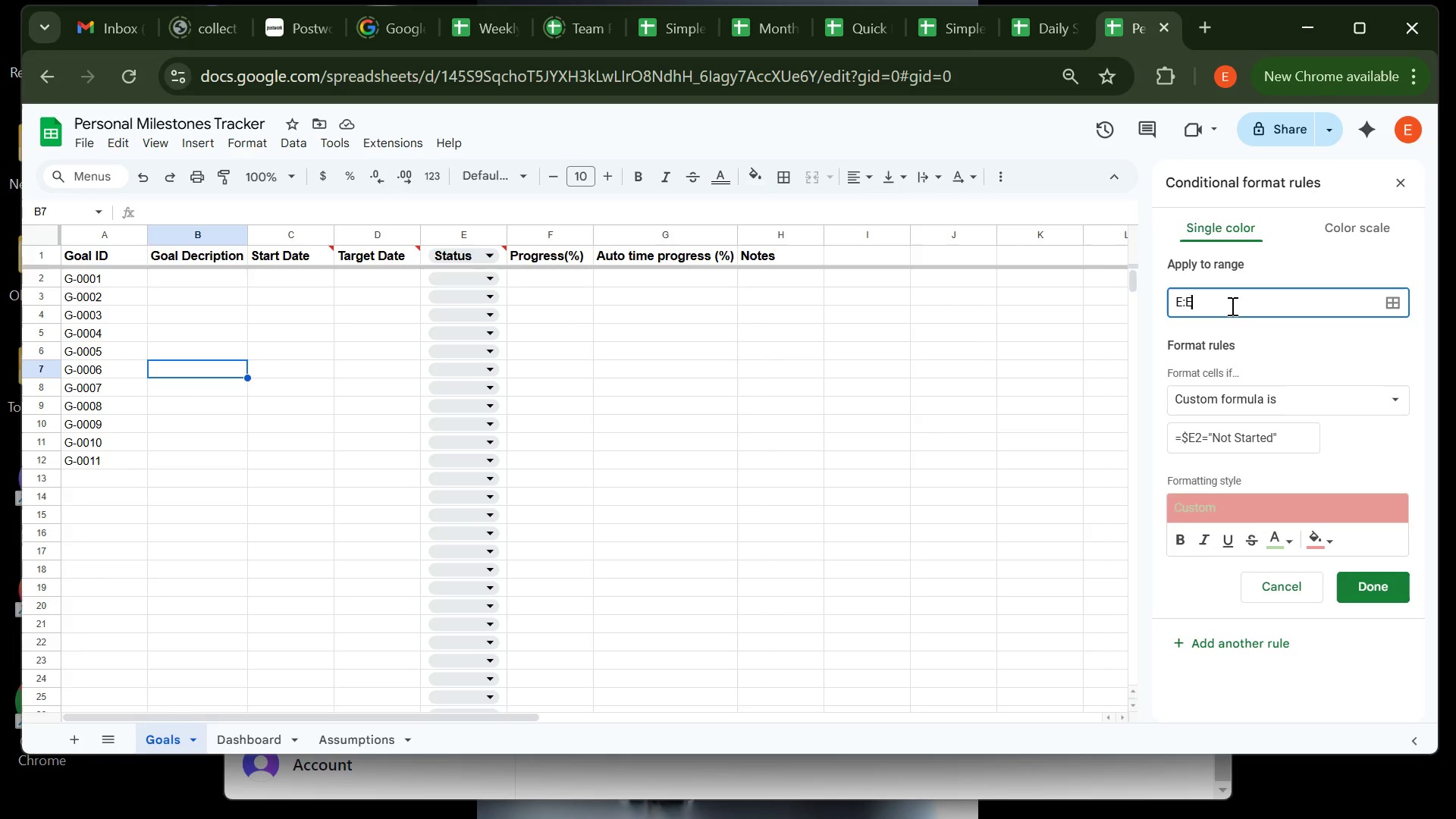 
key(E)
 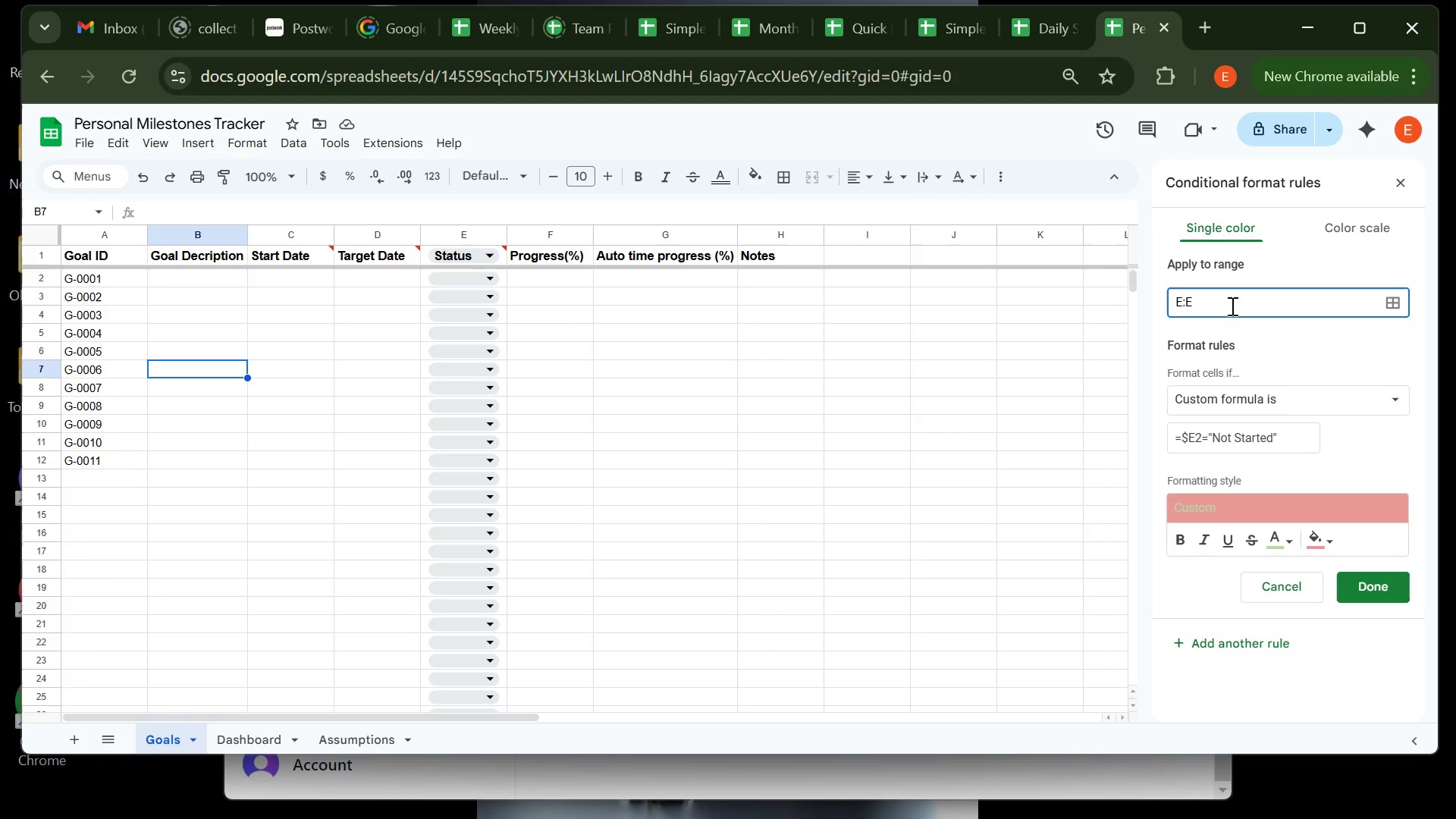 
key(CapsLock)
 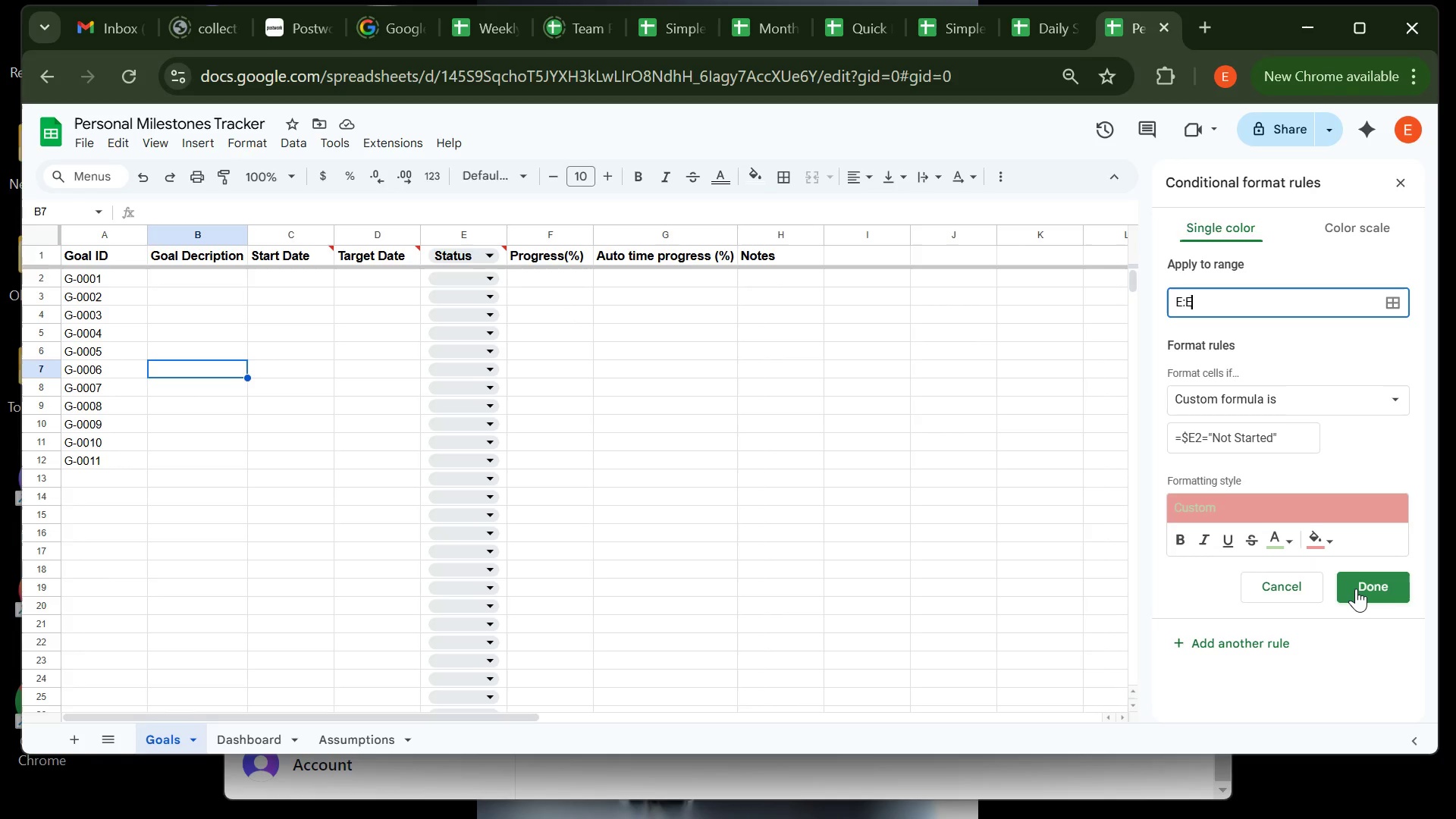 
type(1000)
 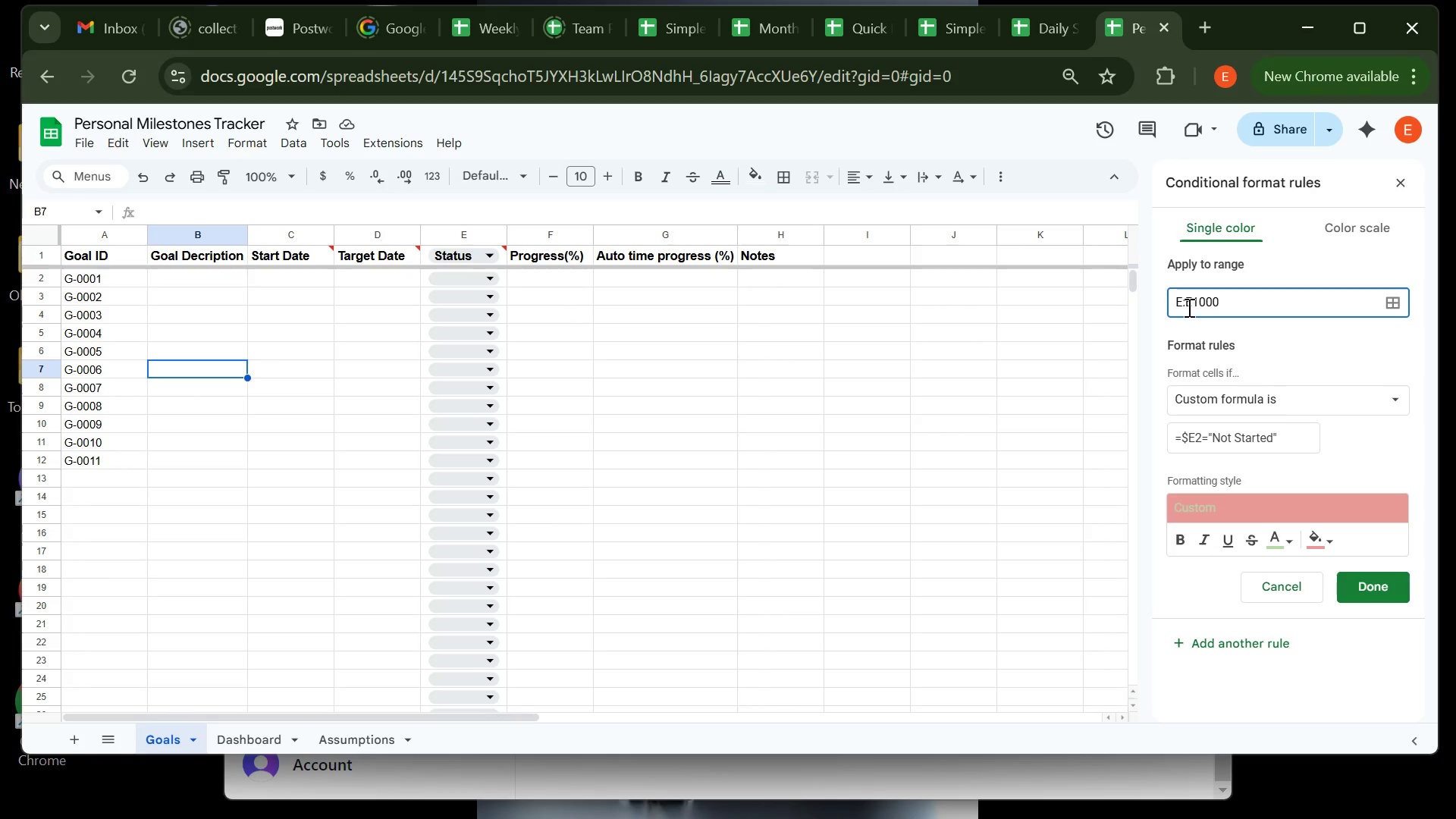 
wait(5.19)
 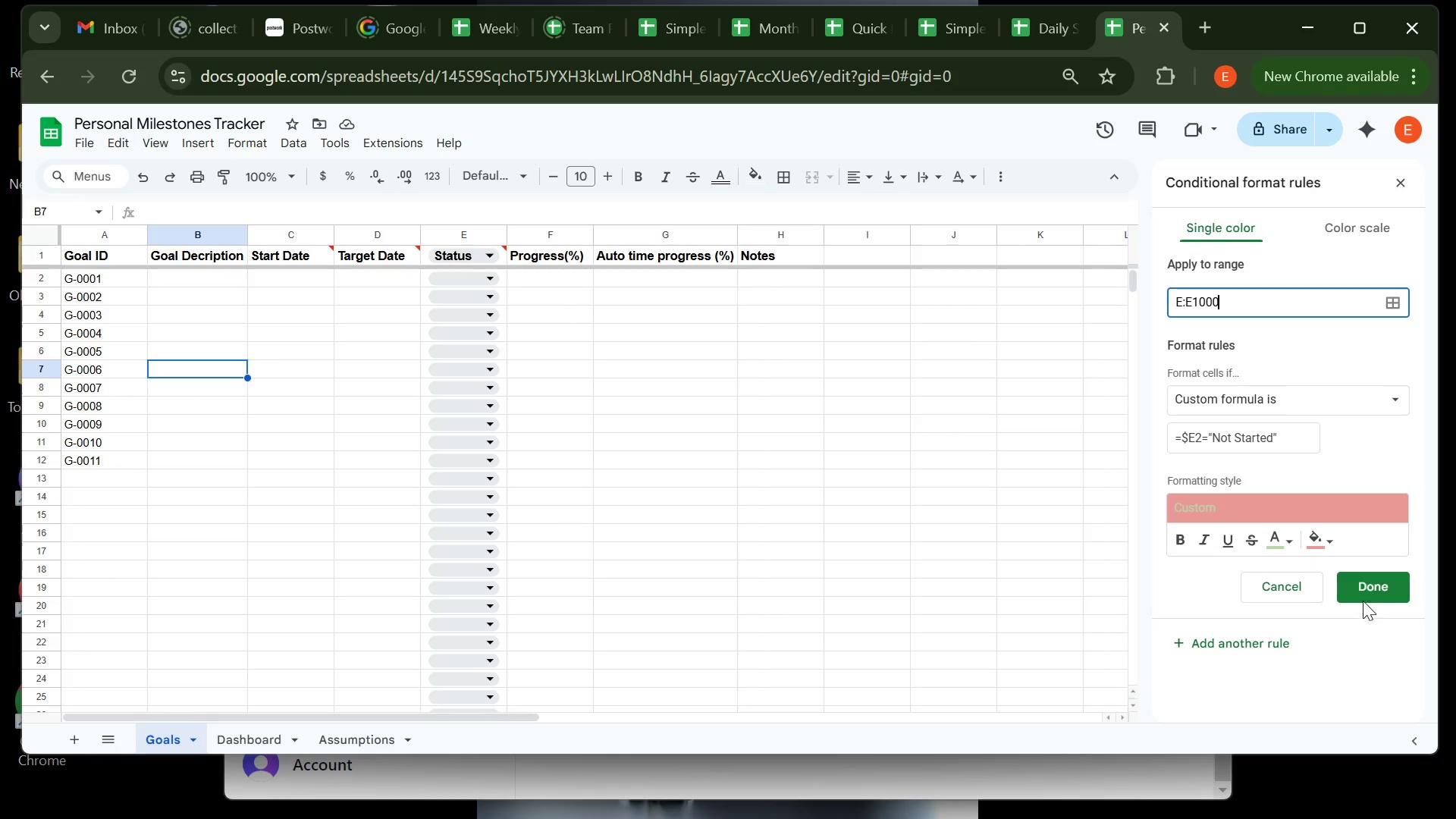 
left_click([1180, 303])
 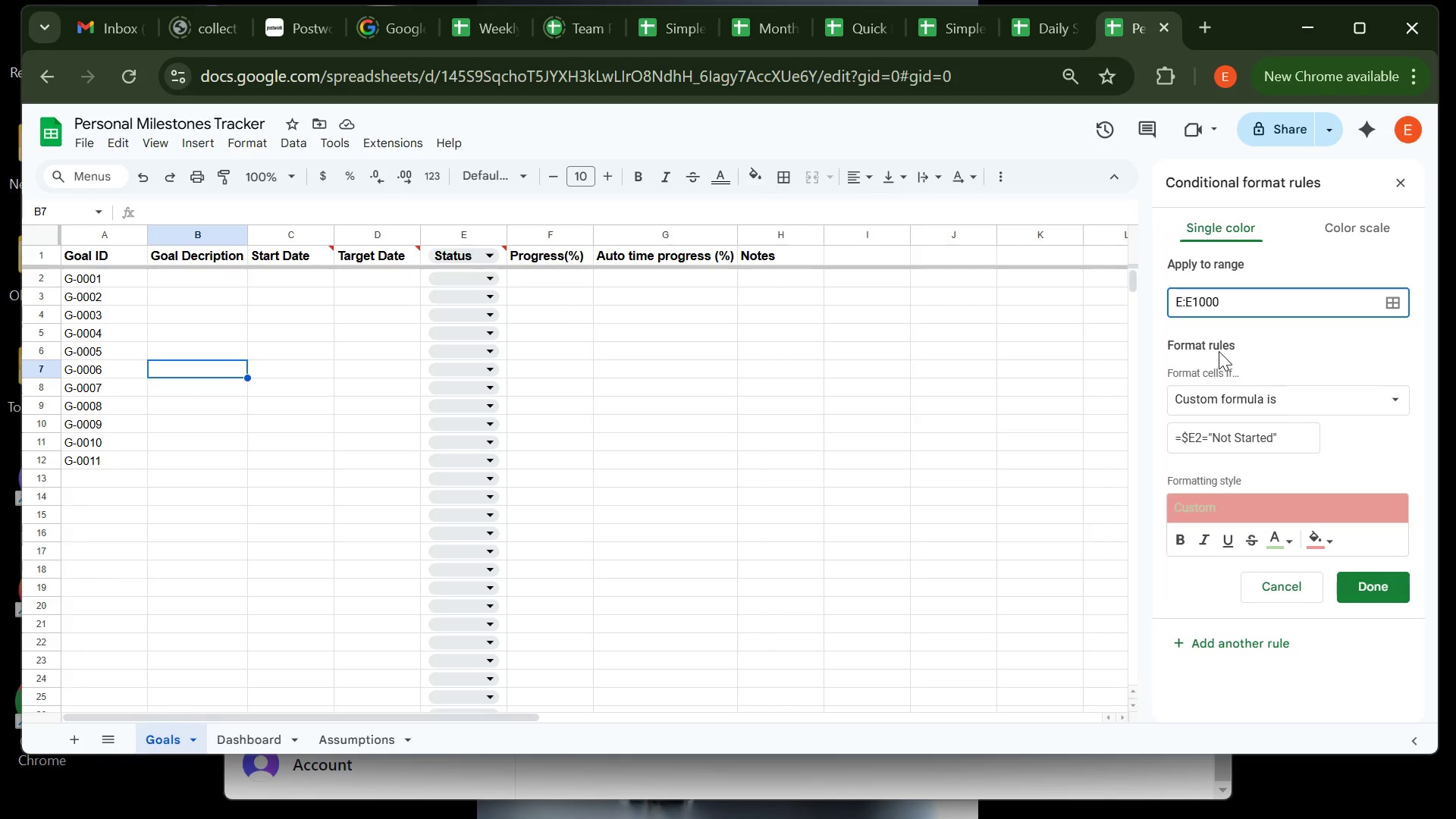 
key(1)
 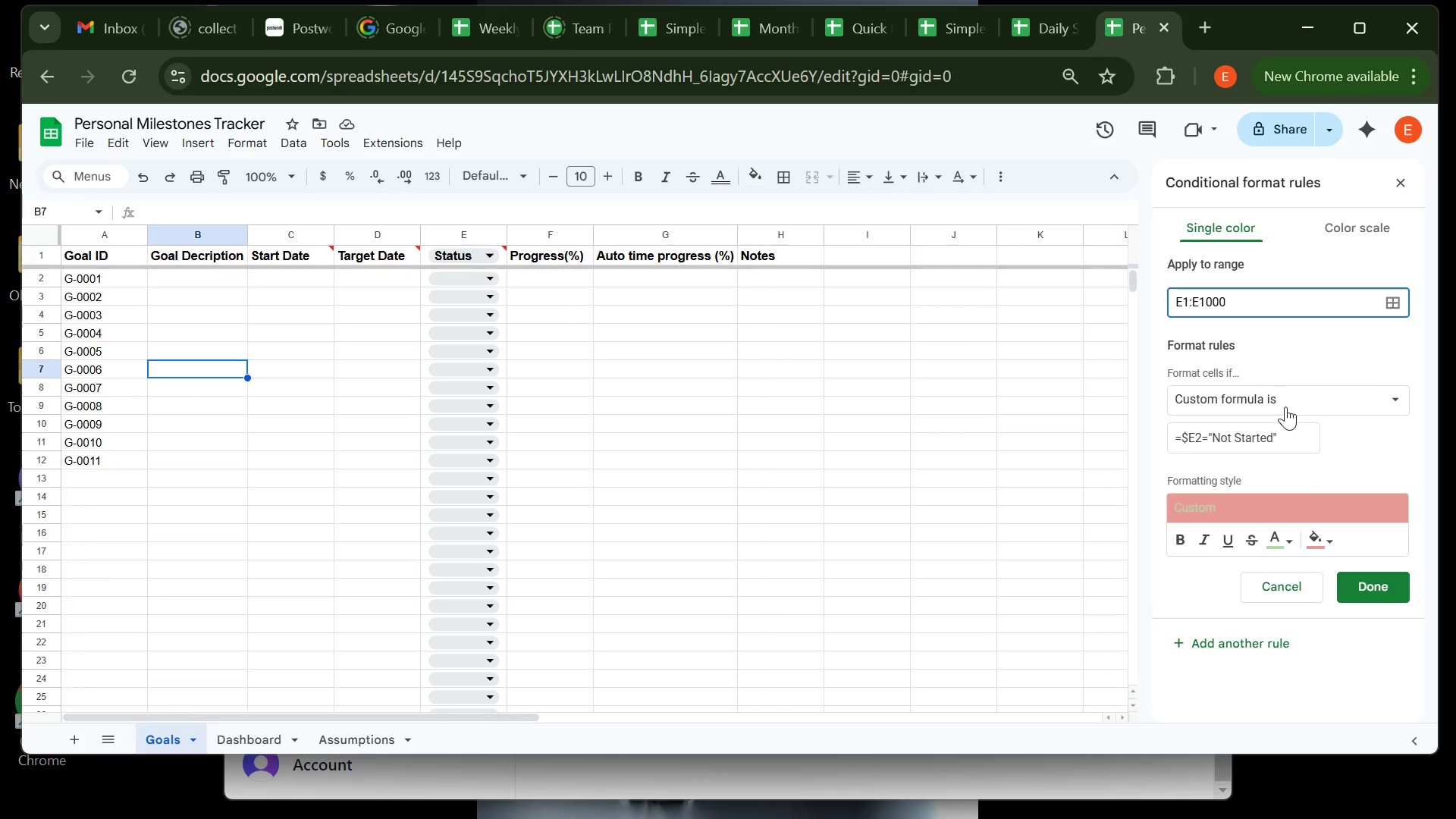 
left_click([1246, 299])
 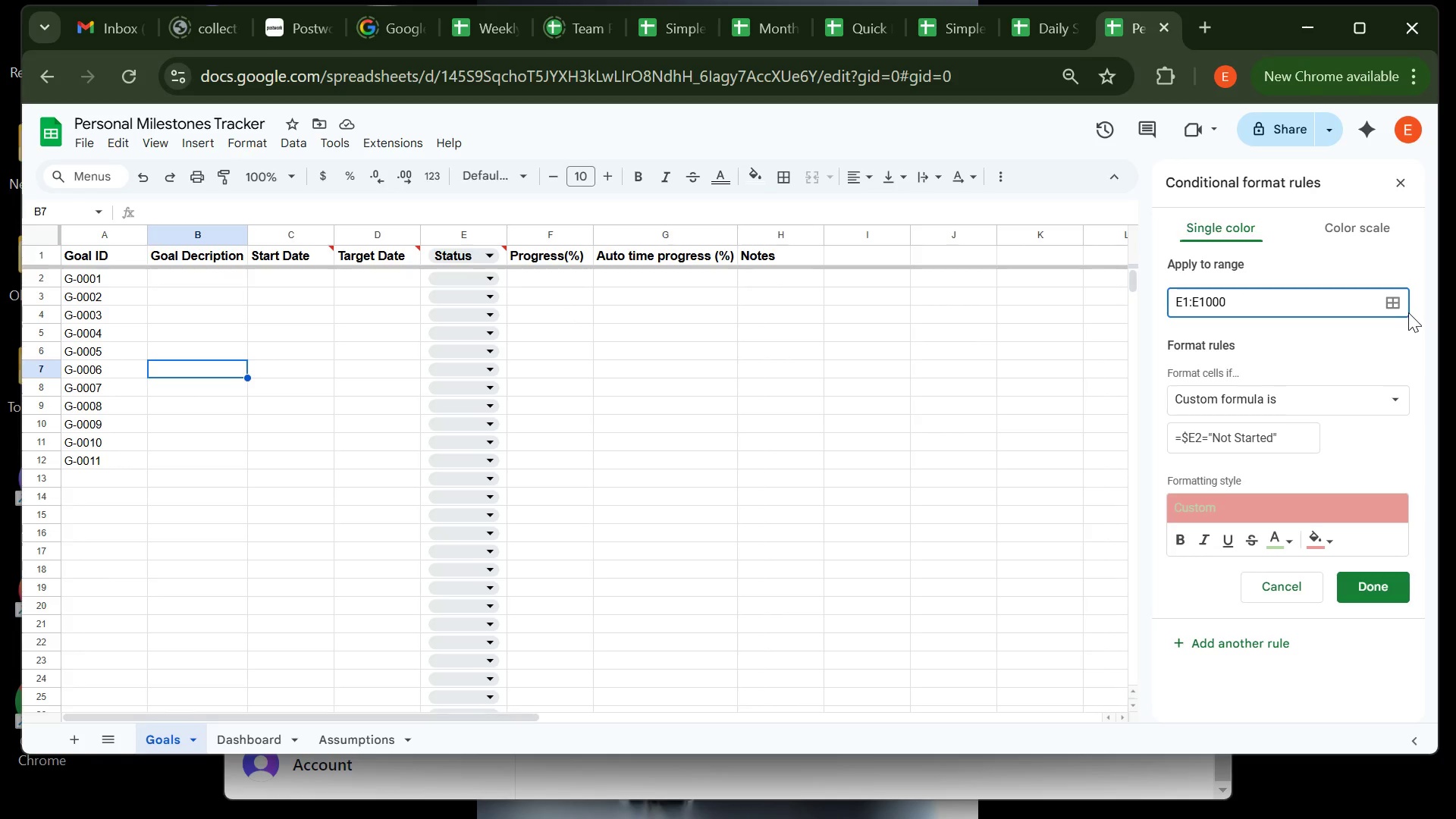 
left_click([1397, 304])
 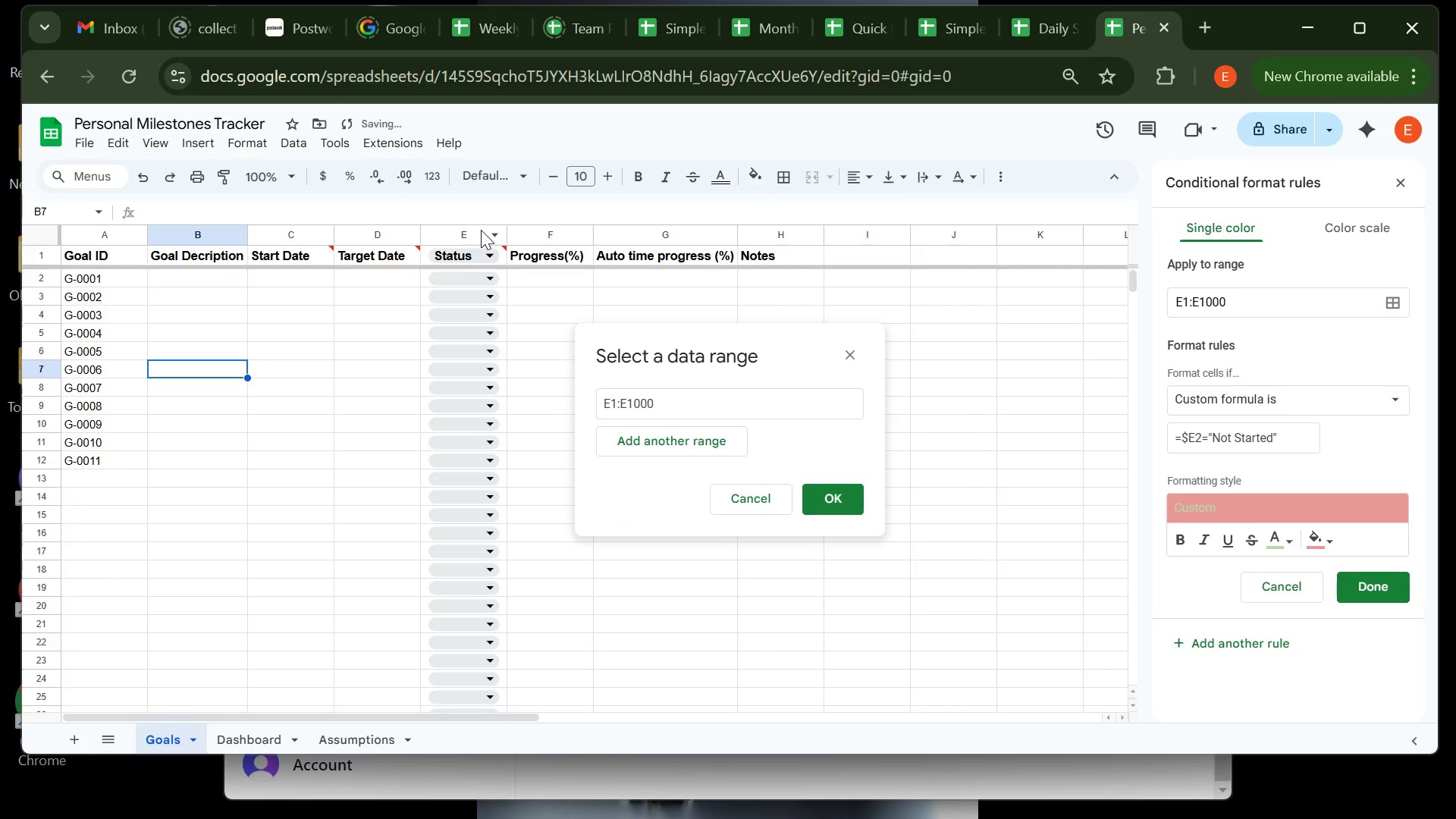 
left_click([481, 230])
 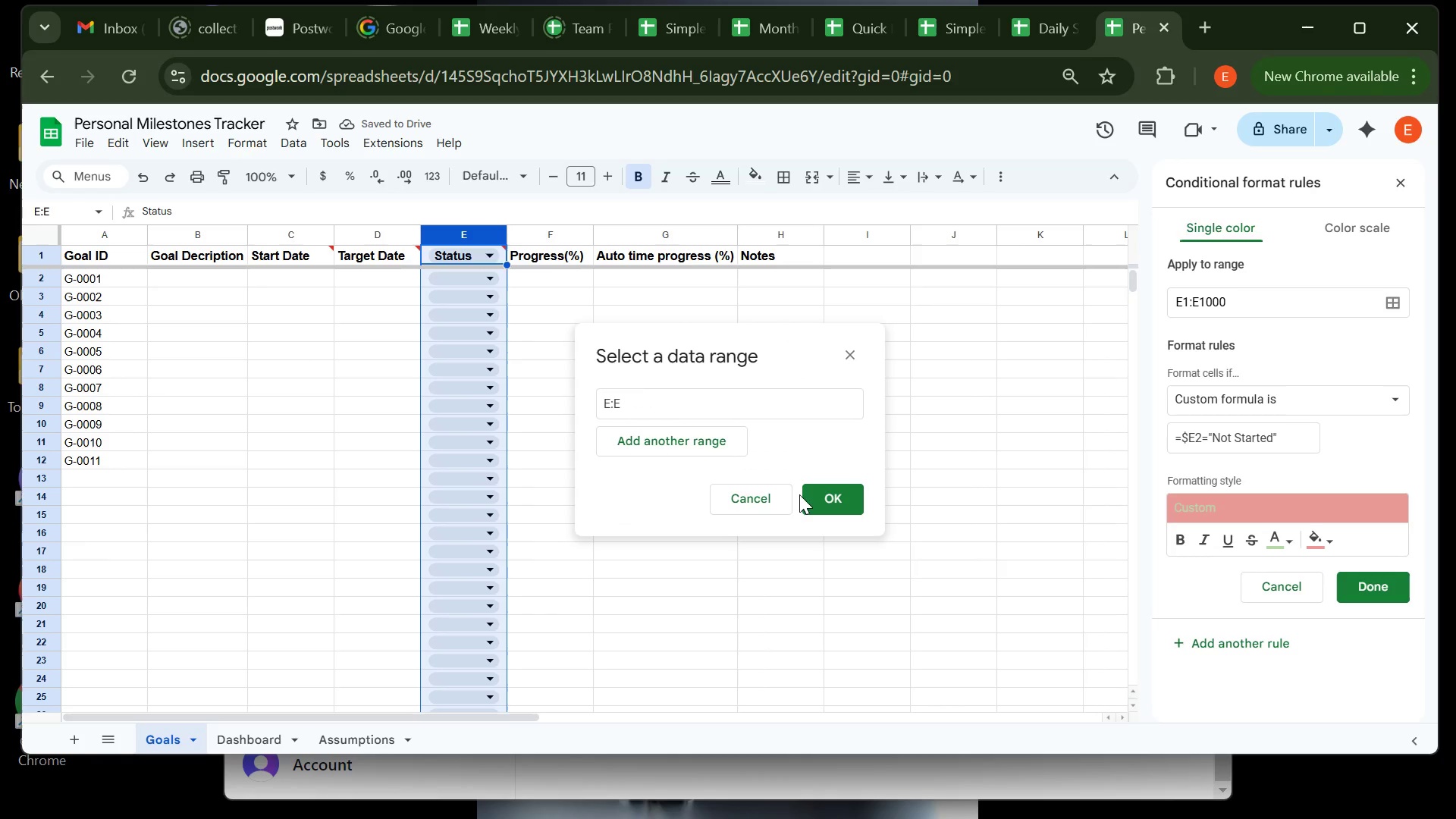 
left_click([816, 503])
 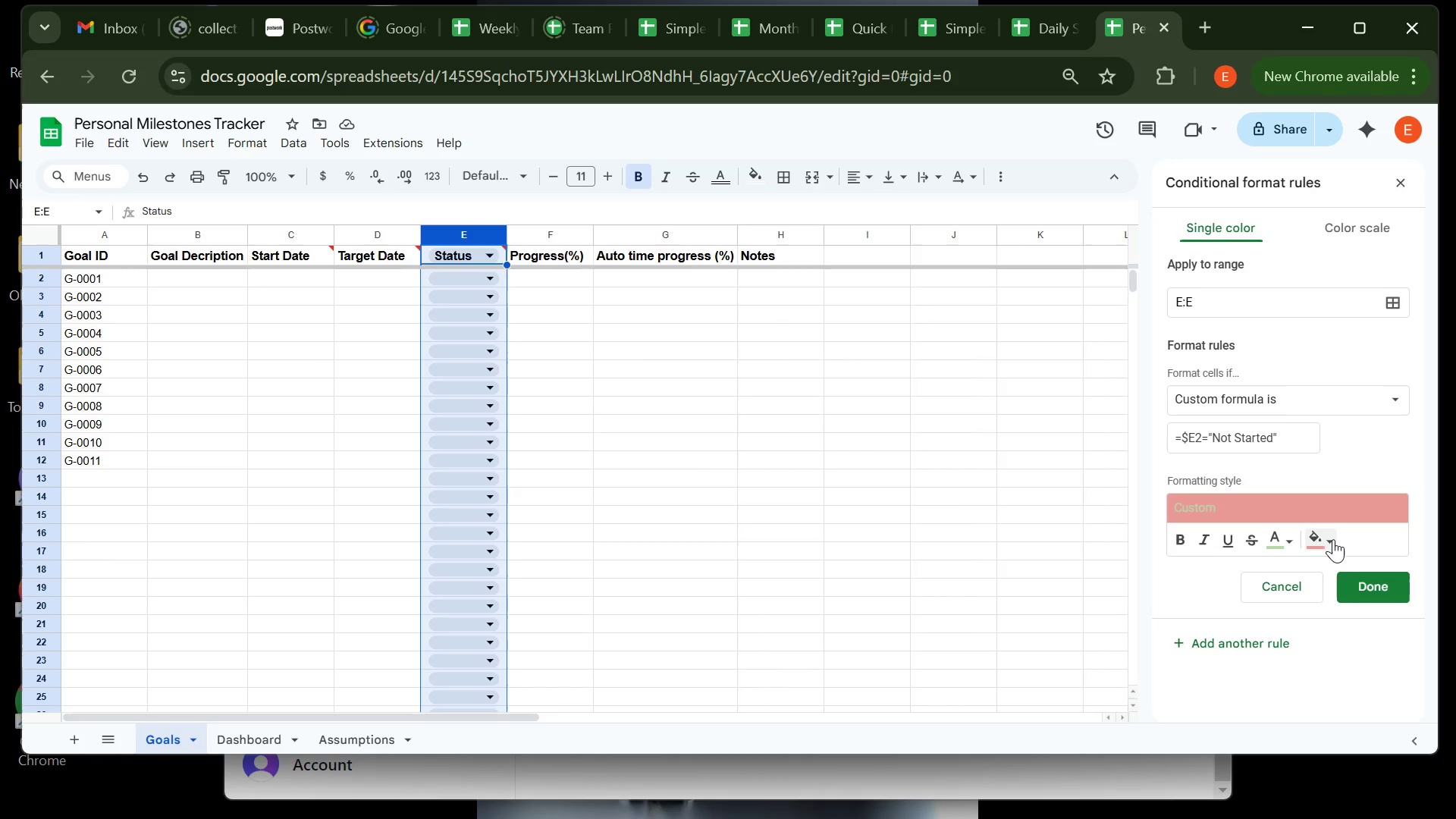 
left_click([1332, 540])
 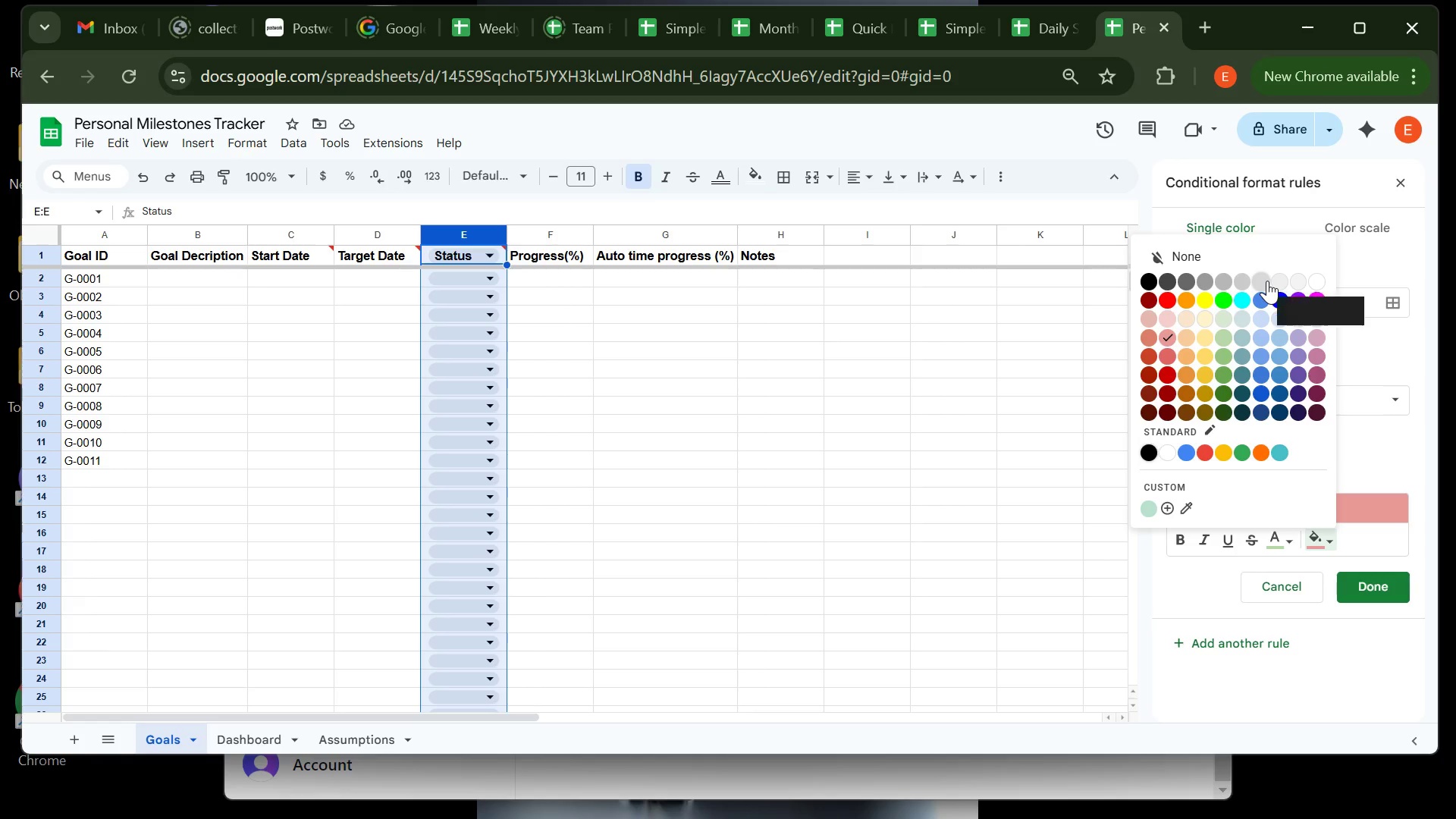 
wait(5.27)
 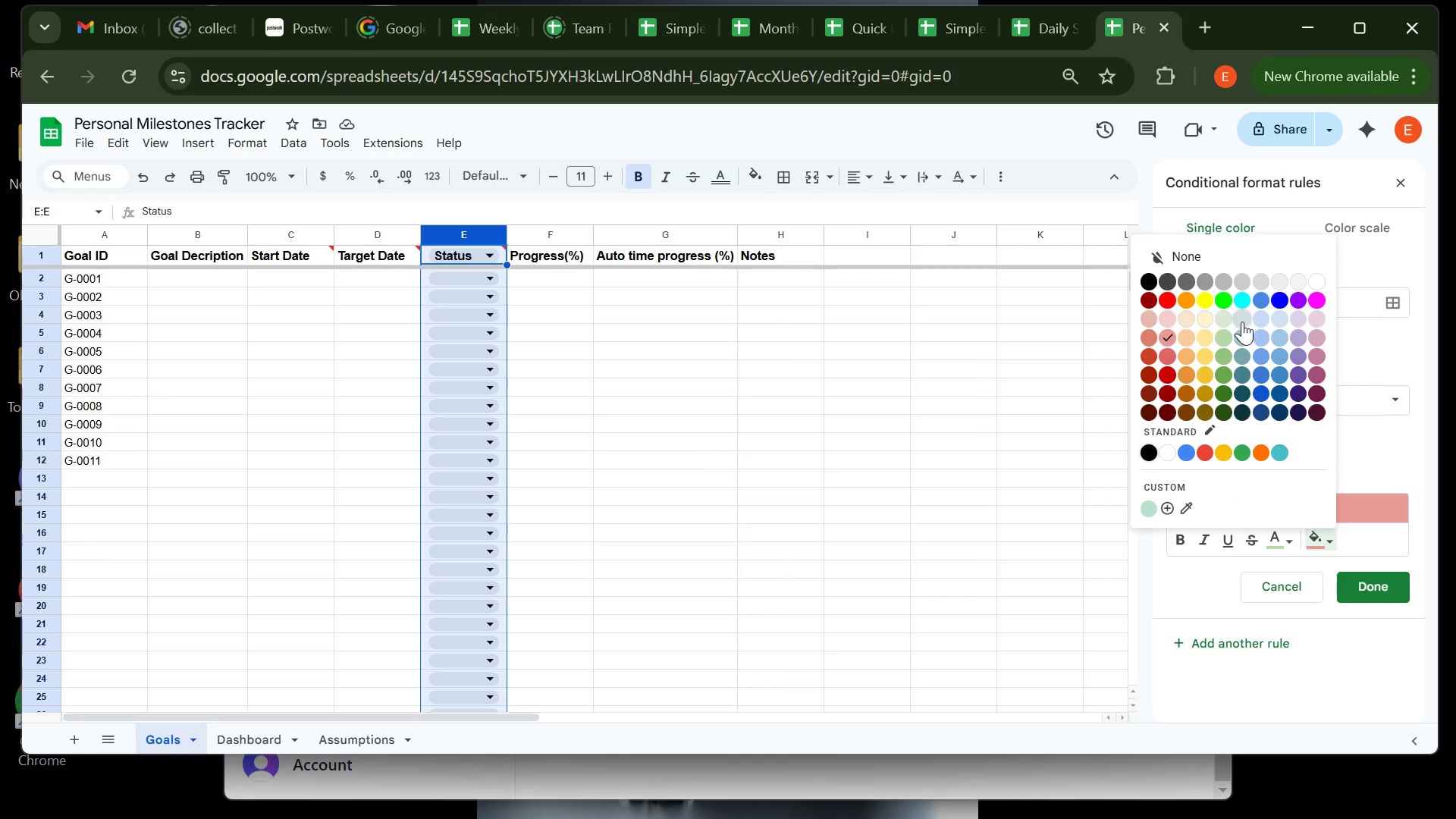 
left_click([1267, 281])
 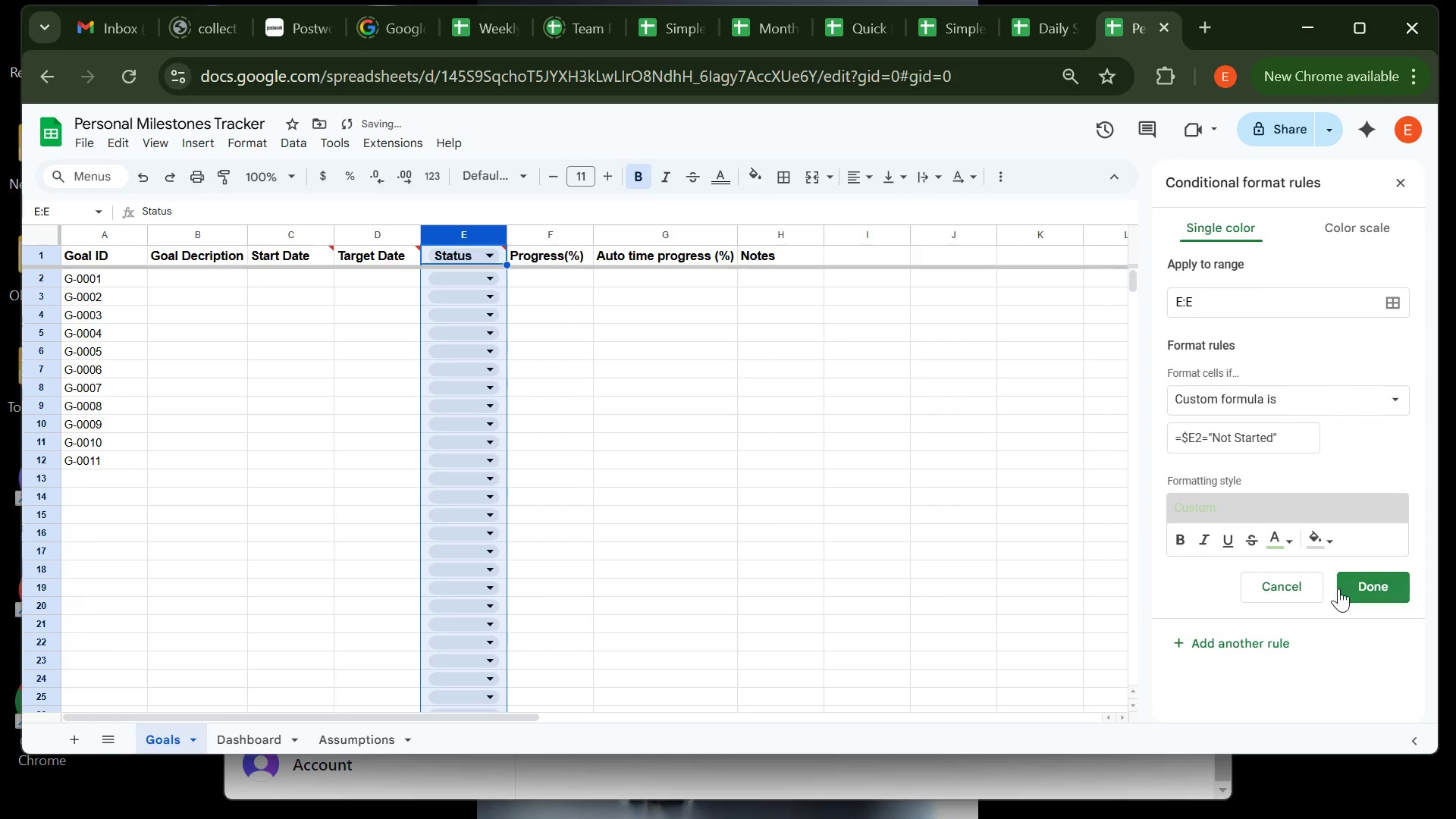 
left_click([1345, 588])
 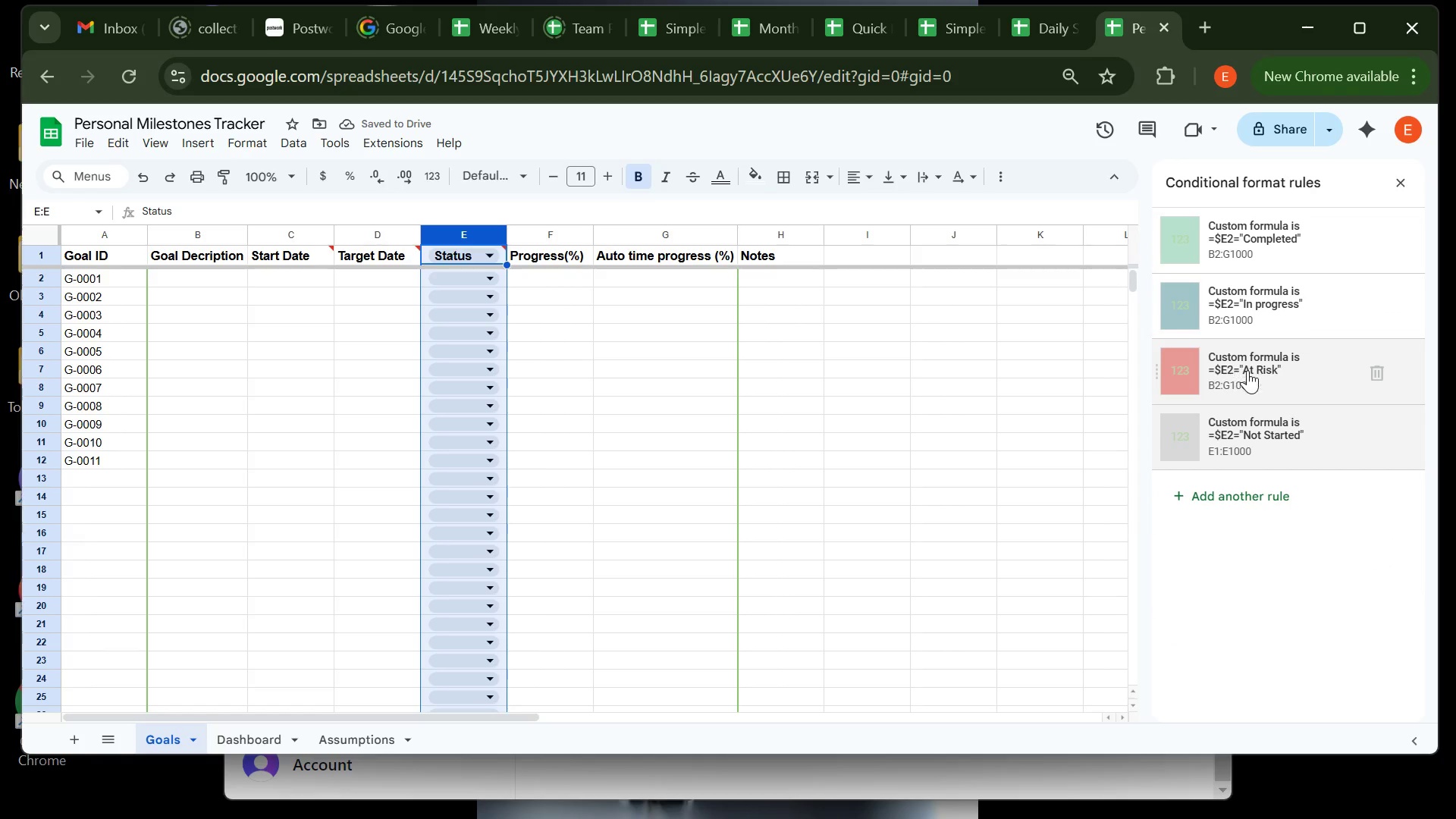 
left_click([1251, 370])
 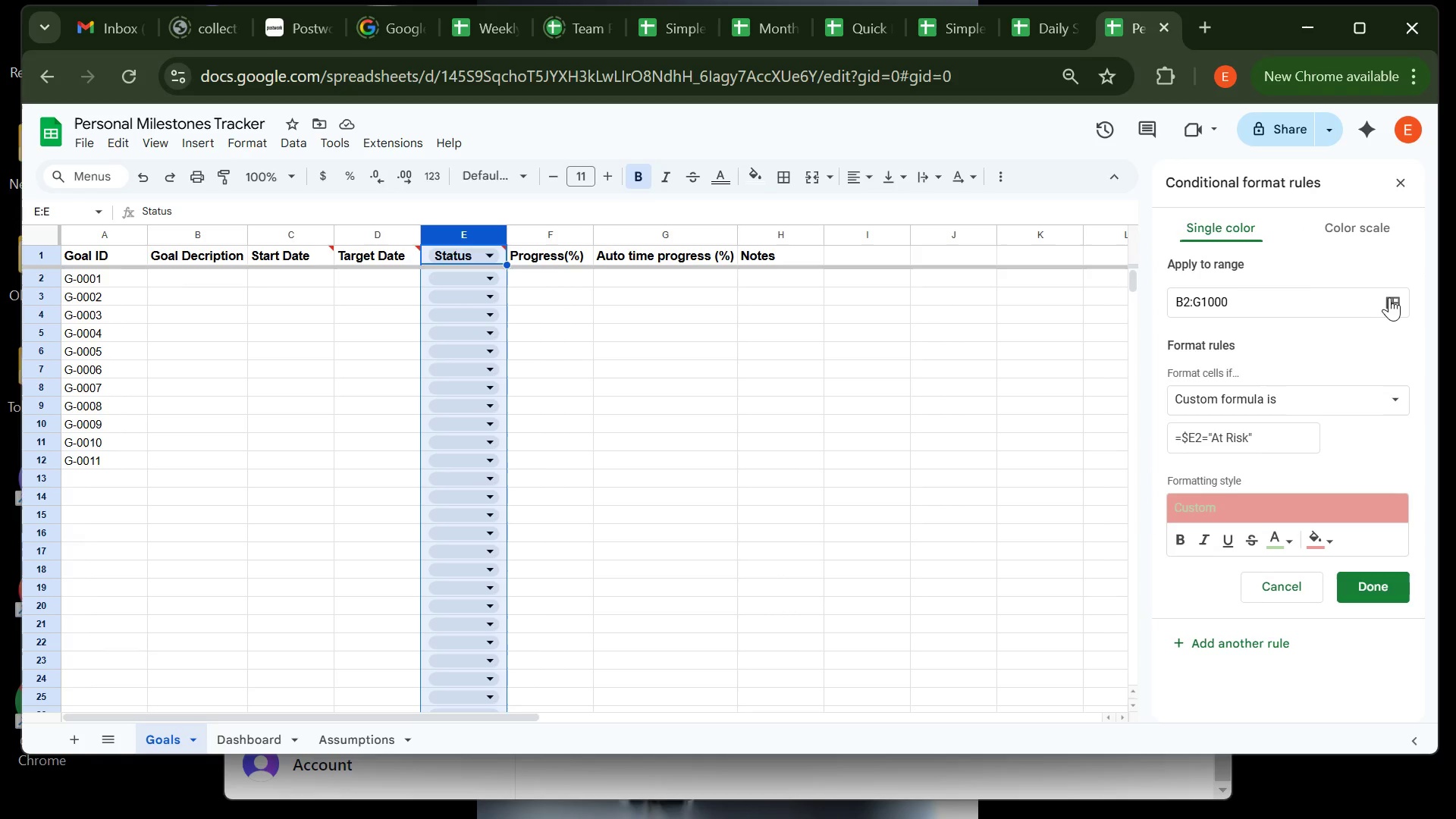 
left_click([1393, 300])
 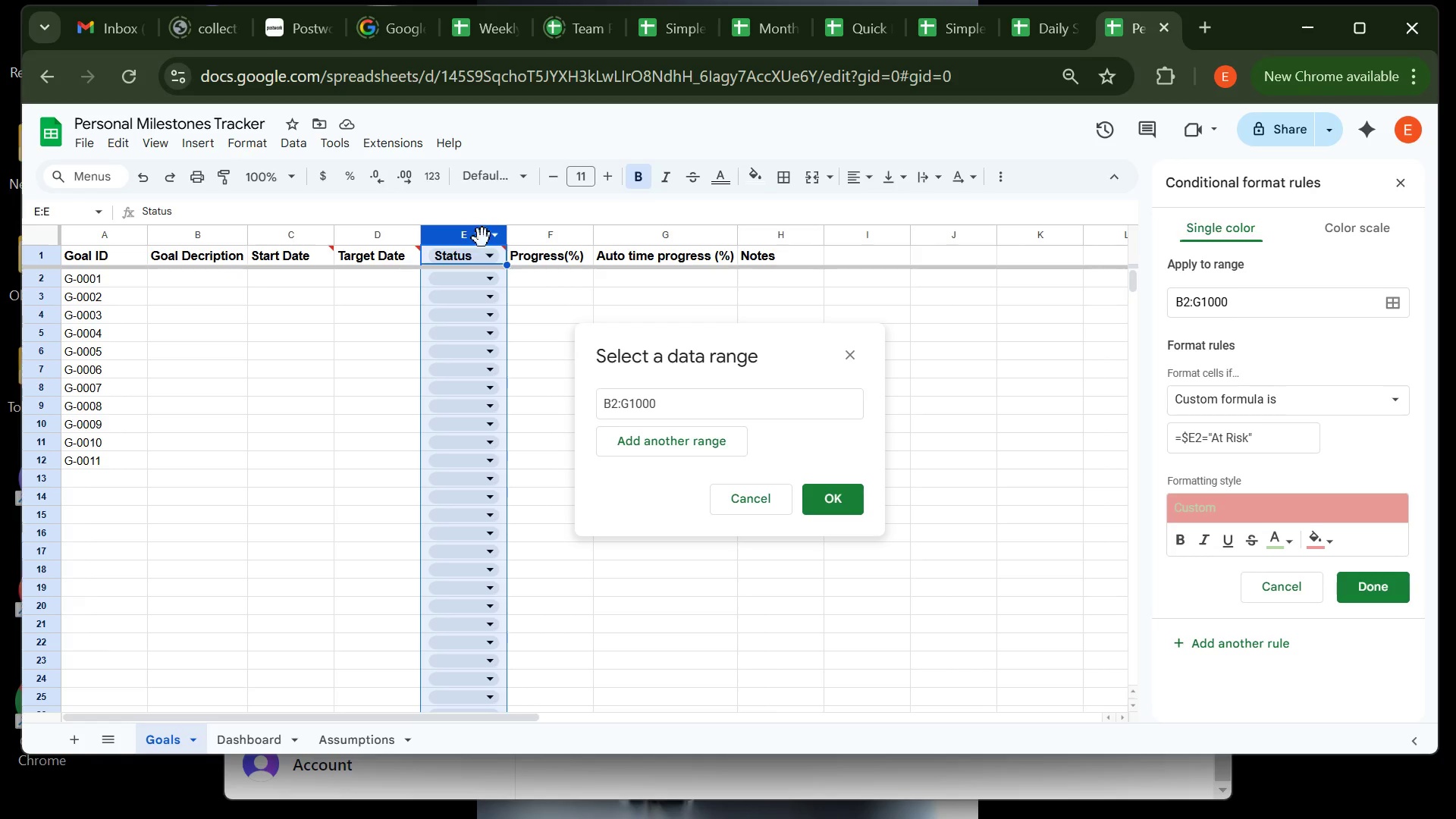 
left_click([482, 238])
 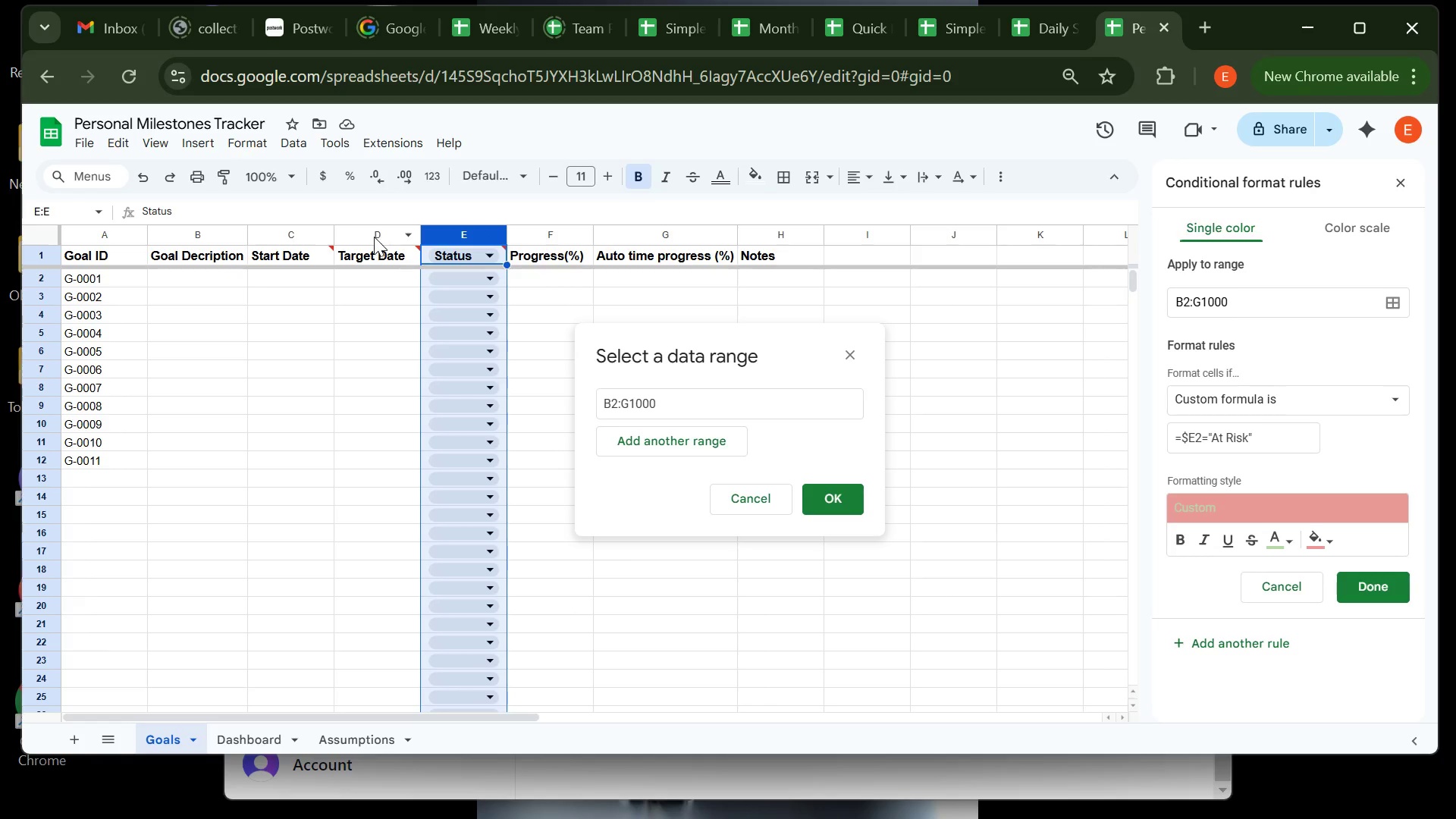 
left_click([374, 237])
 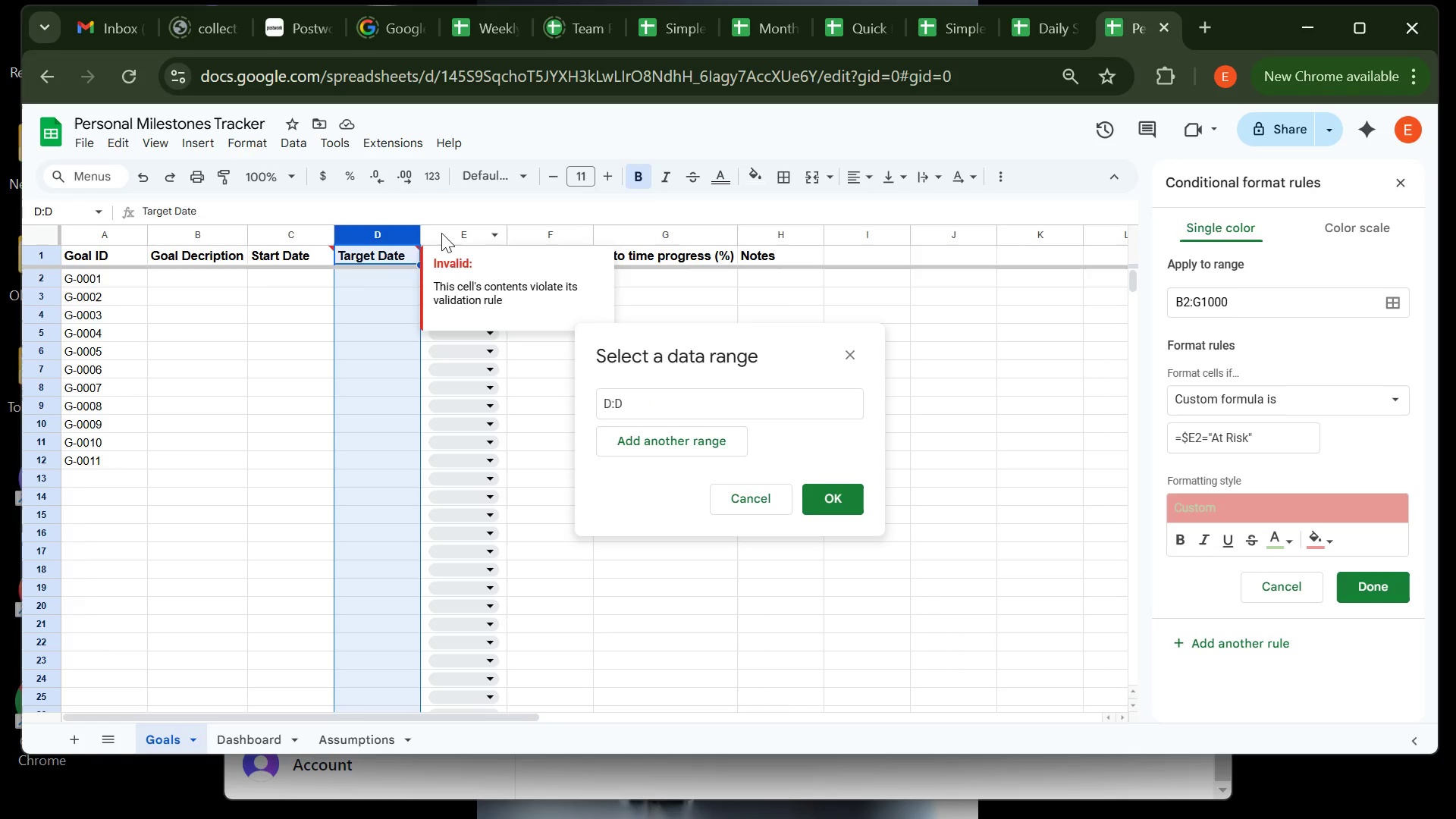 
left_click([442, 232])
 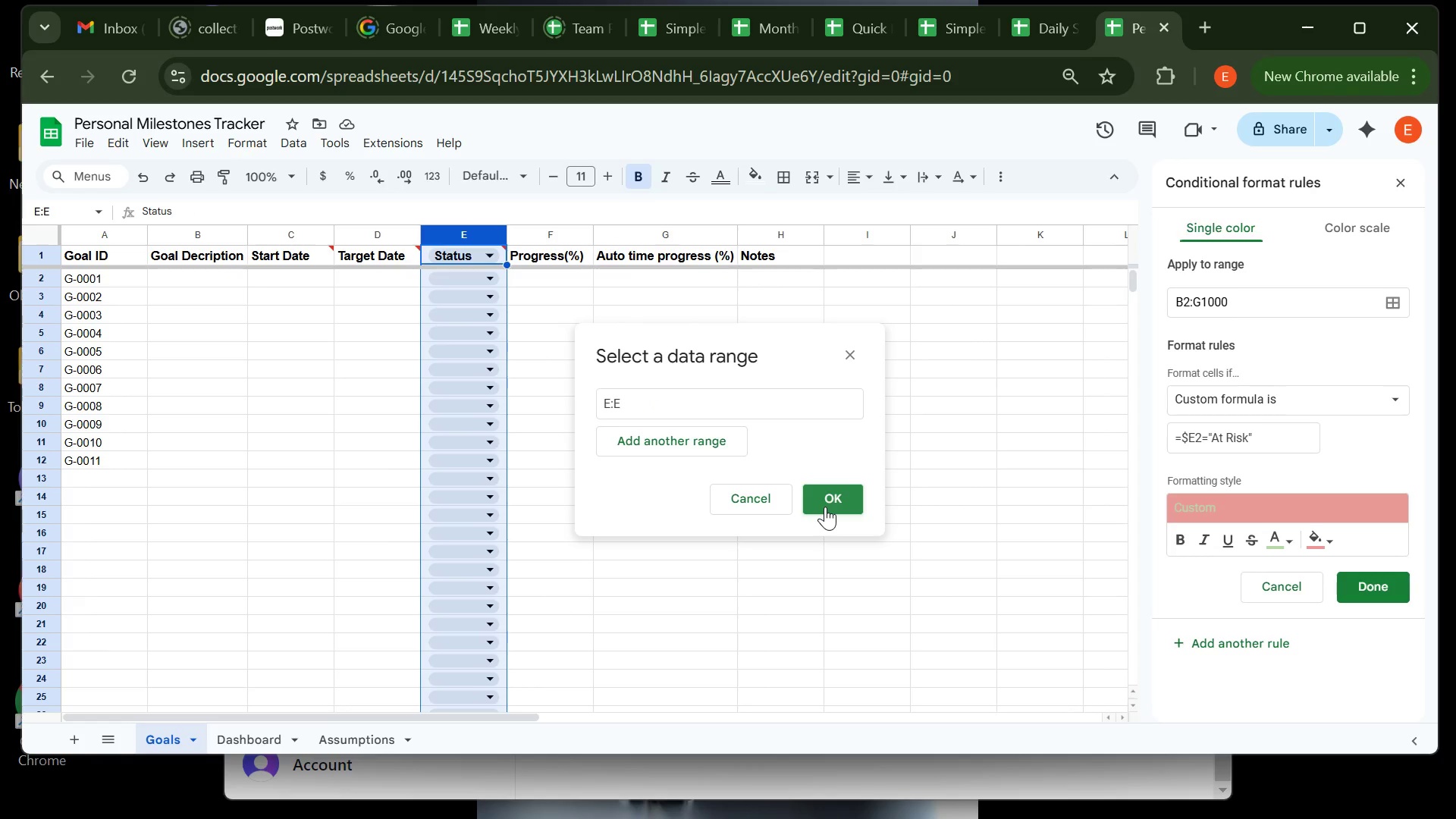 
left_click([825, 507])
 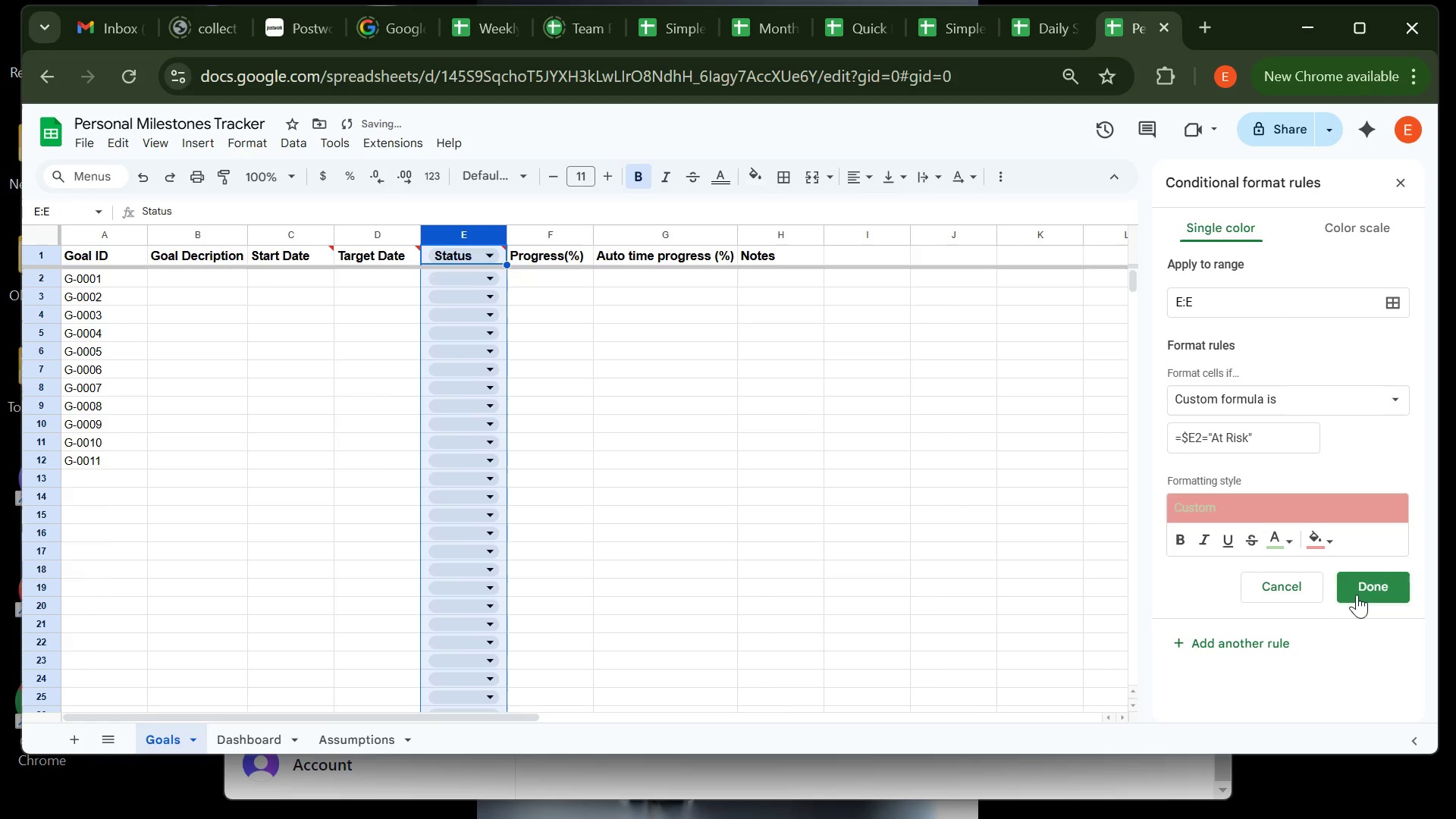 
left_click([1360, 595])
 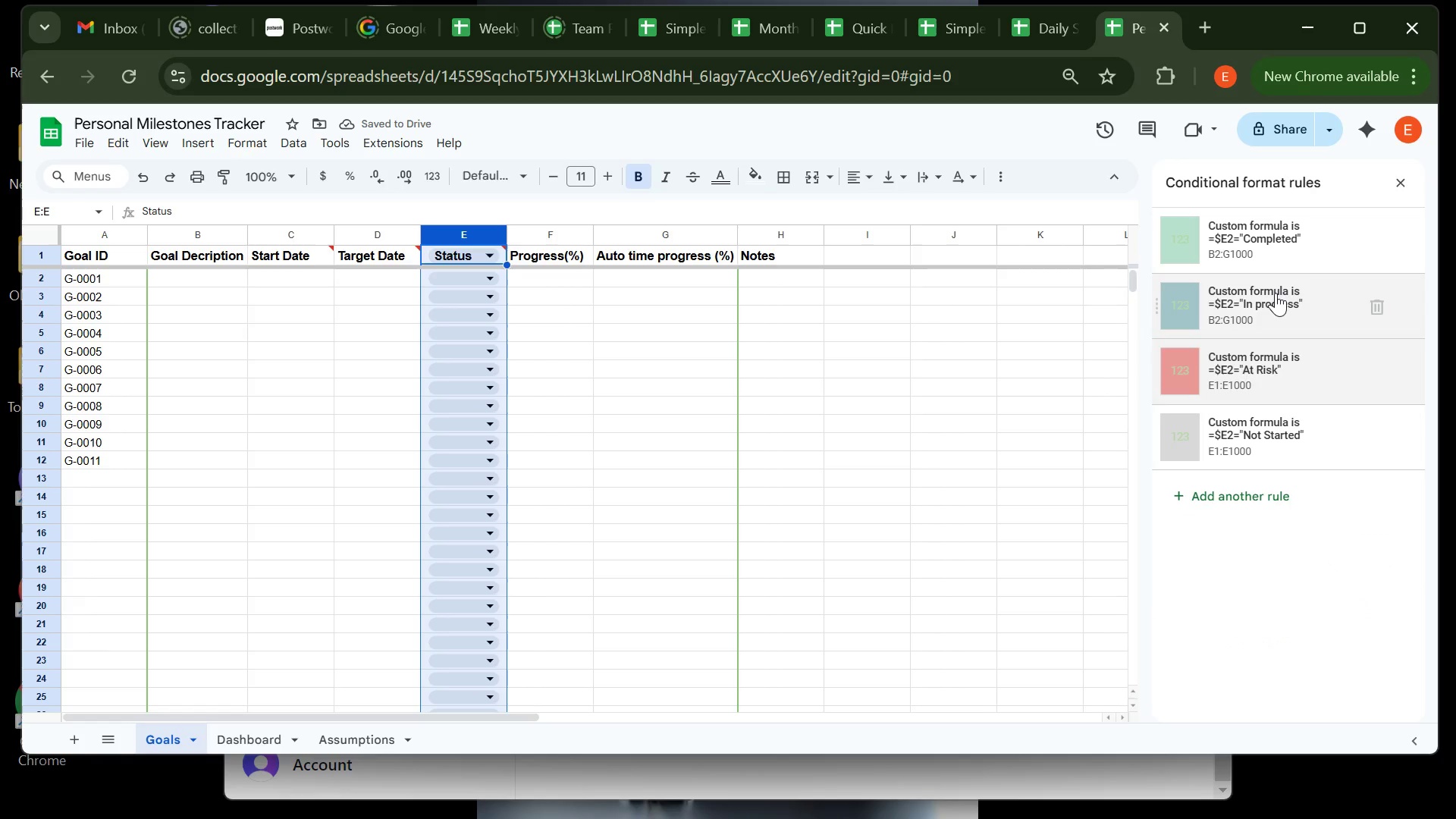 
left_click([1276, 293])
 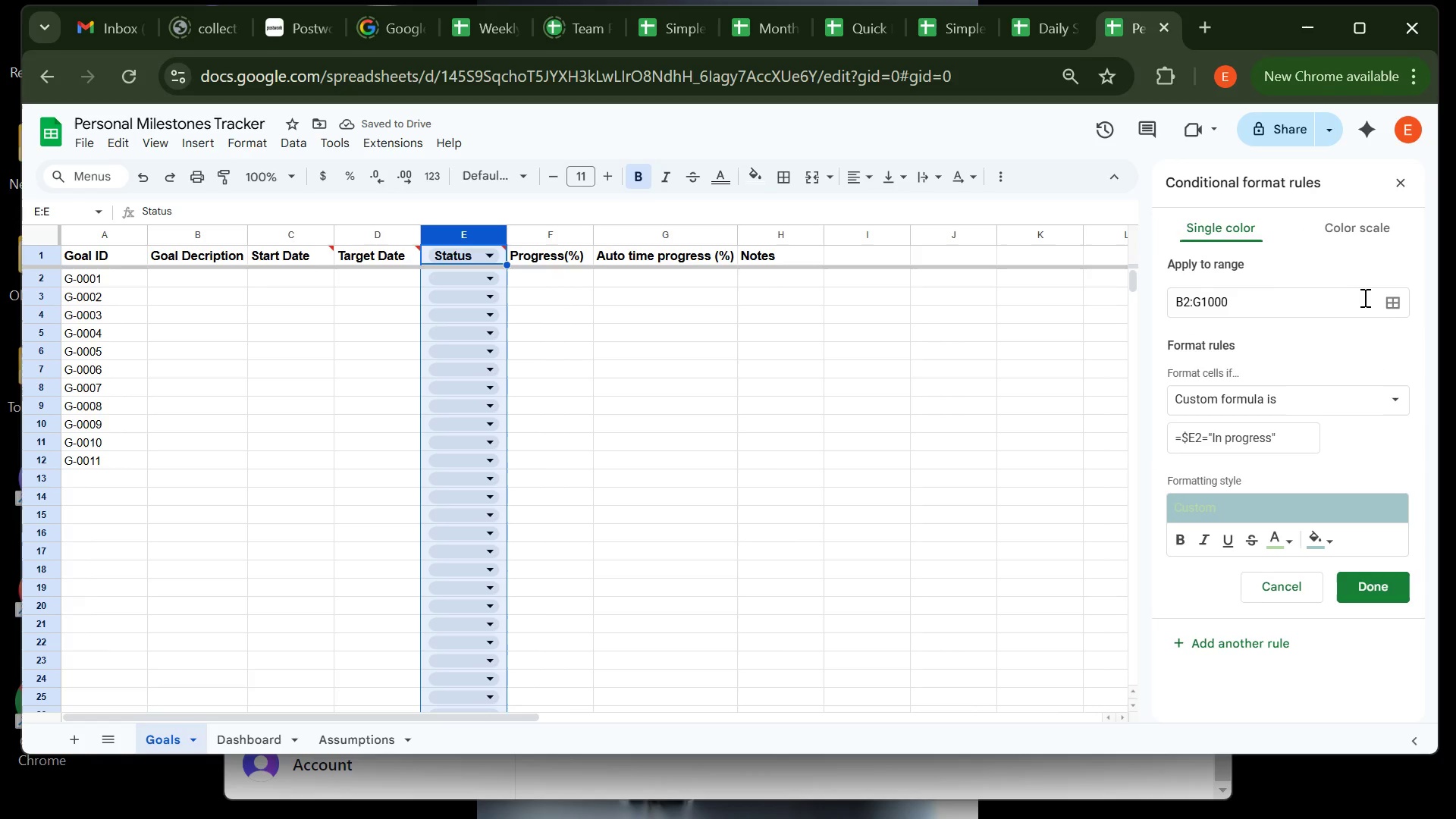 
left_click([1392, 301])
 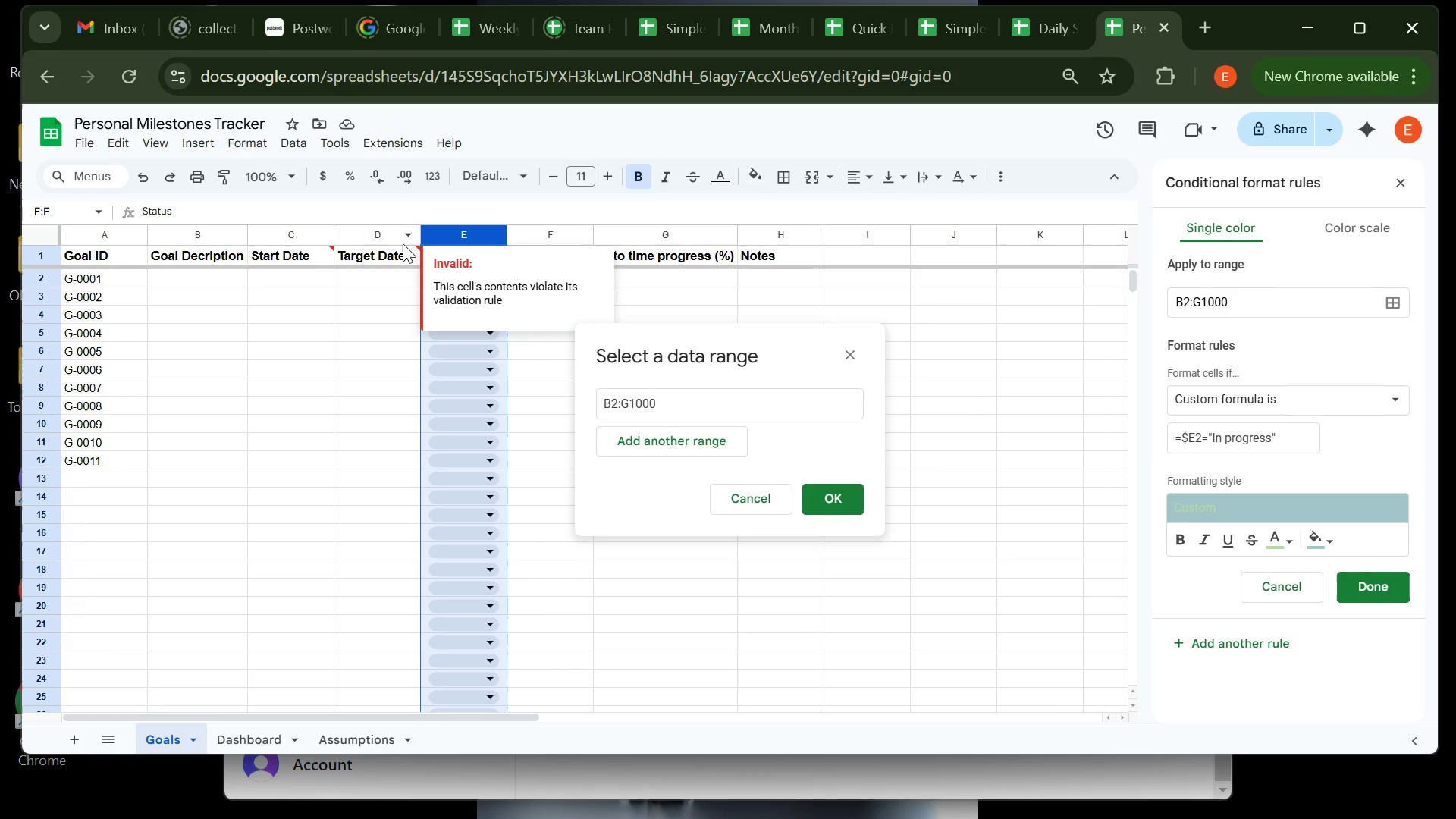 
left_click([391, 238])
 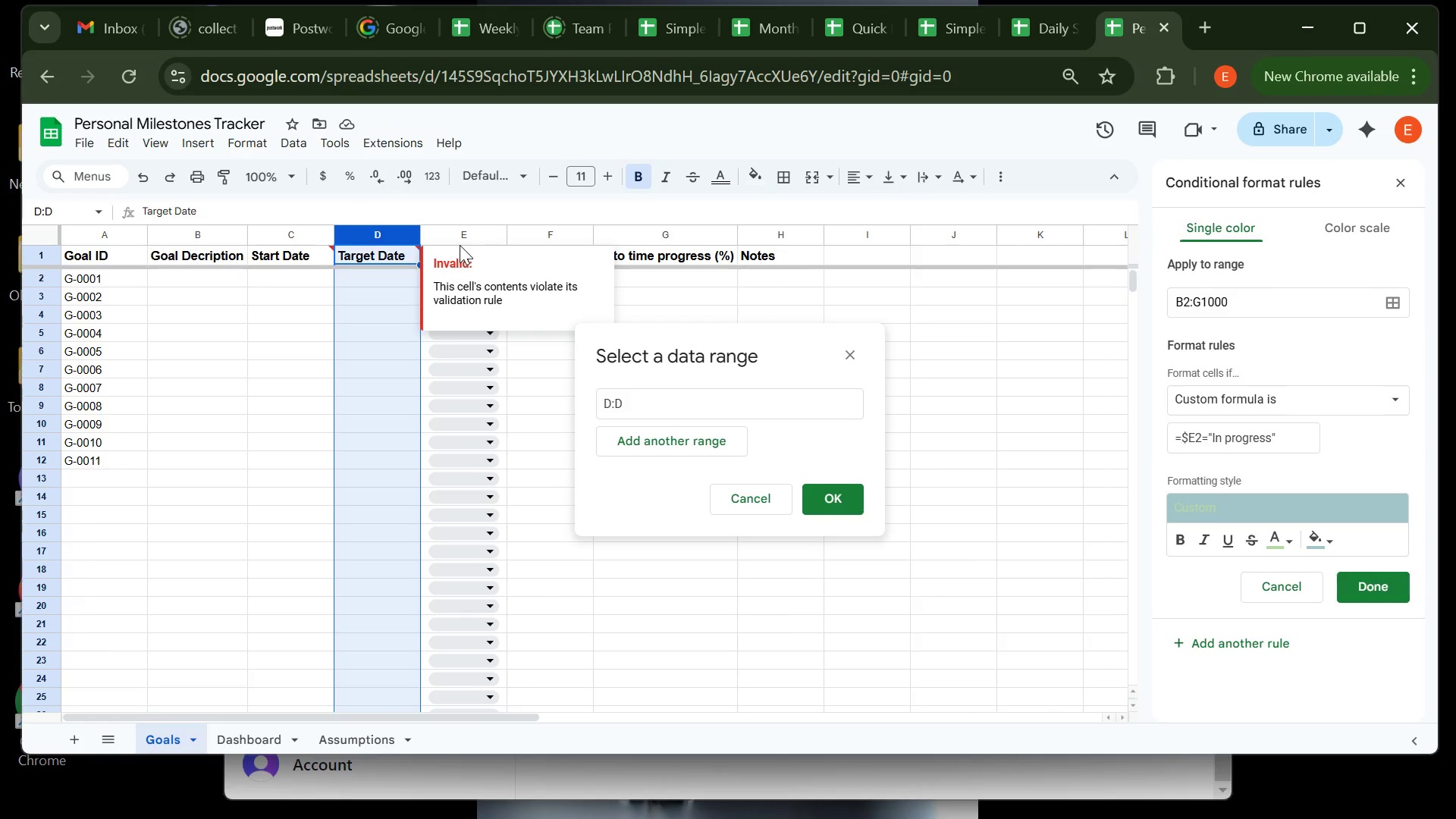 
left_click([460, 245])
 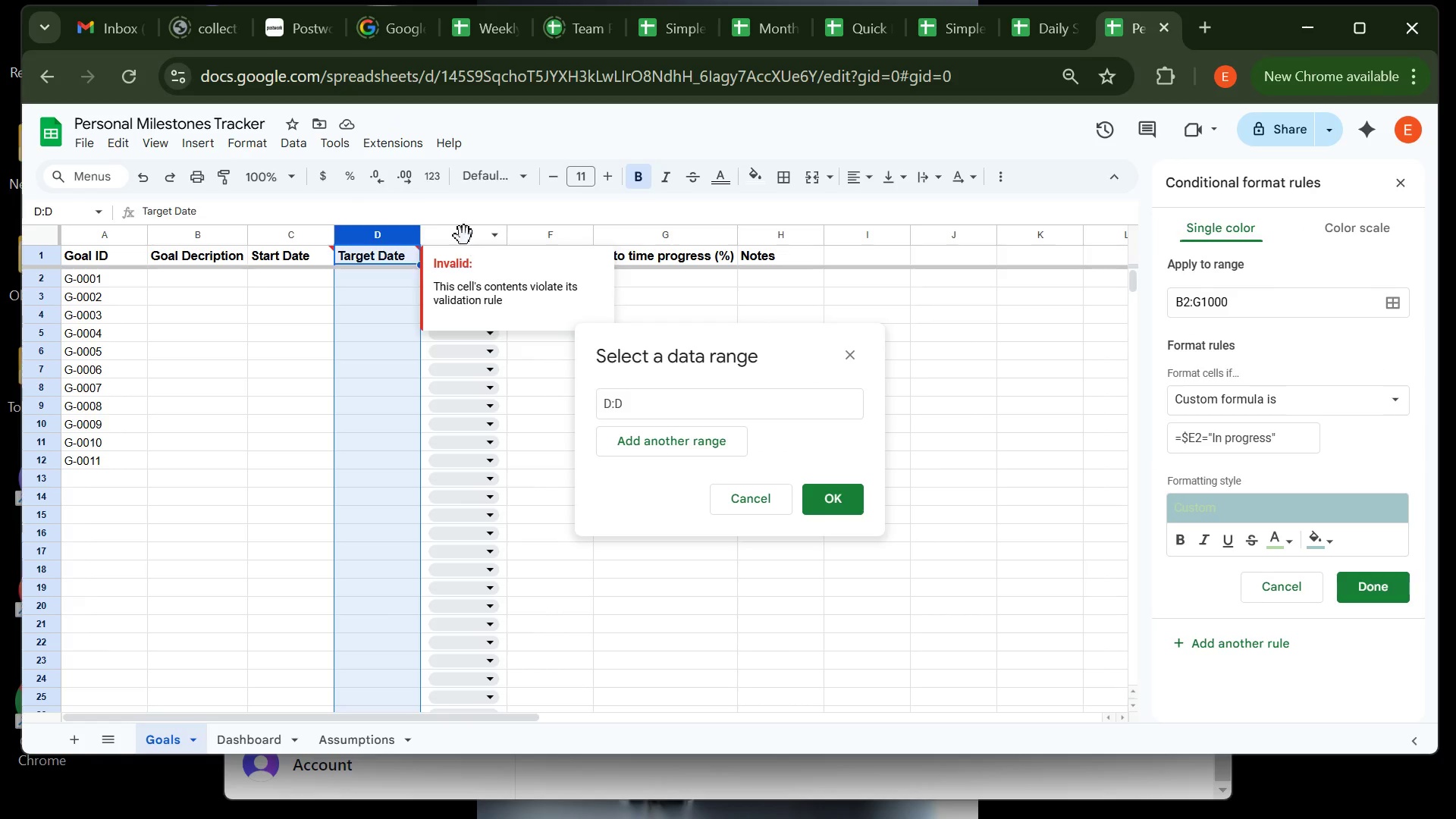 
left_click([464, 236])
 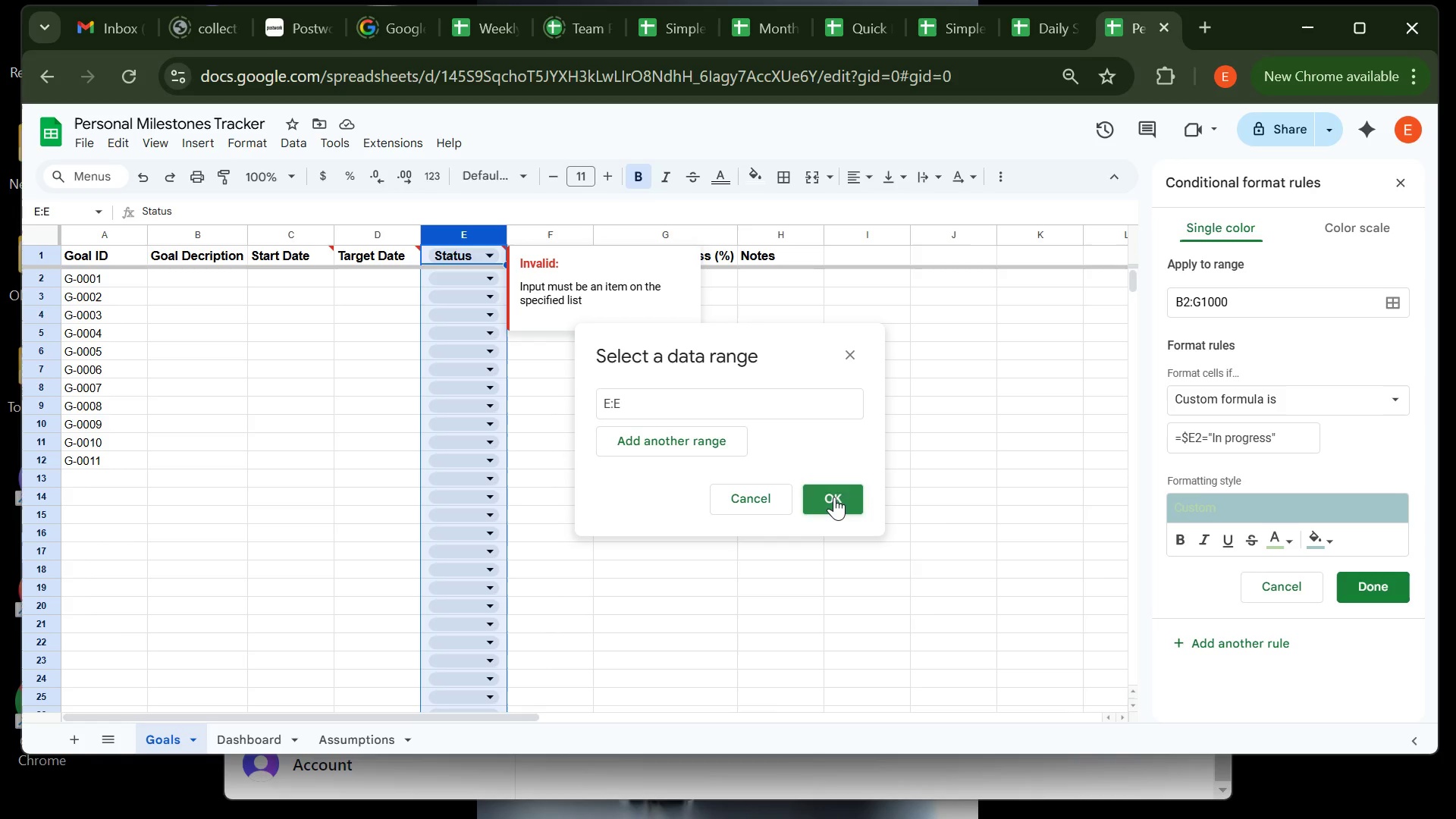 
left_click([834, 497])
 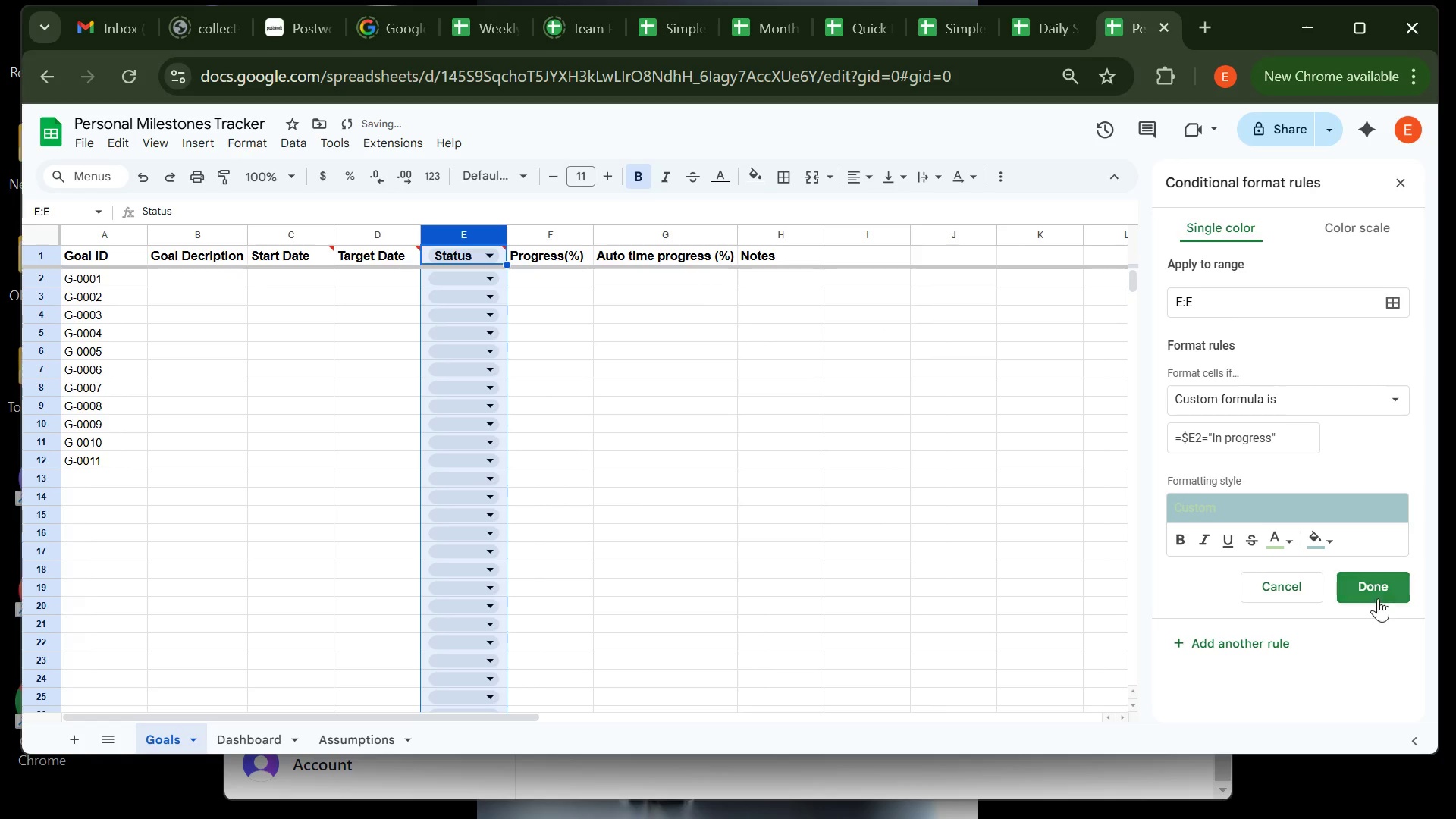 
left_click([1377, 588])
 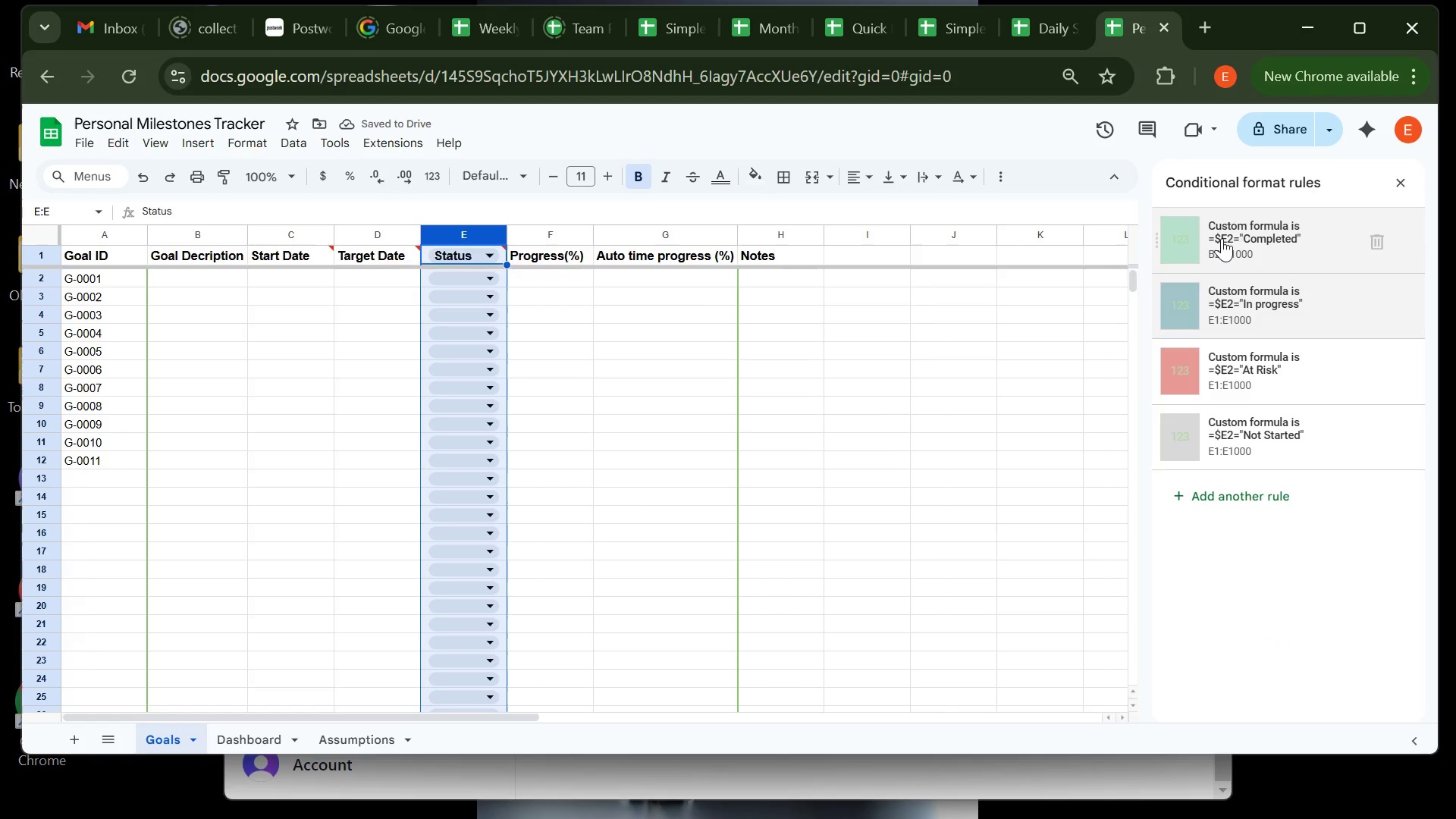 
left_click([1223, 238])
 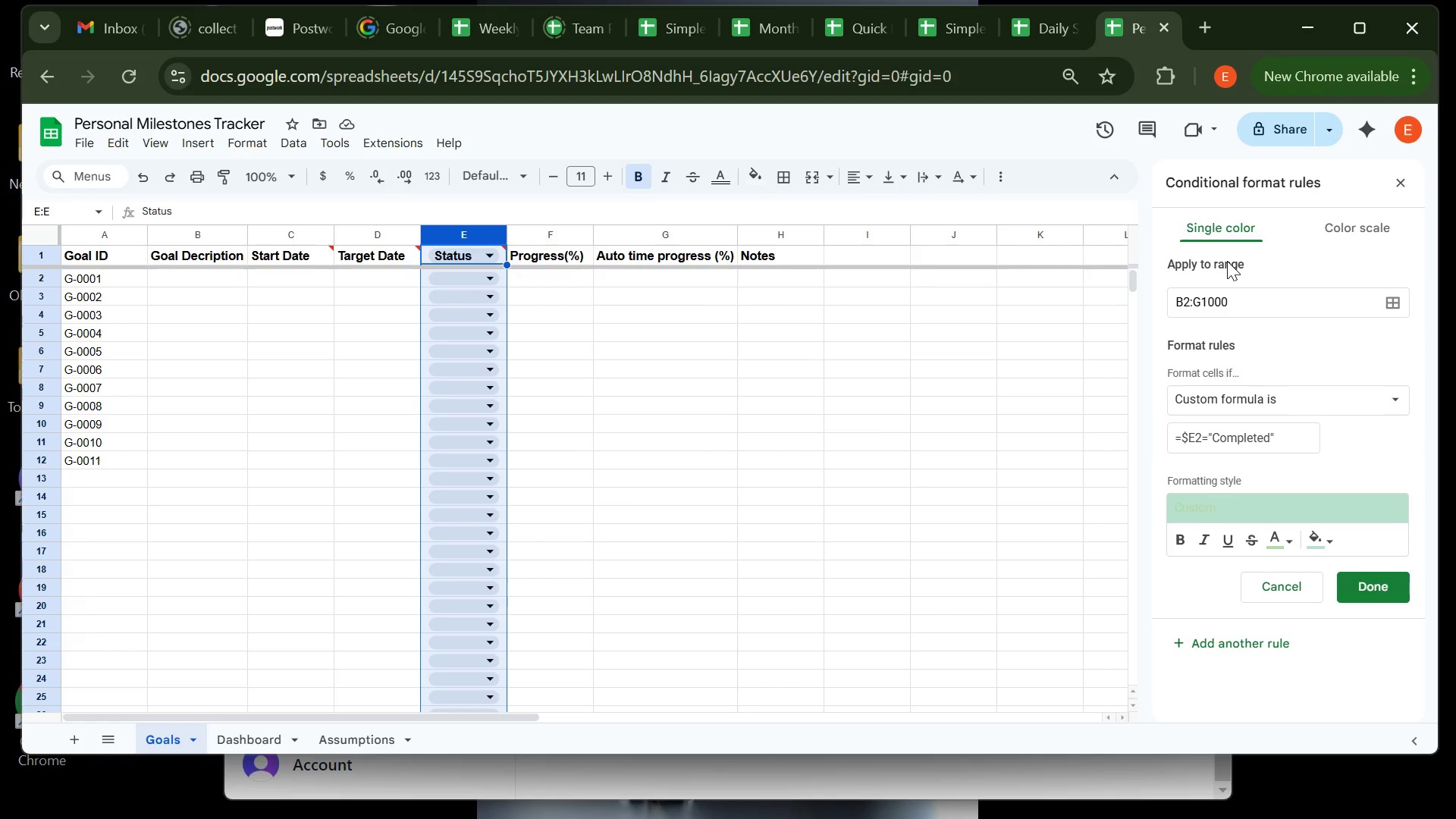 
wait(7.84)
 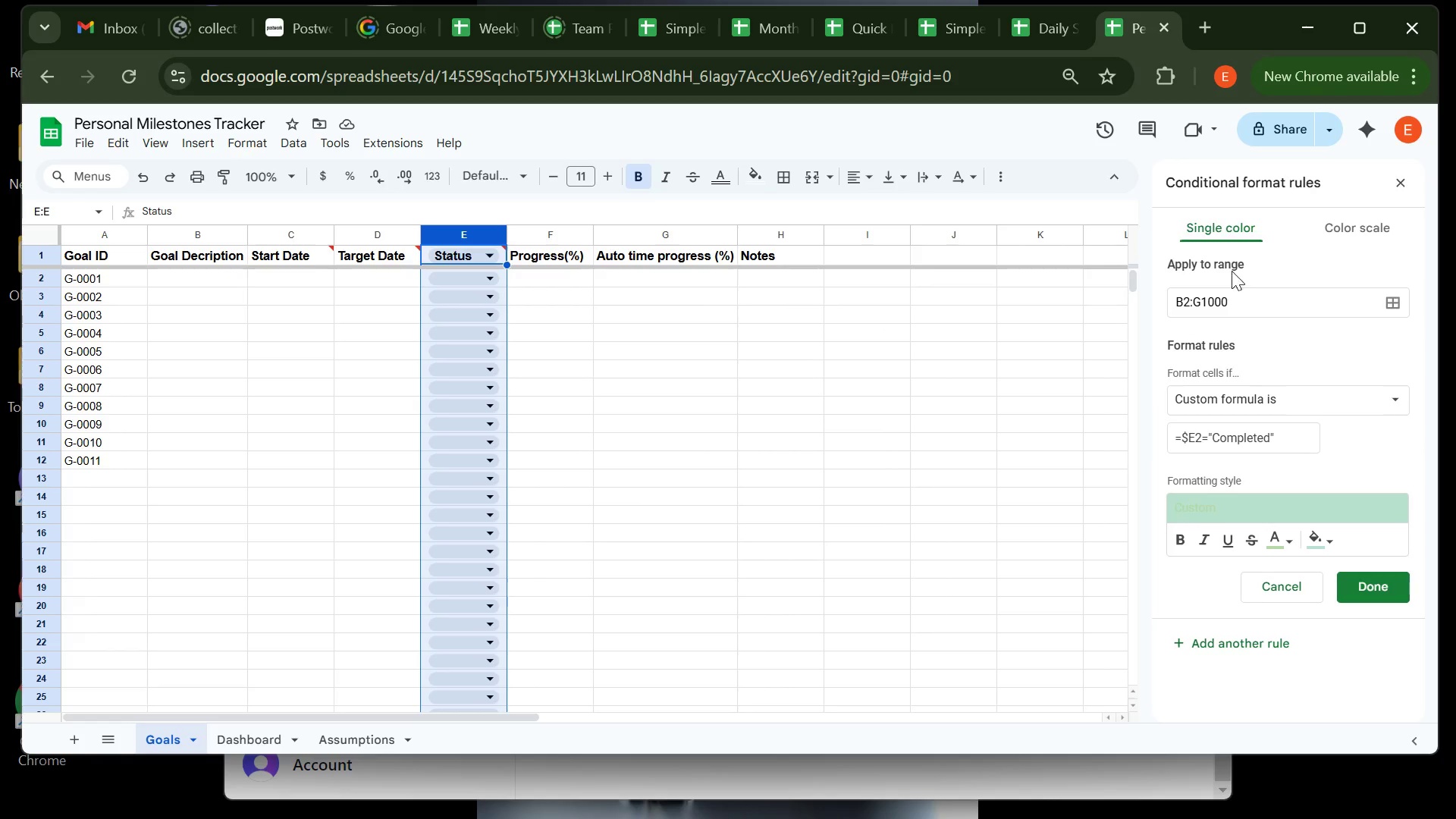 
key(VolumeUp)
 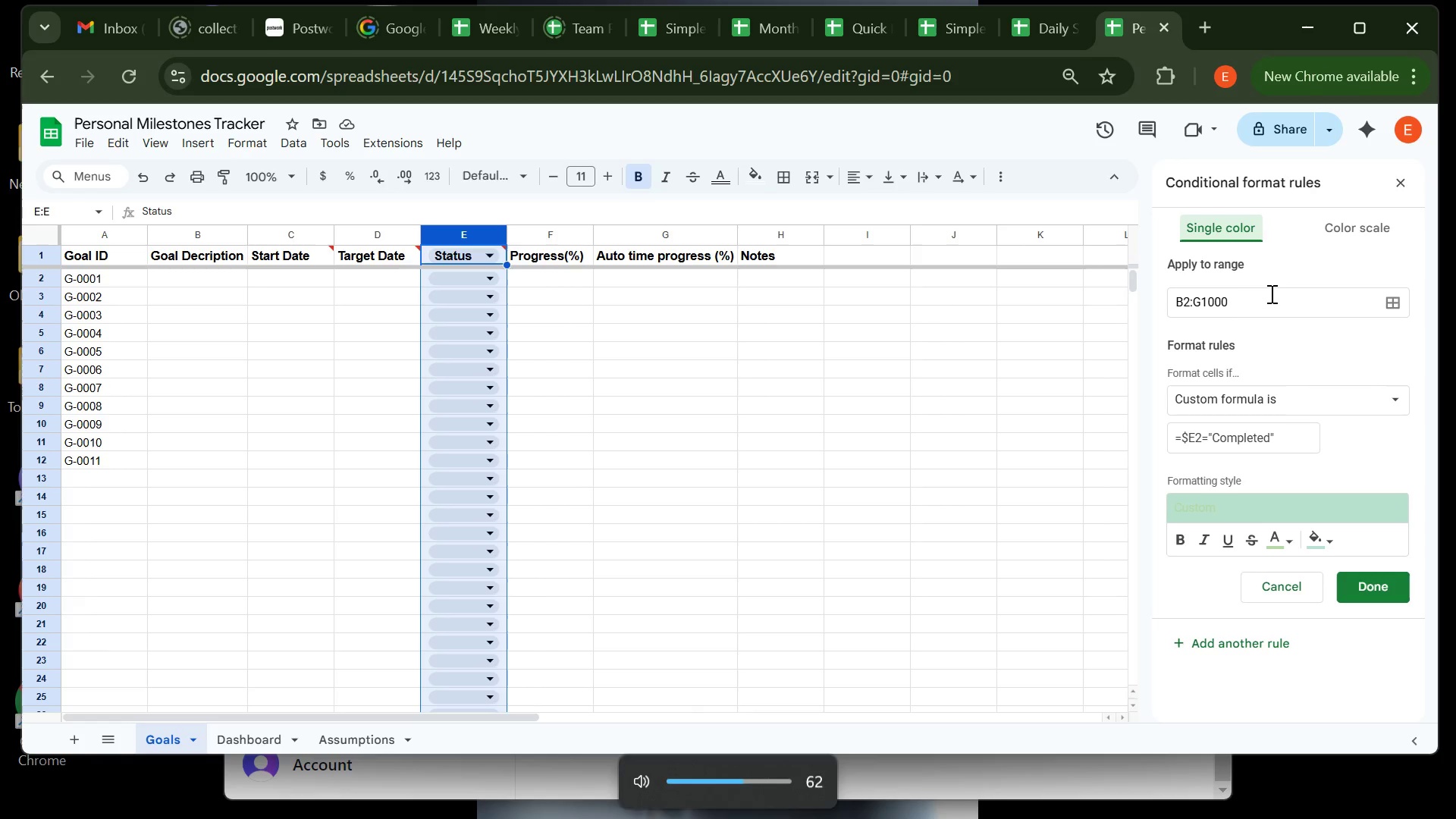 
key(VolumeUp)
 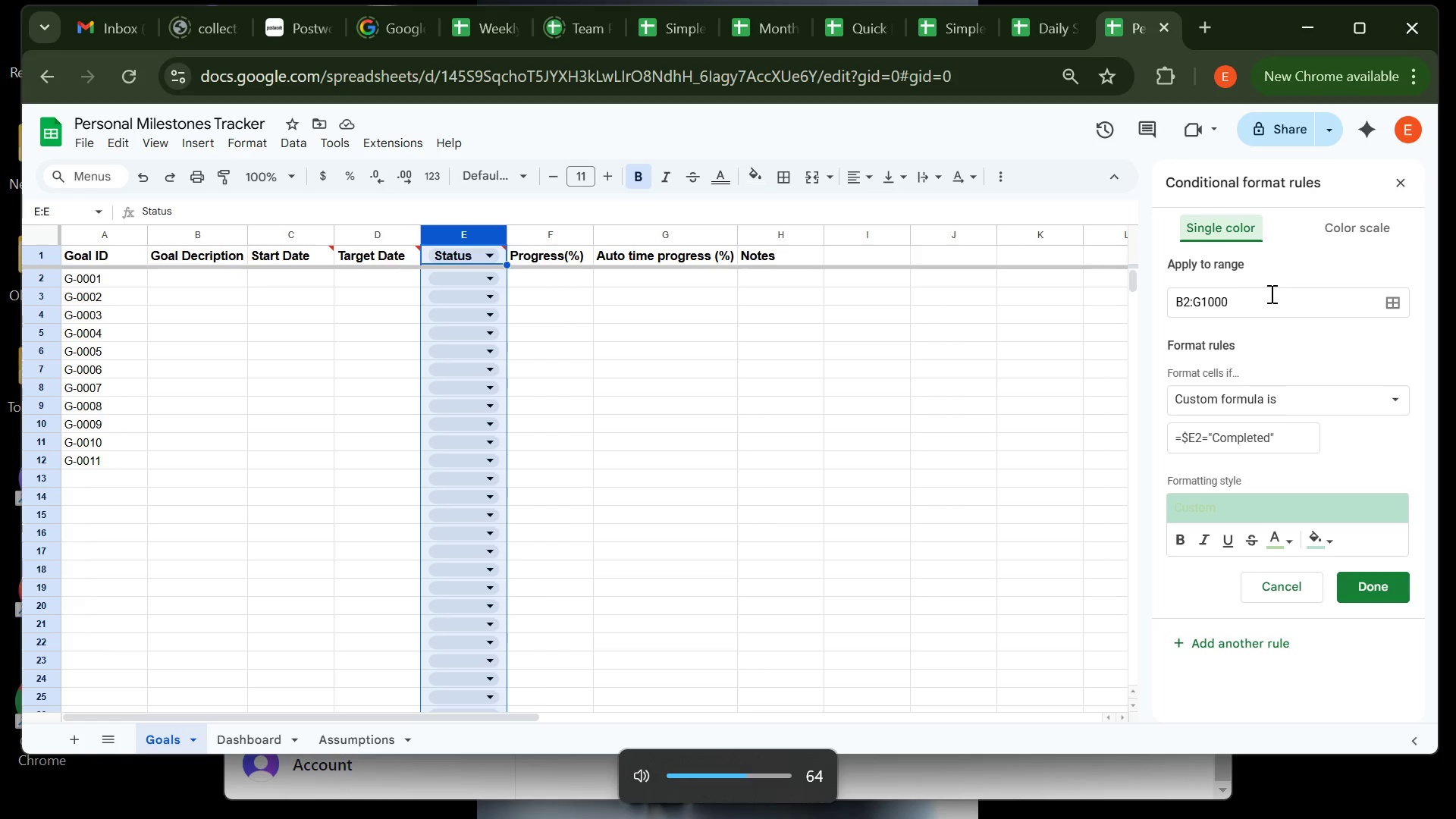 
key(VolumeUp)
 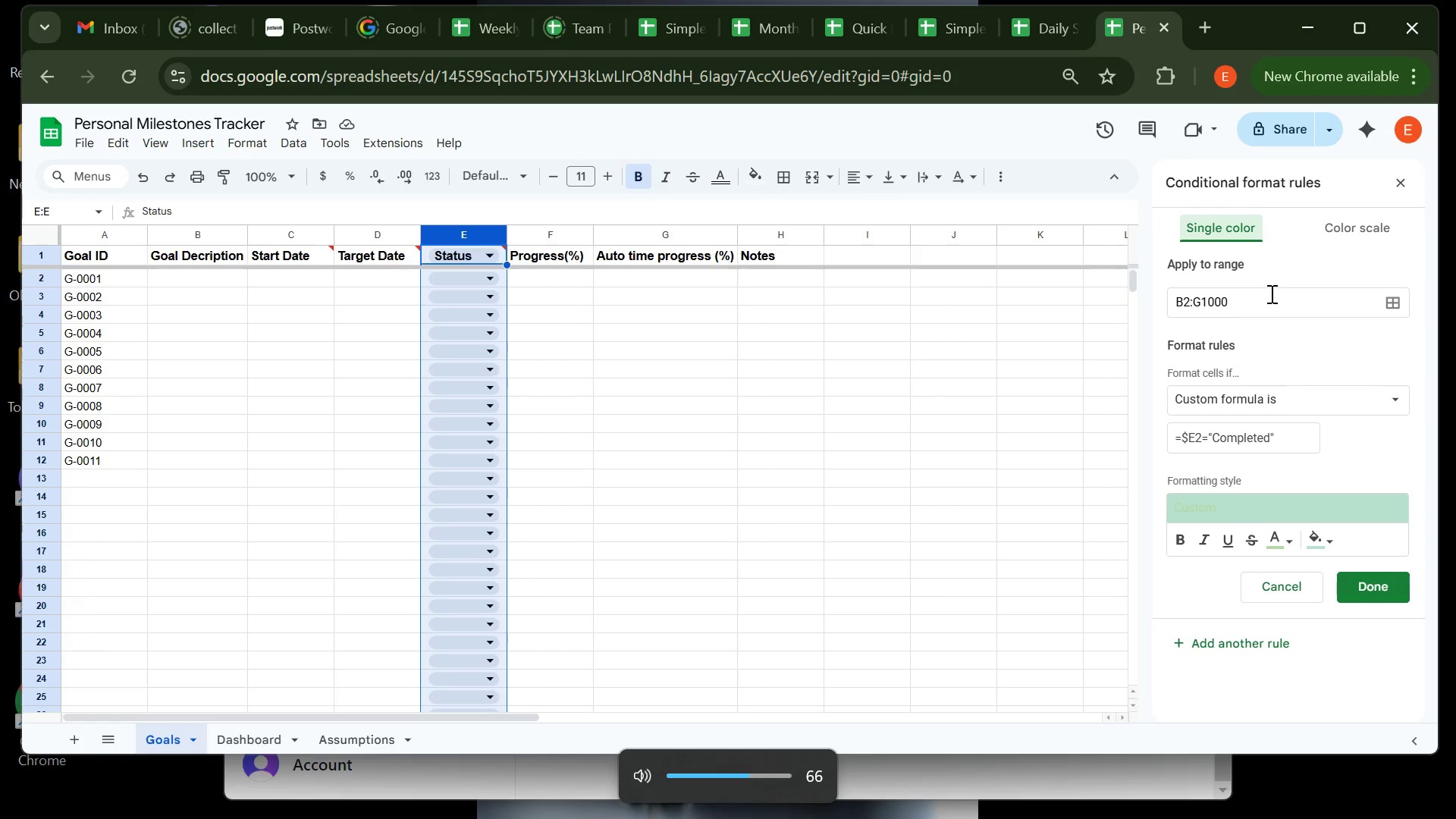 
key(VolumeUp)
 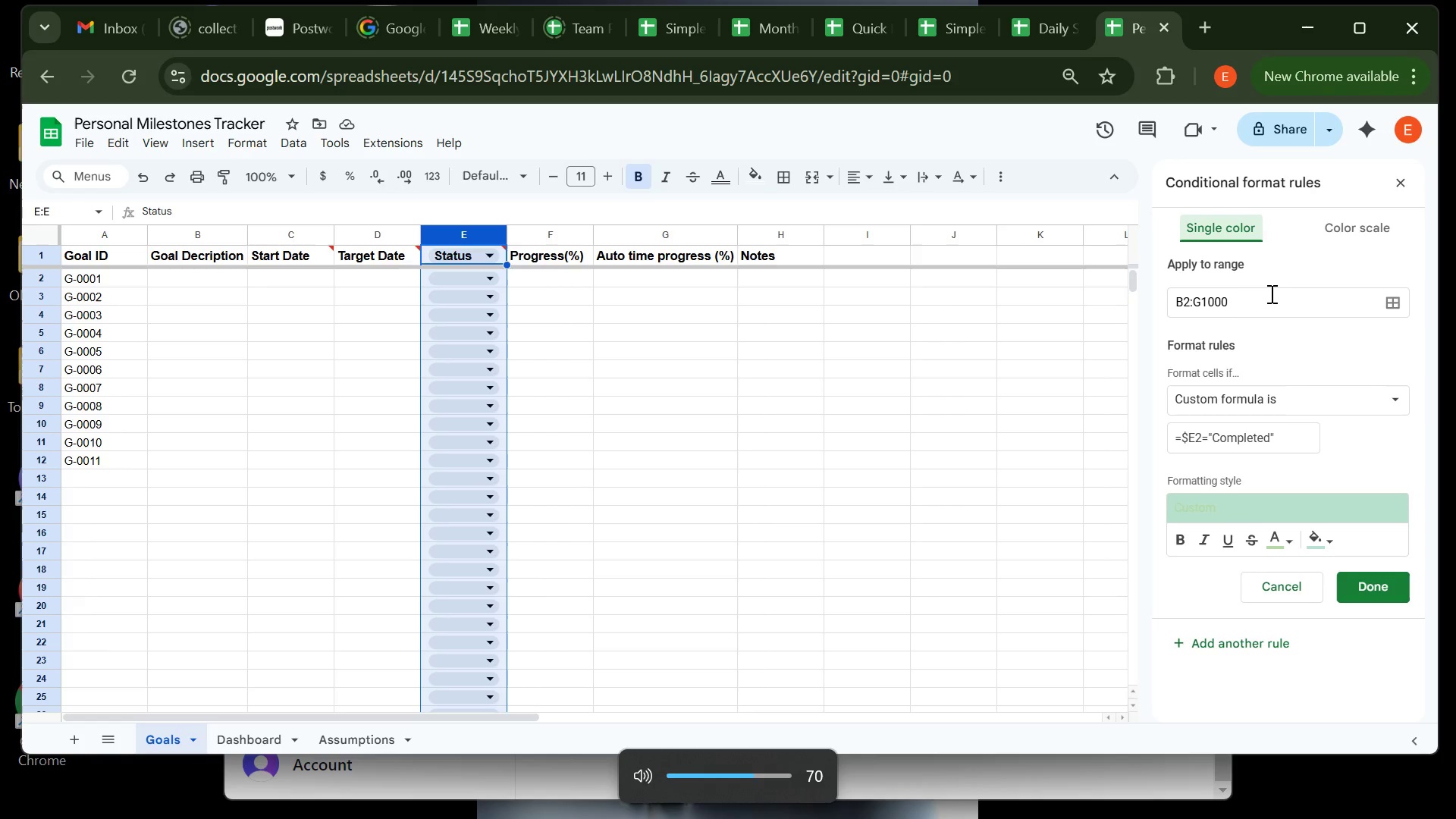 
key(VolumeUp)
 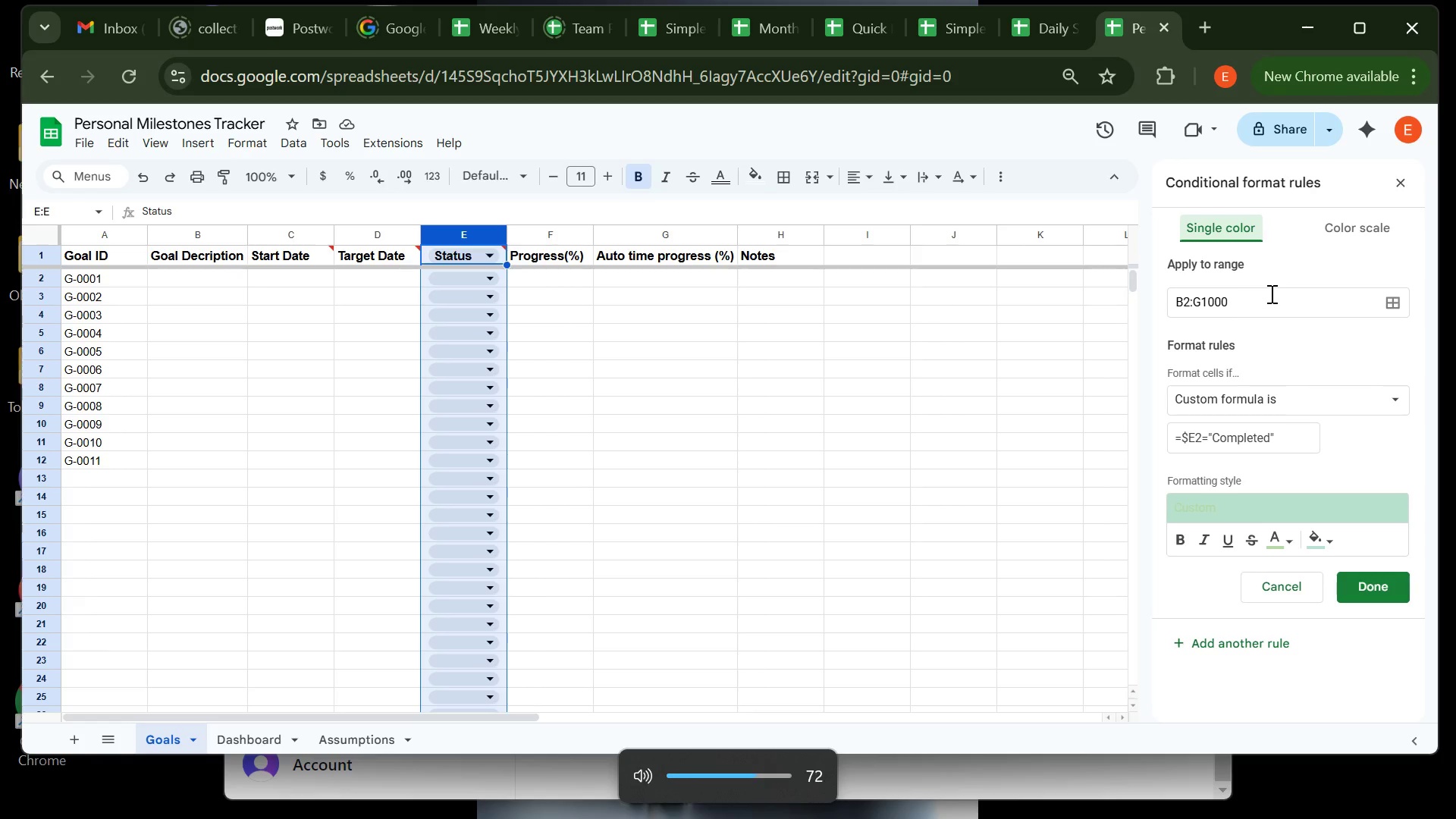 
key(VolumeUp)
 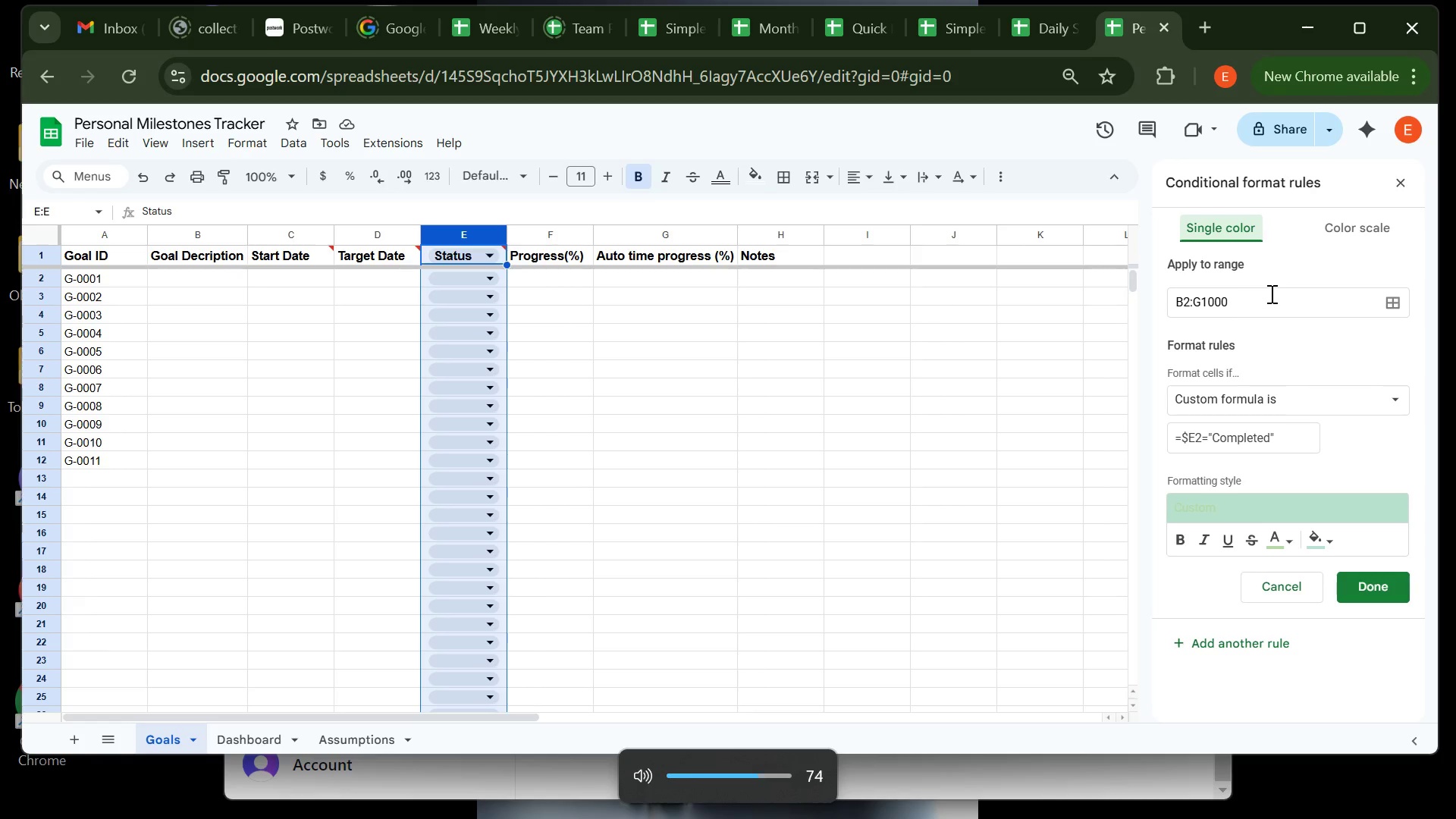 
key(VolumeUp)
 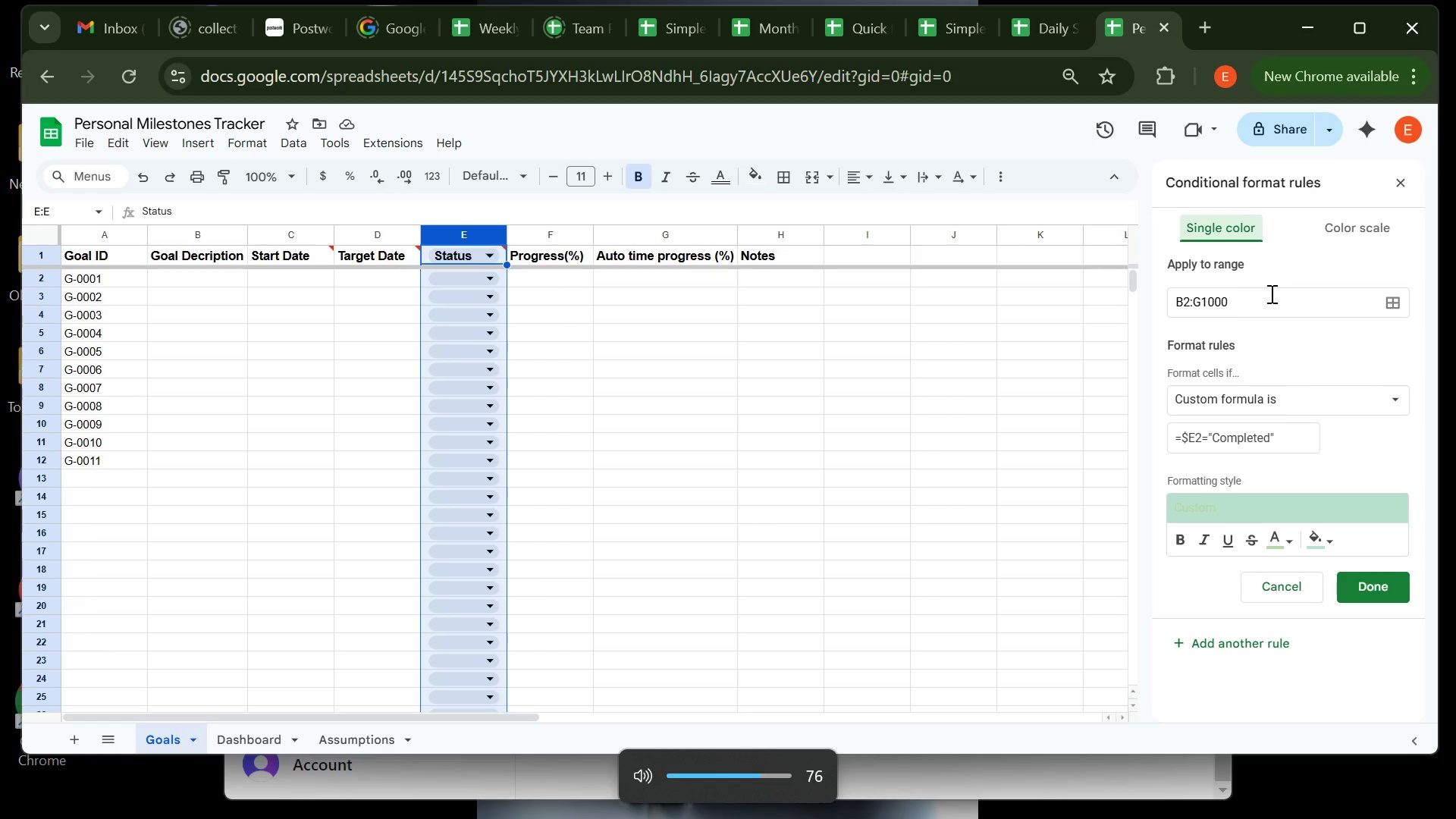 
key(VolumeUp)
 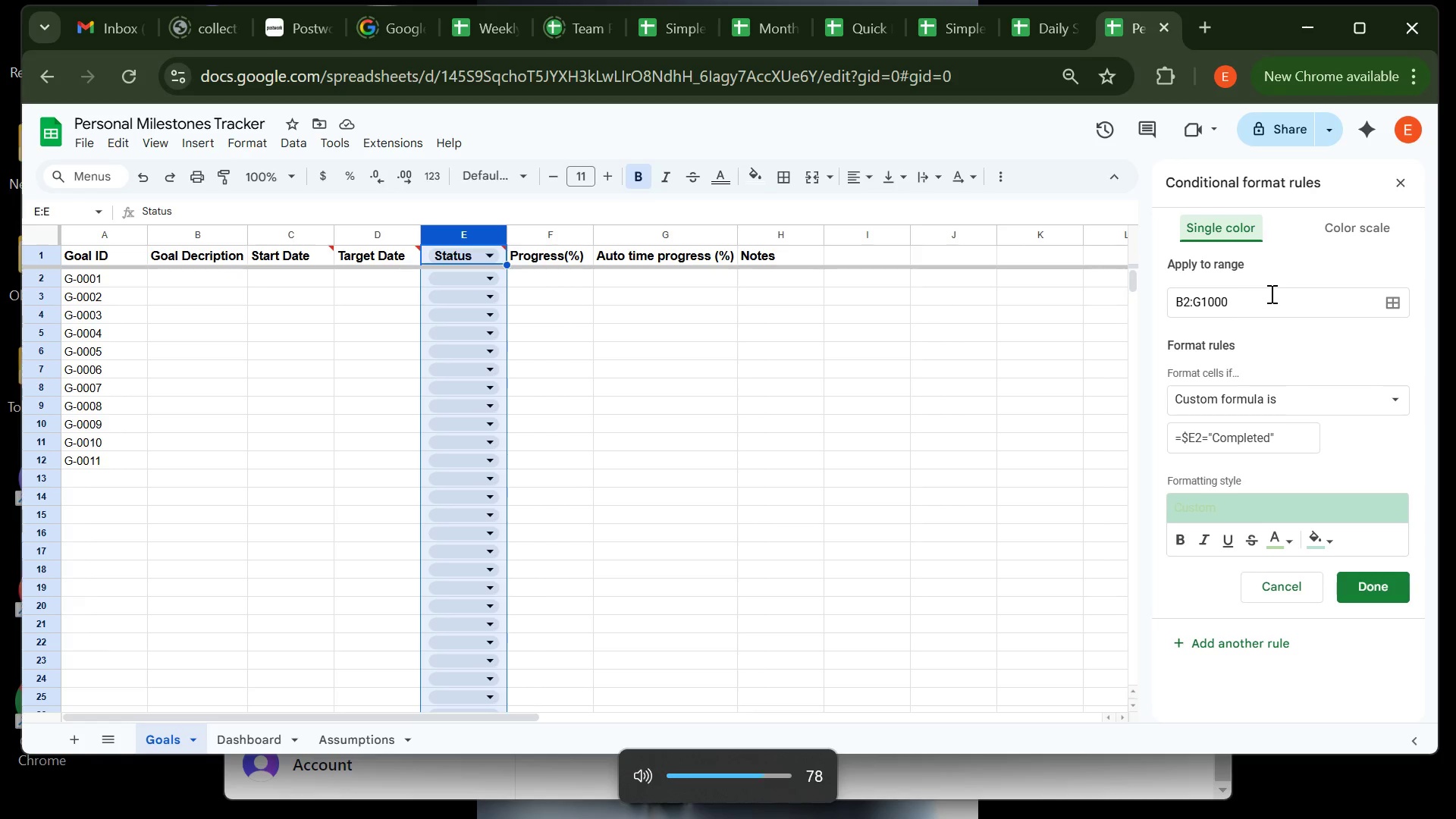 
key(VolumeUp)
 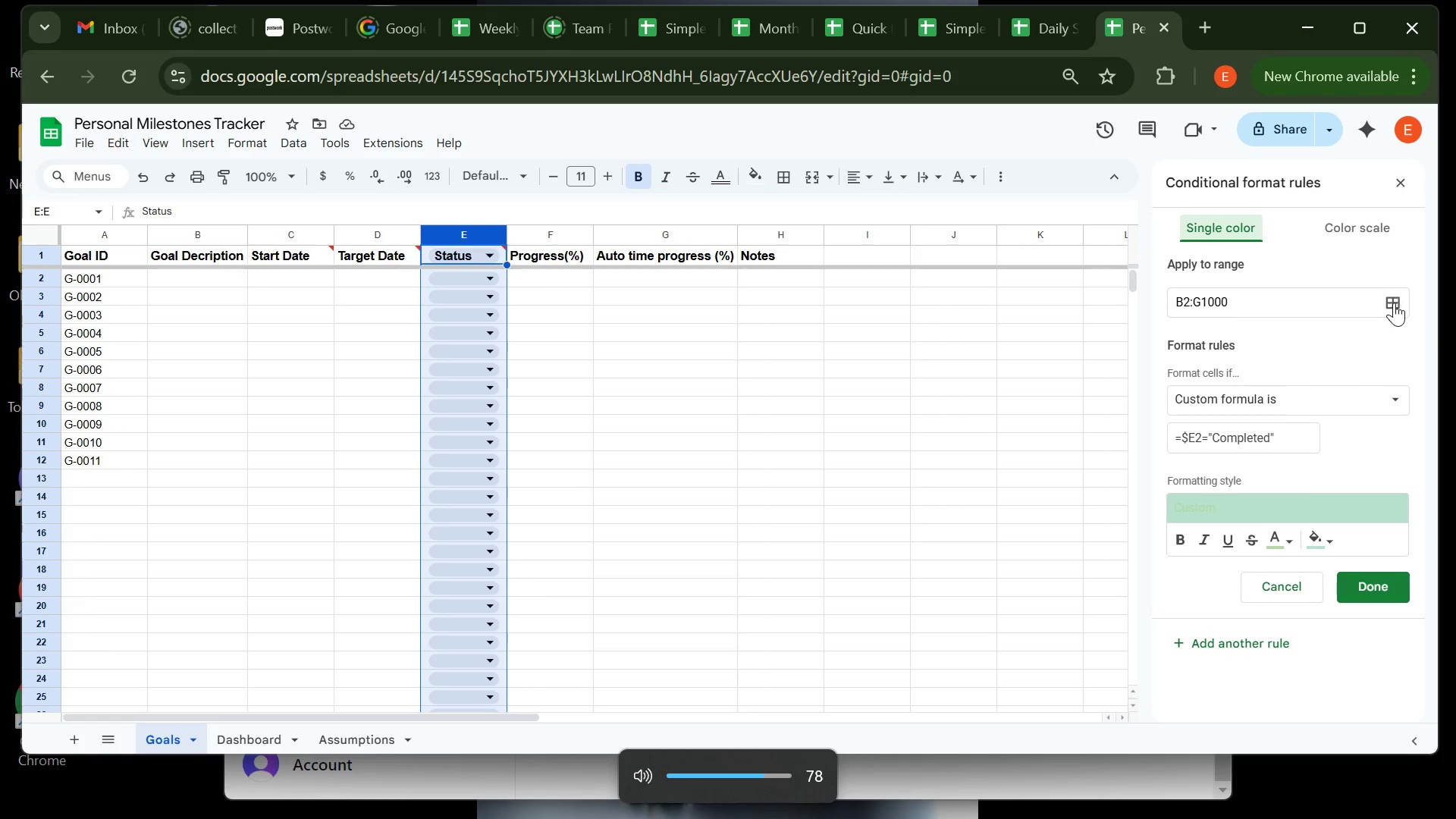 
left_click([1394, 303])
 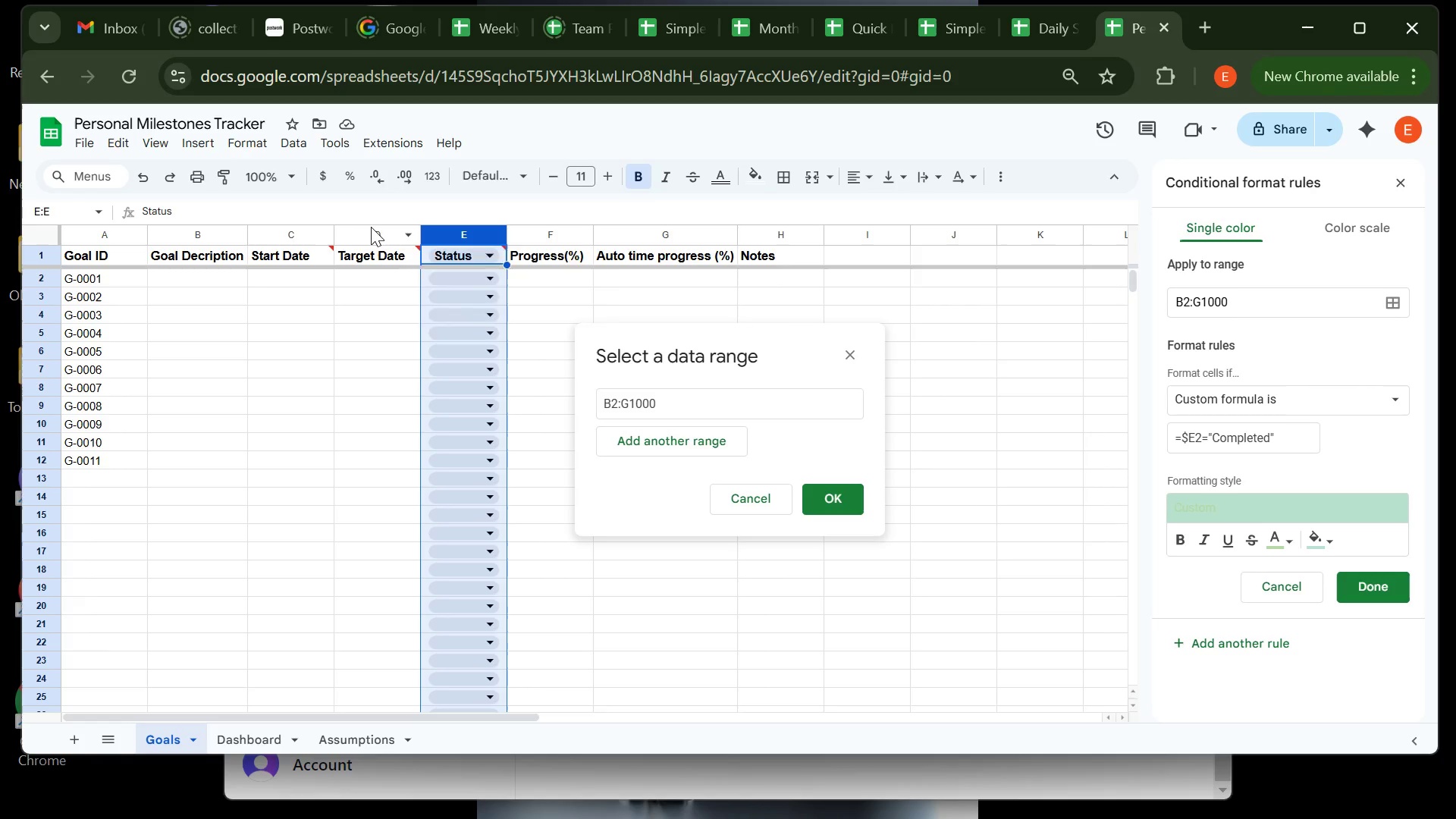 
left_click([375, 228])
 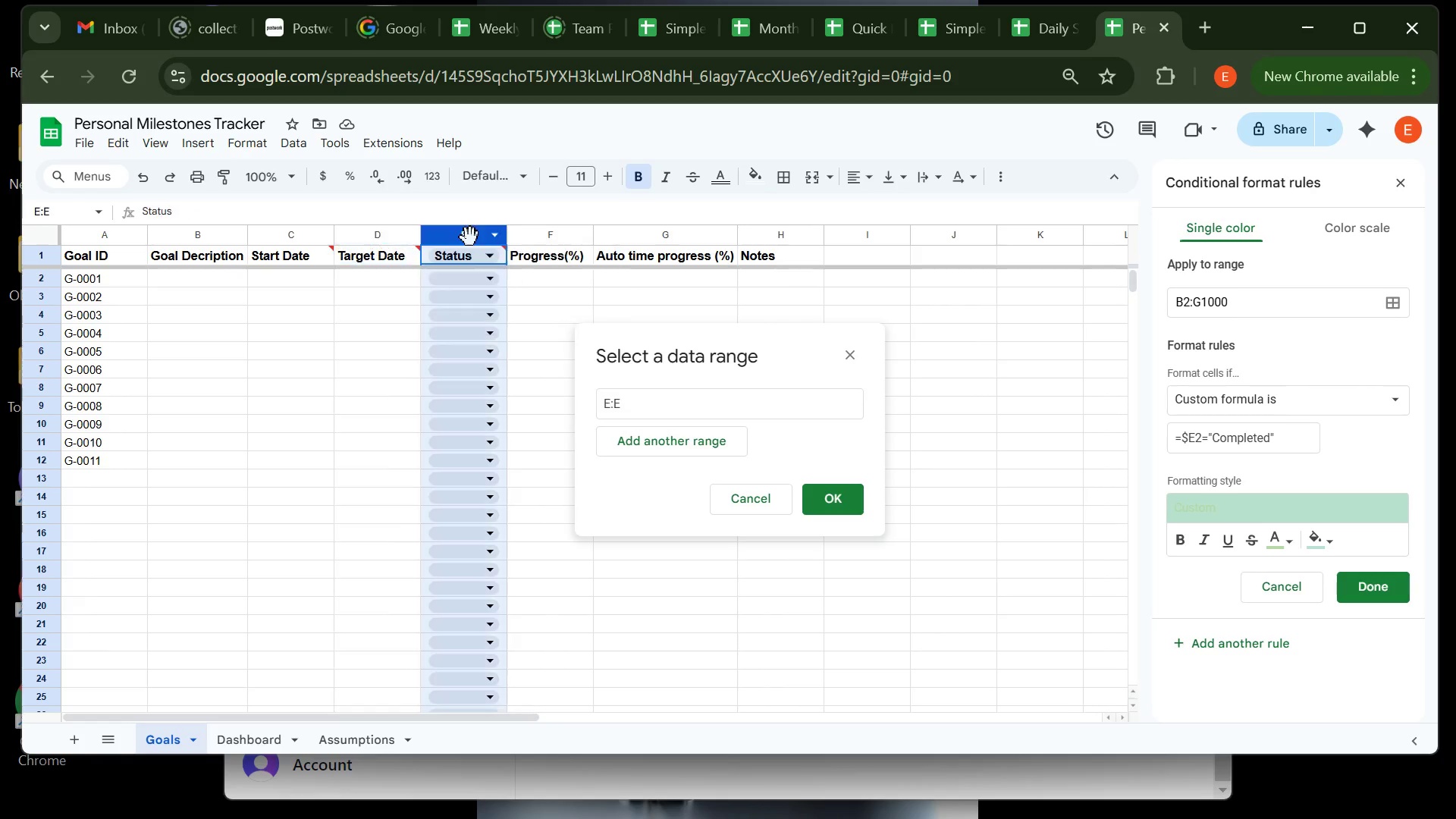 
left_click([470, 237])
 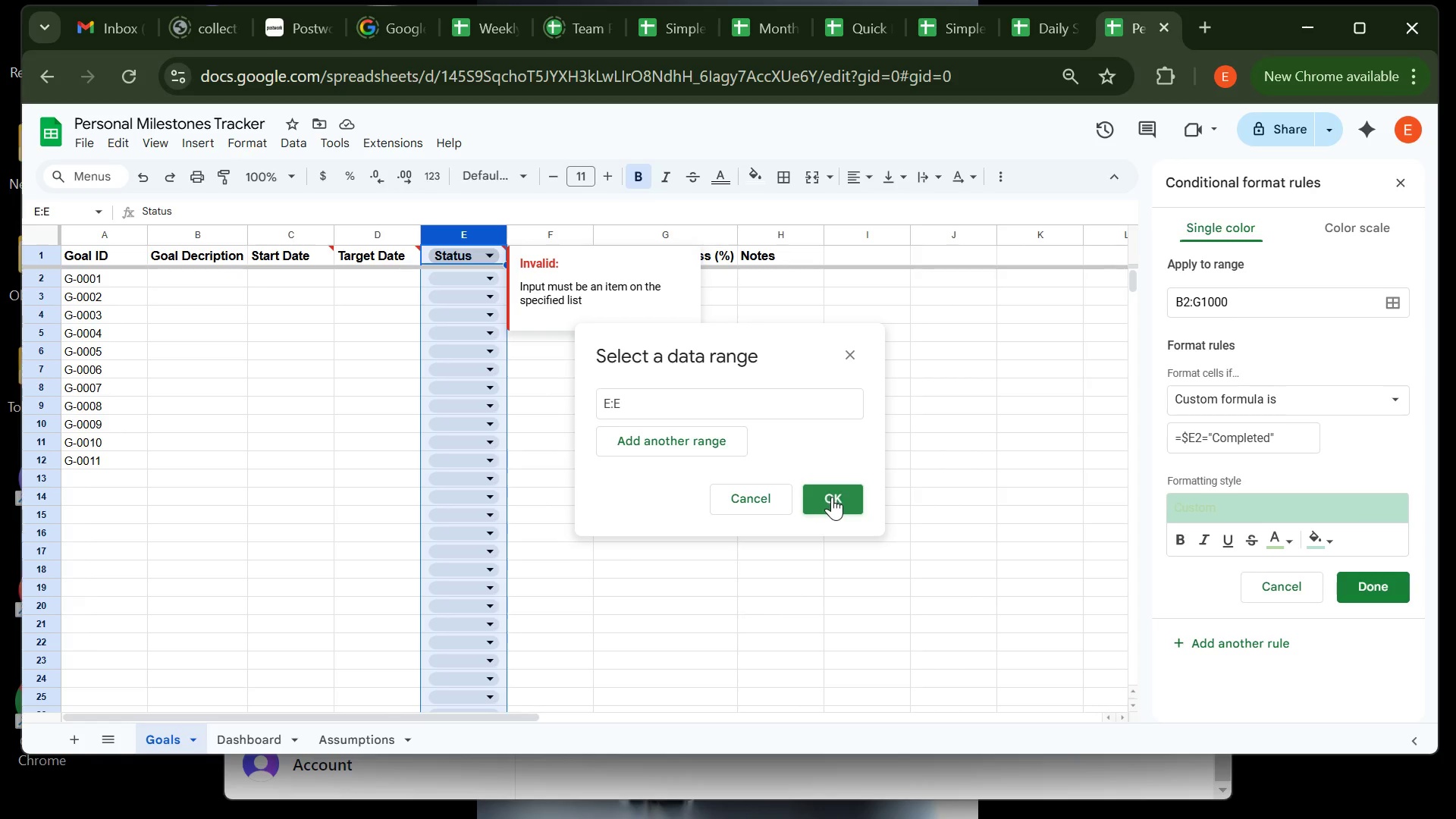 
left_click([832, 497])
 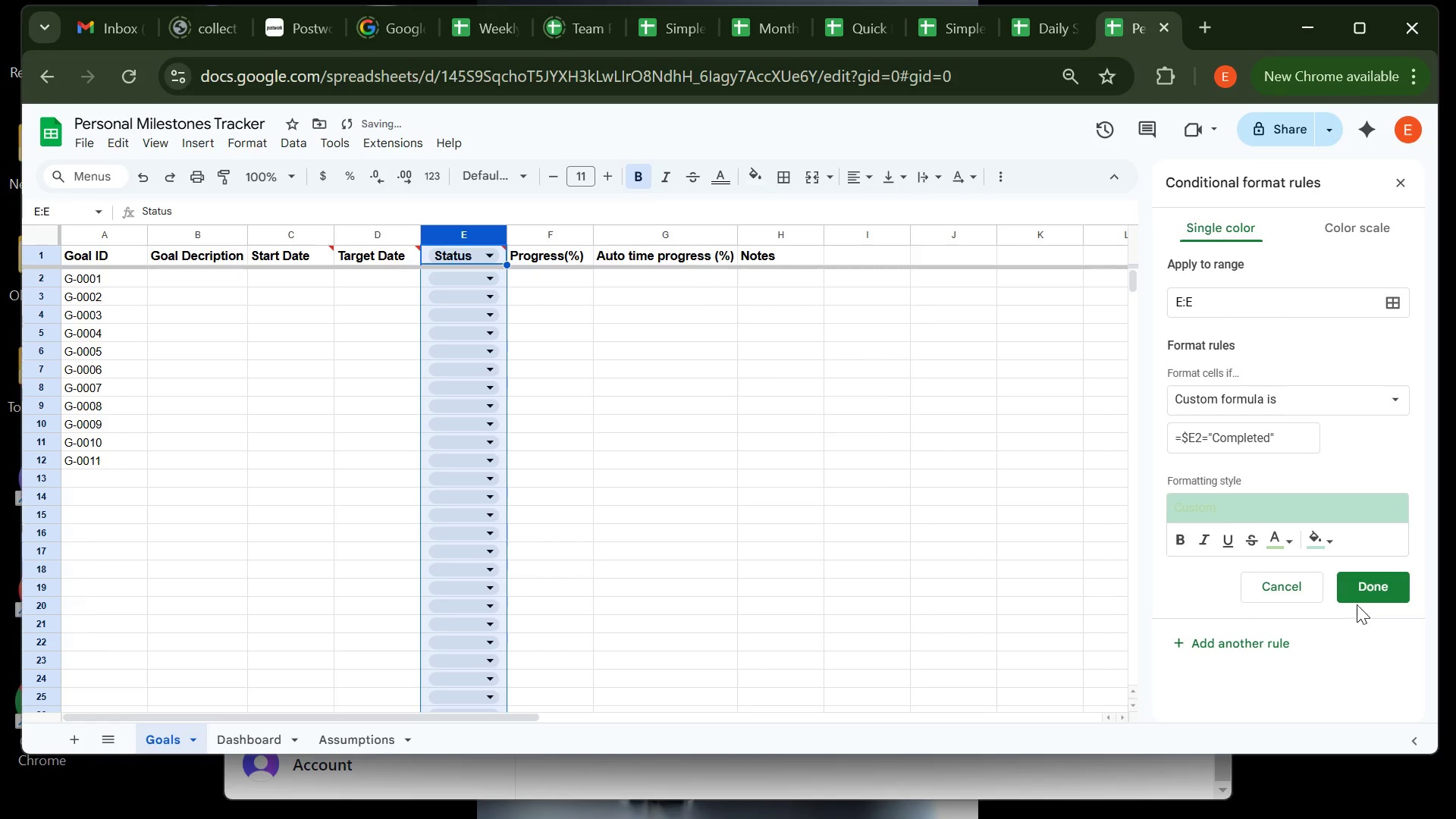 
left_click([1357, 600])
 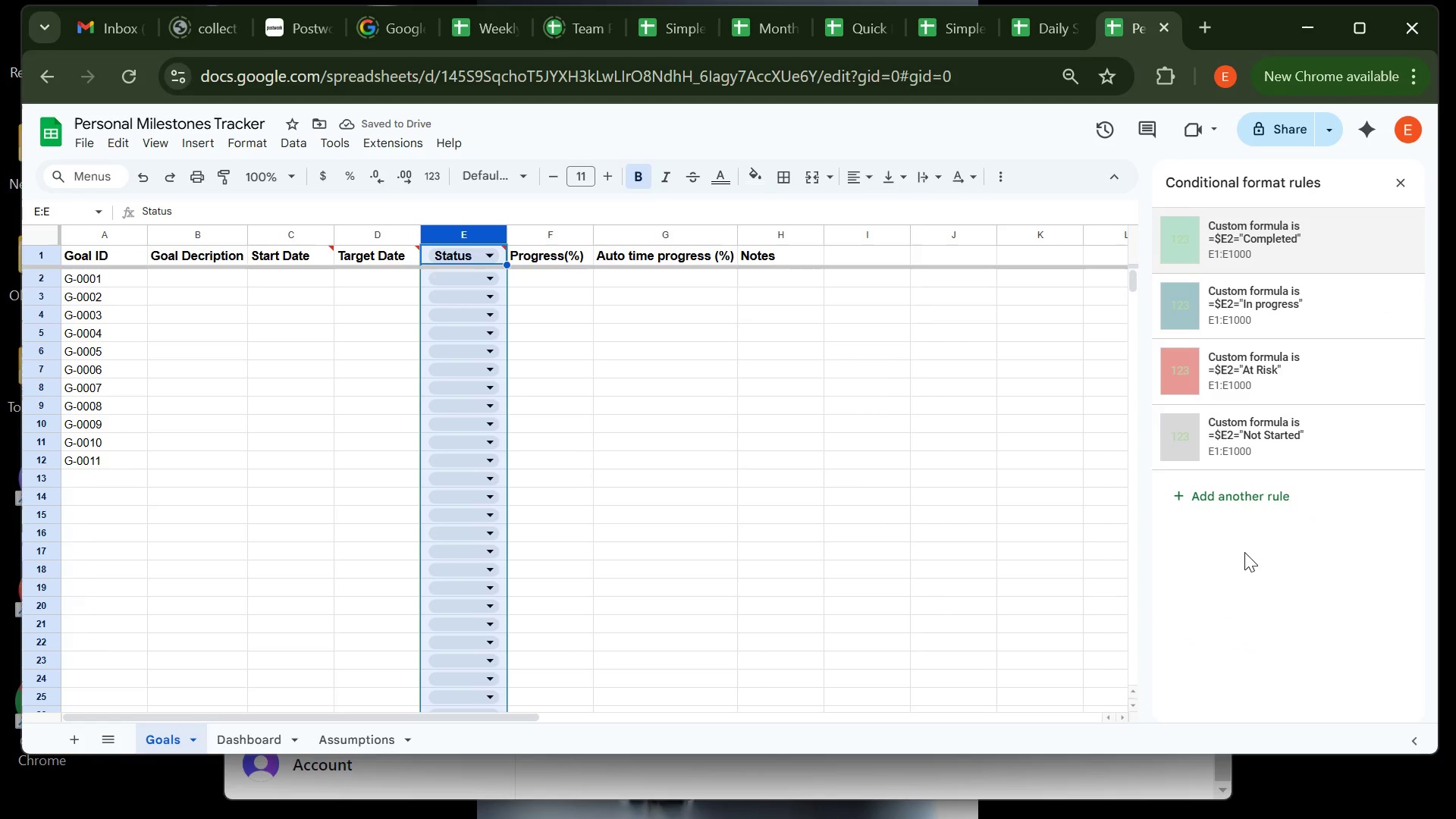 
left_click([1244, 552])
 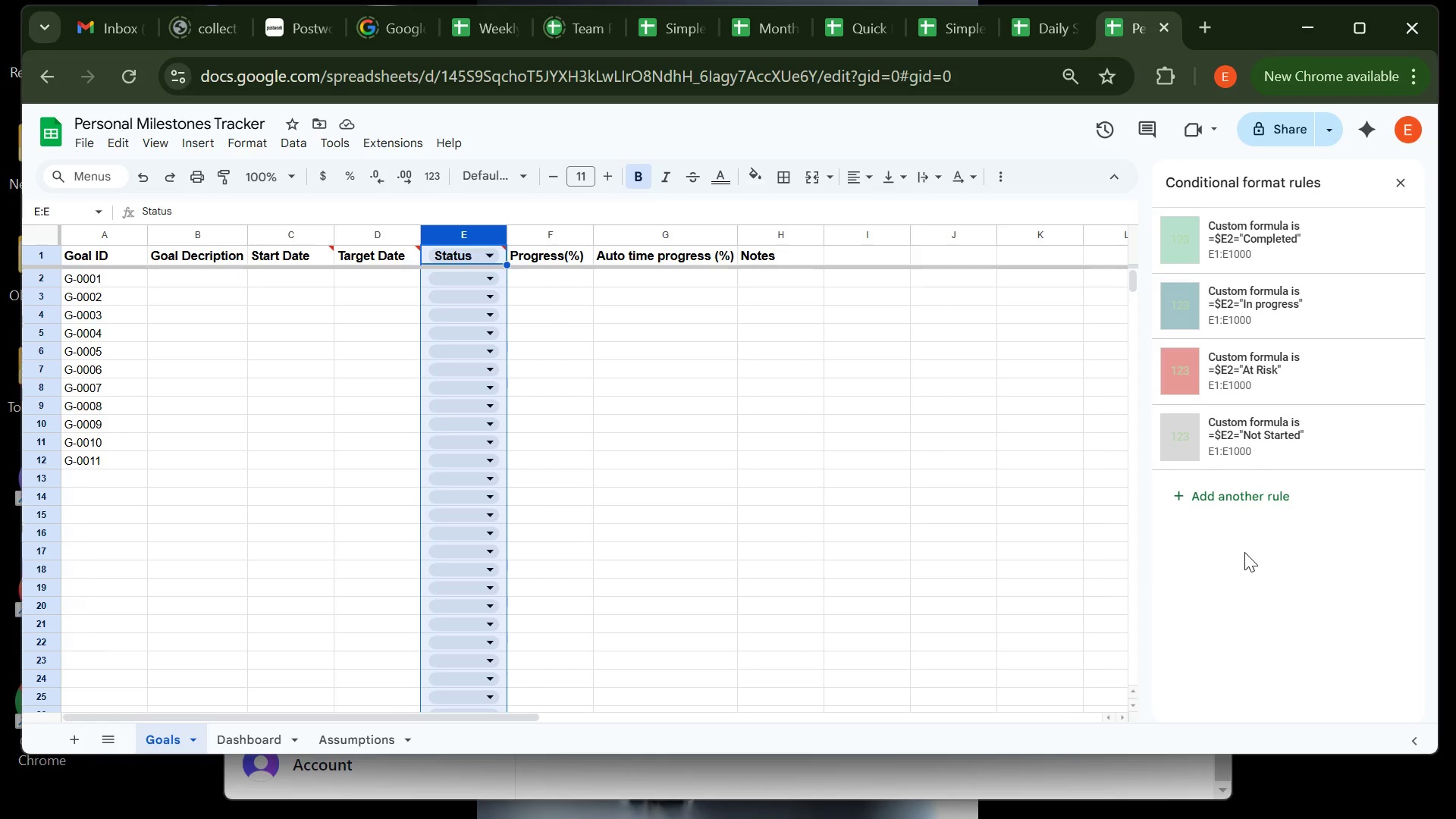 
wait(31.24)
 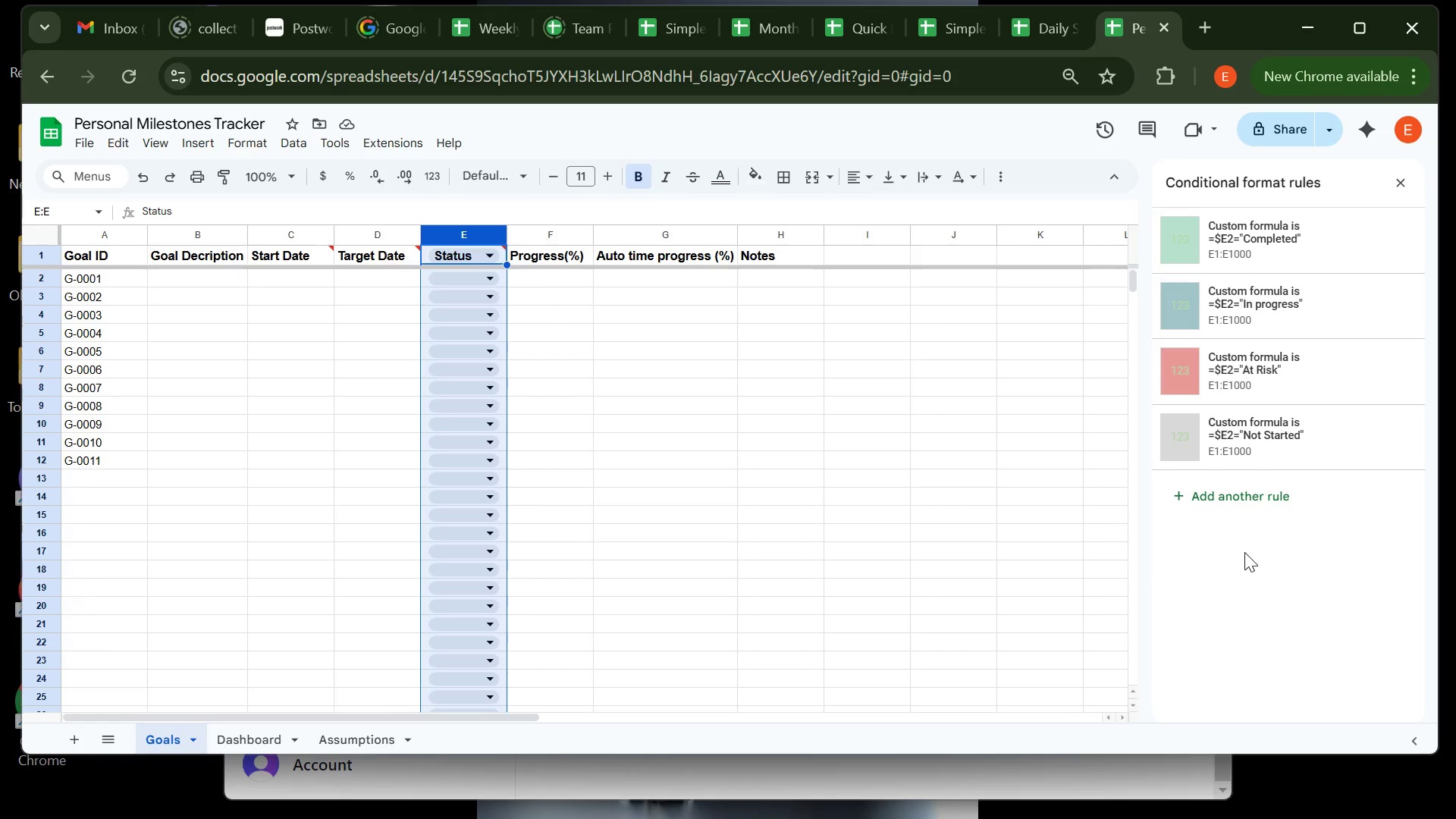 
left_click([172, 275])
 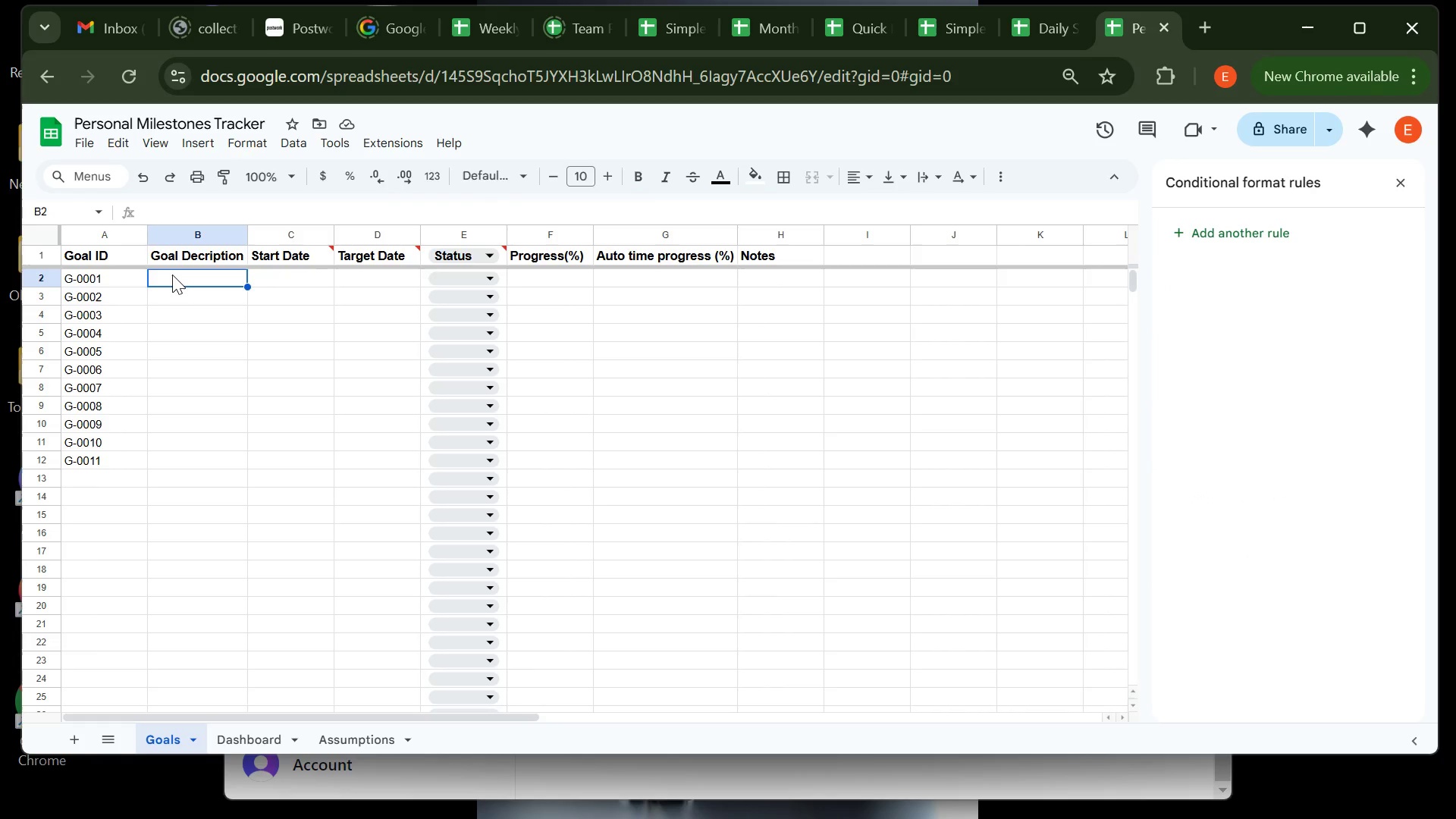 
type(Comppl)
key(Backspace)
key(Backspace)
type(lete )
 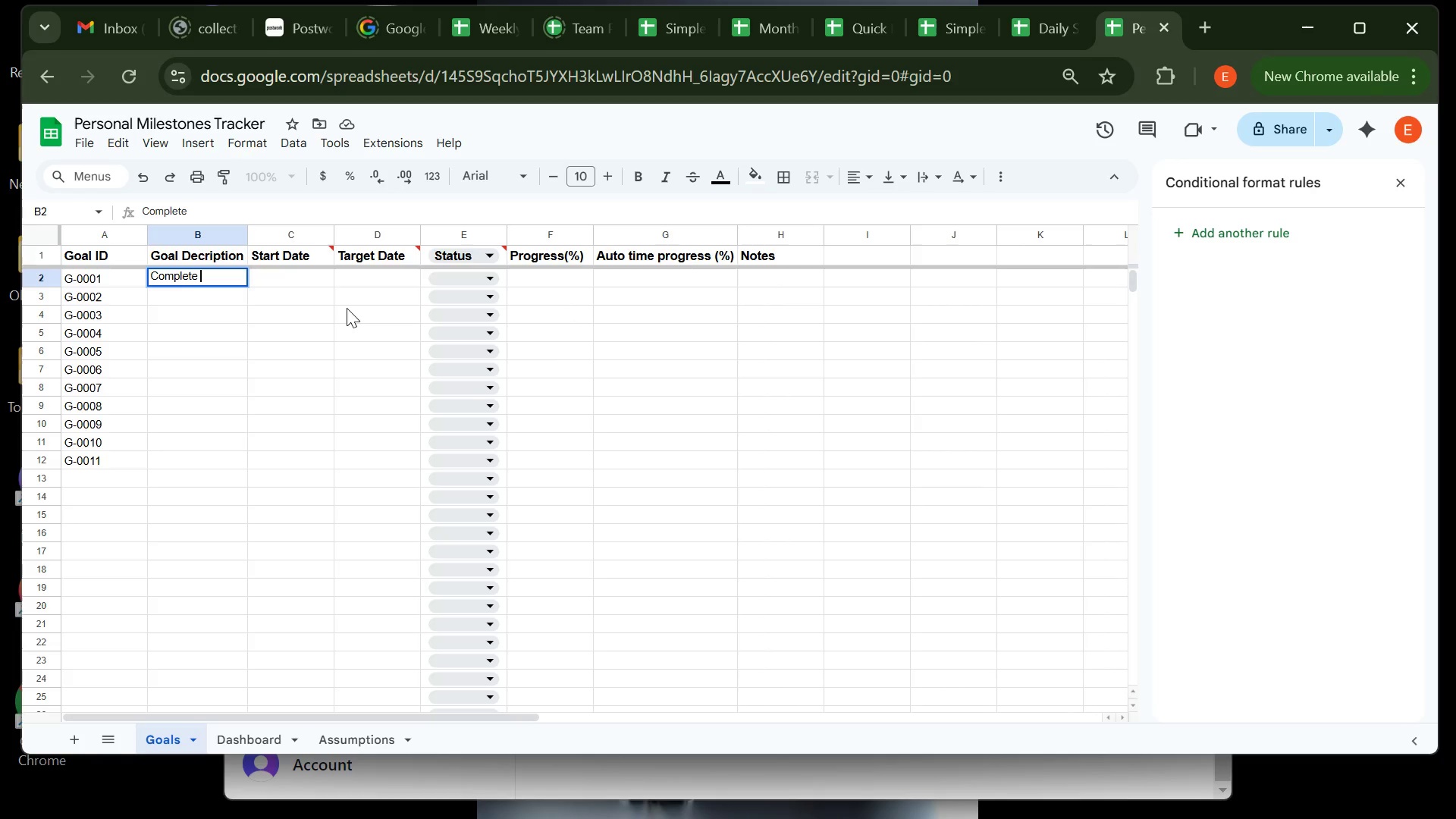 
type(research paper )
 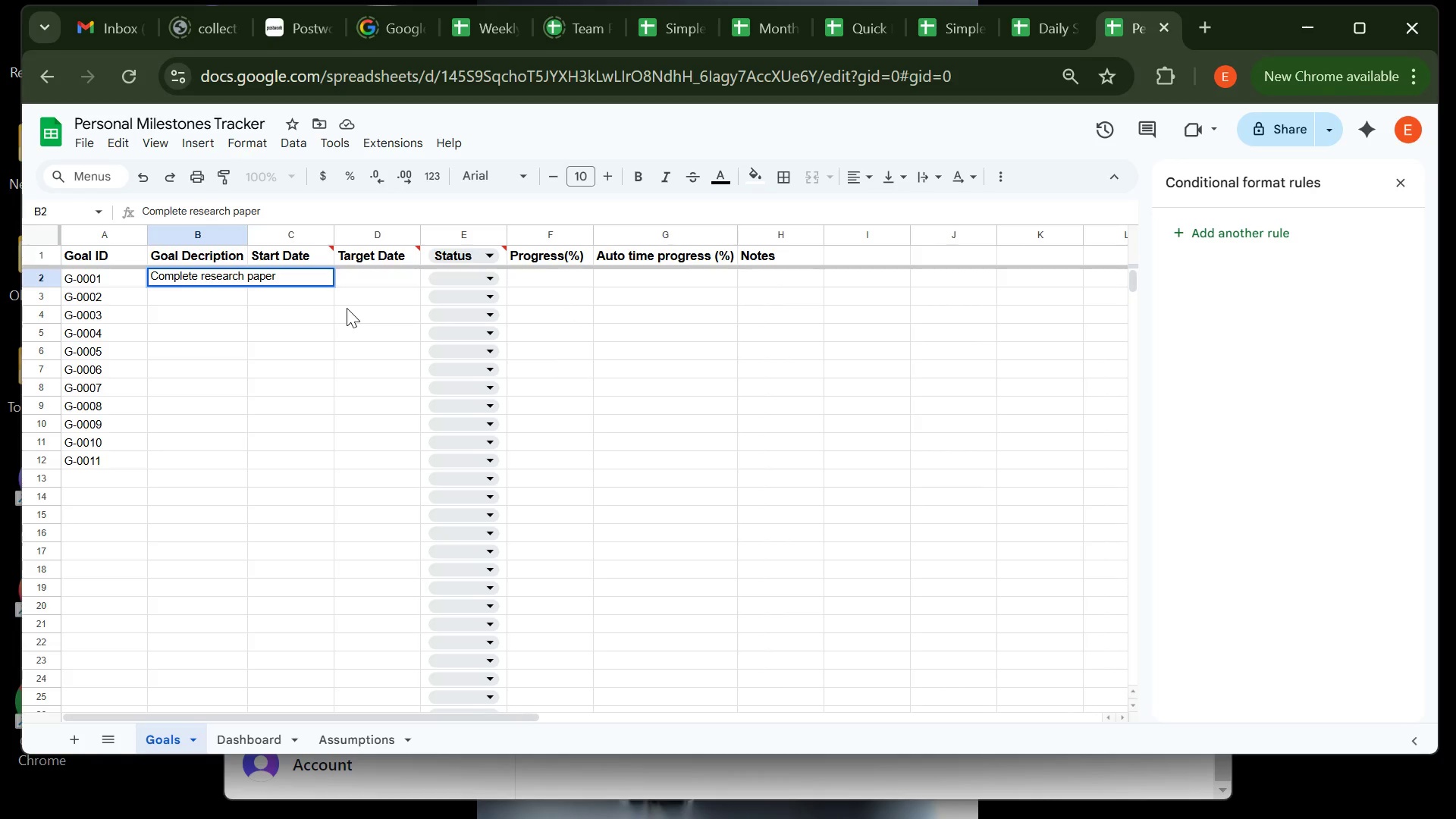 
key(Enter)
 